 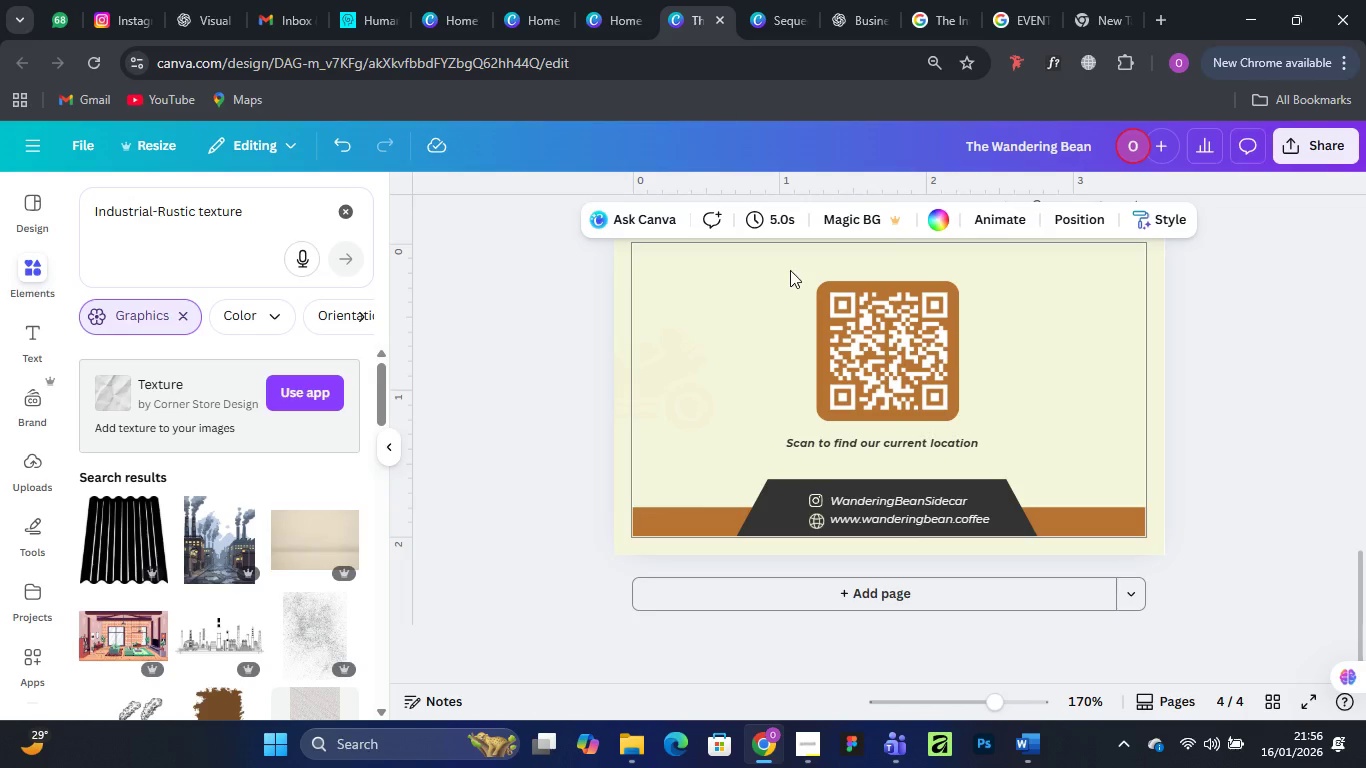 
scroll: coordinate [972, 436], scroll_direction: up, amount: 17.0
 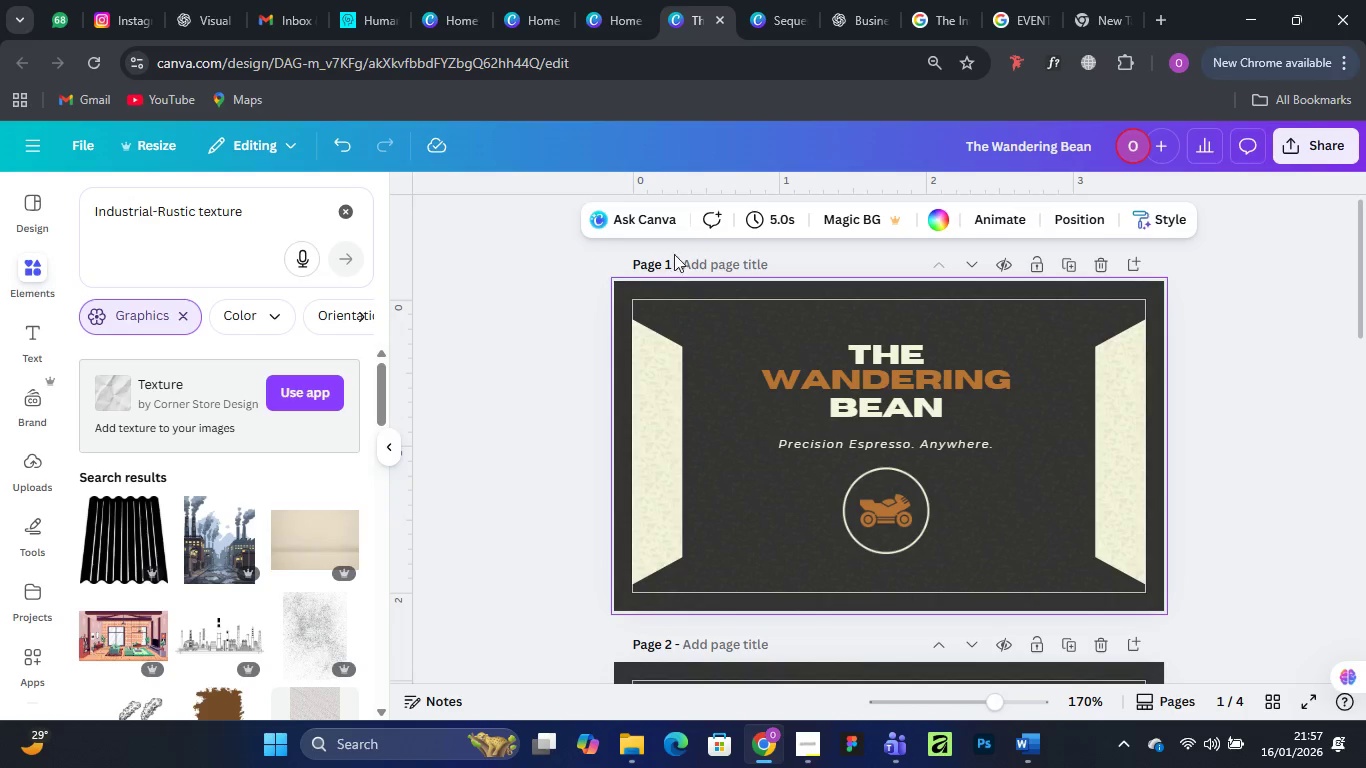 
wait(10.35)
 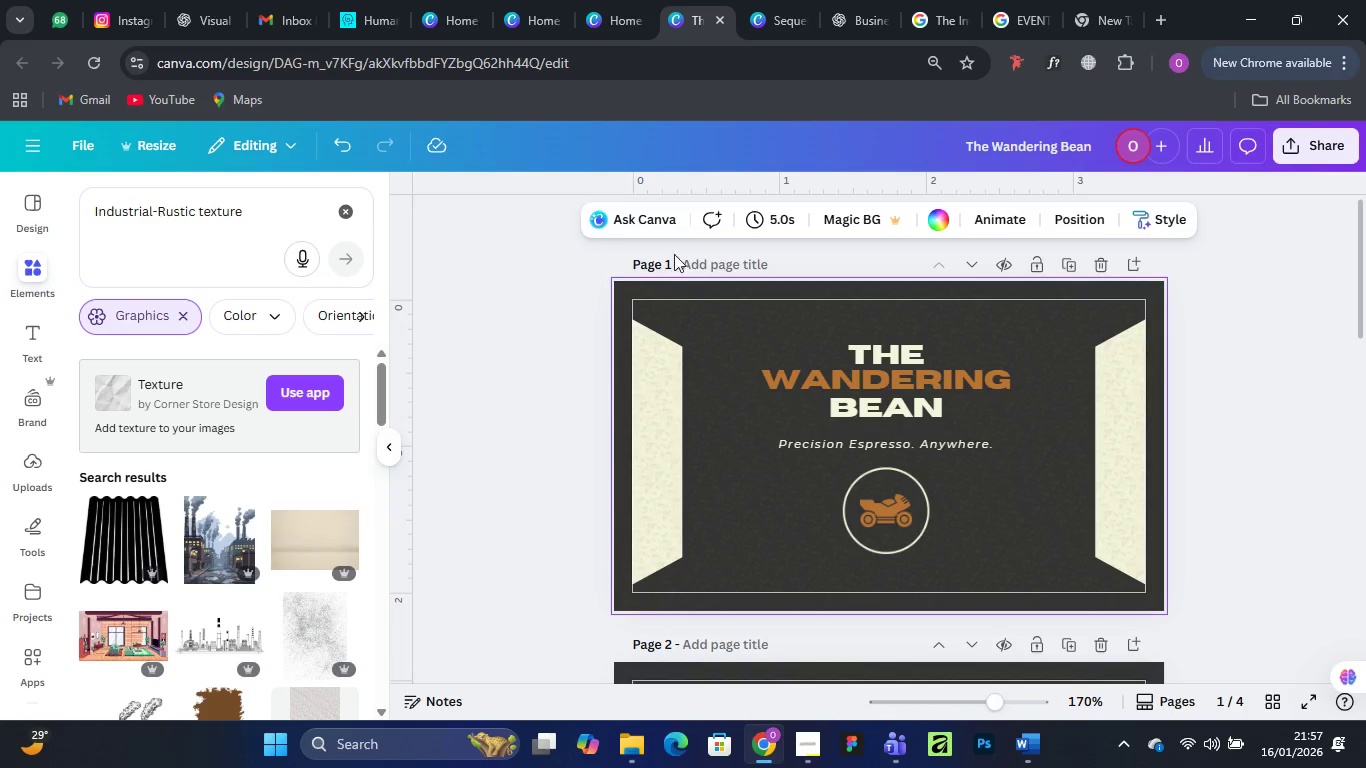 
left_click([142, 142])
 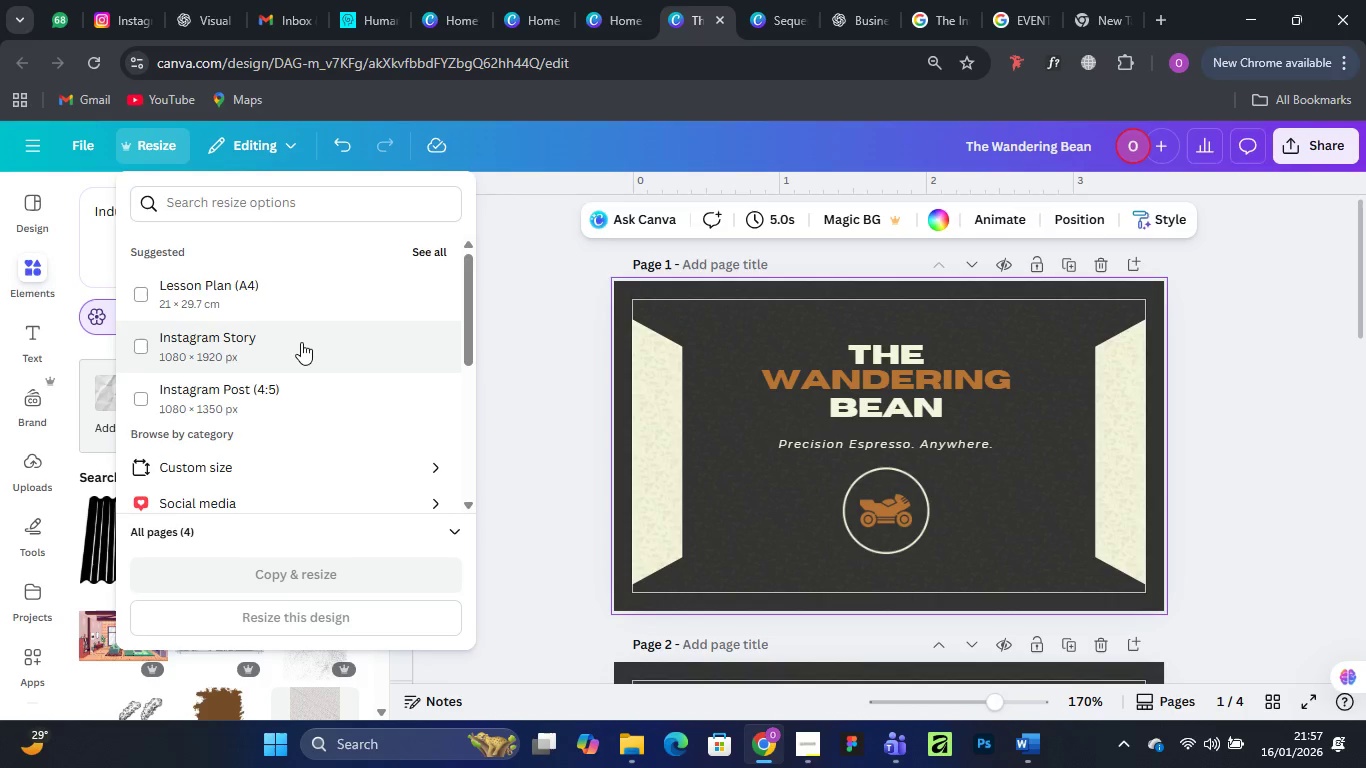 
scroll: coordinate [321, 405], scroll_direction: down, amount: 4.0
 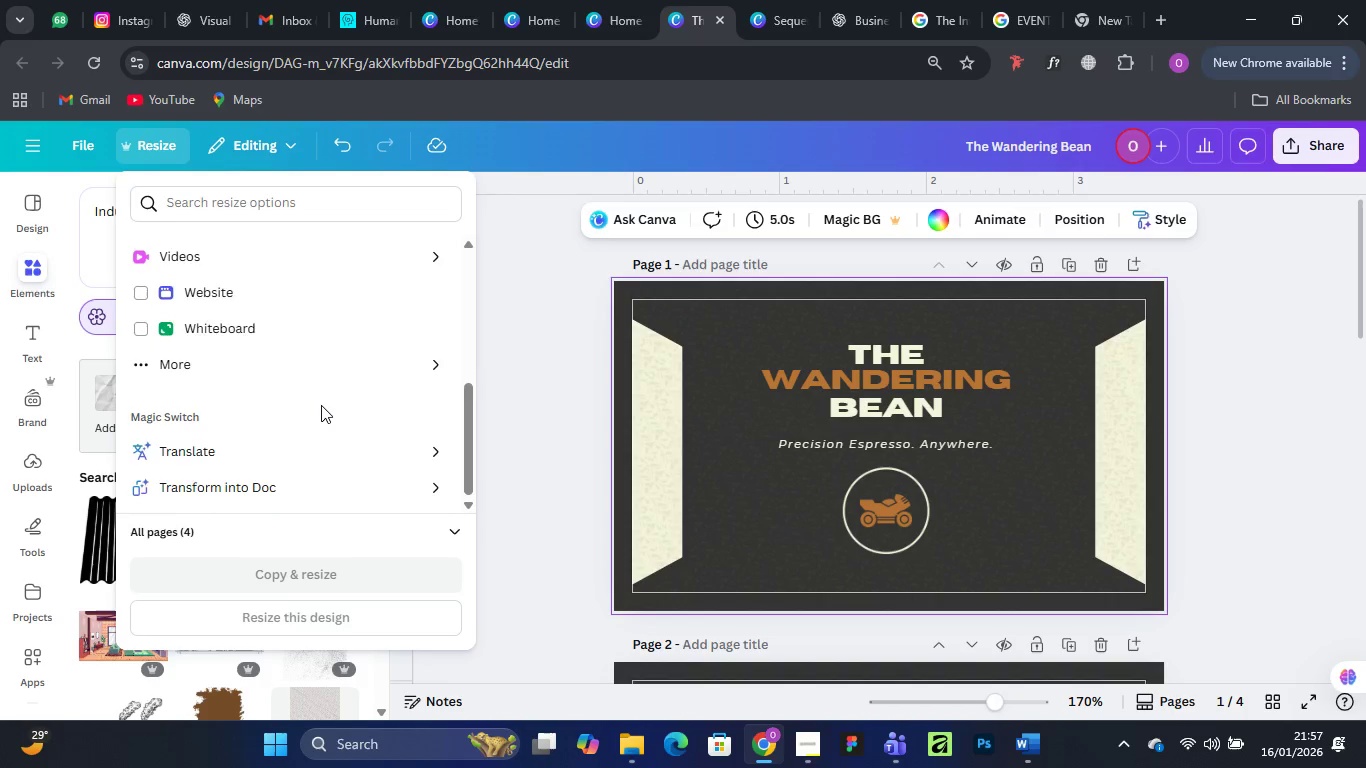 
scroll: coordinate [321, 405], scroll_direction: up, amount: 1.0
 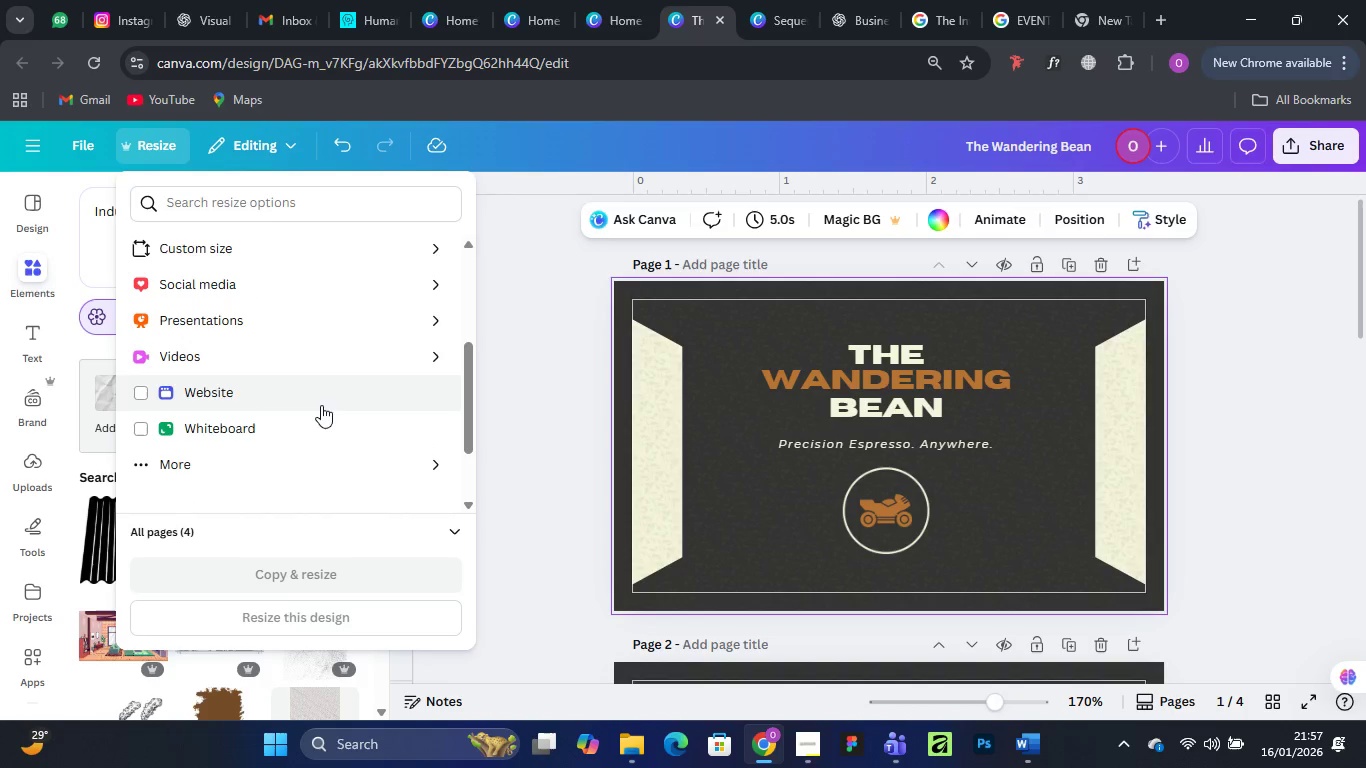 
scroll: coordinate [321, 405], scroll_direction: down, amount: 2.0
 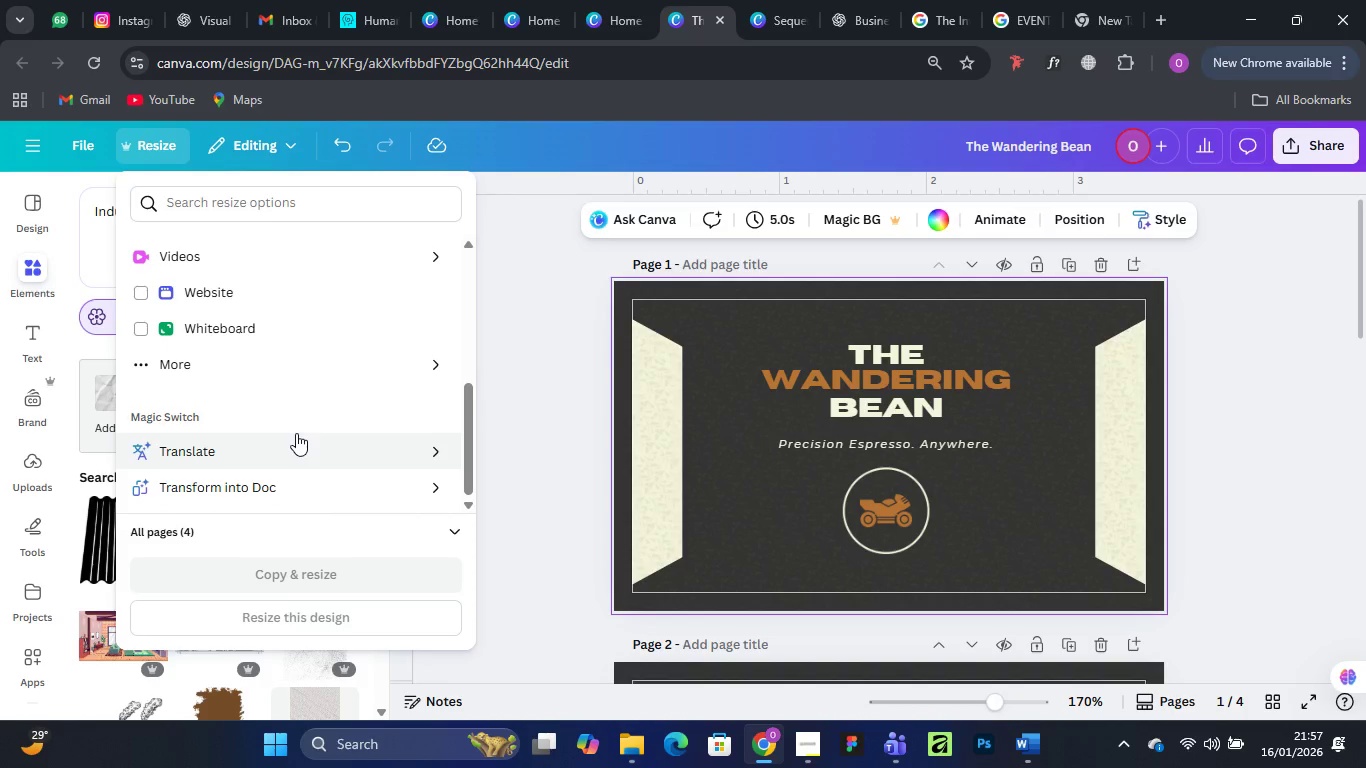 
scroll: coordinate [296, 433], scroll_direction: up, amount: 1.0
 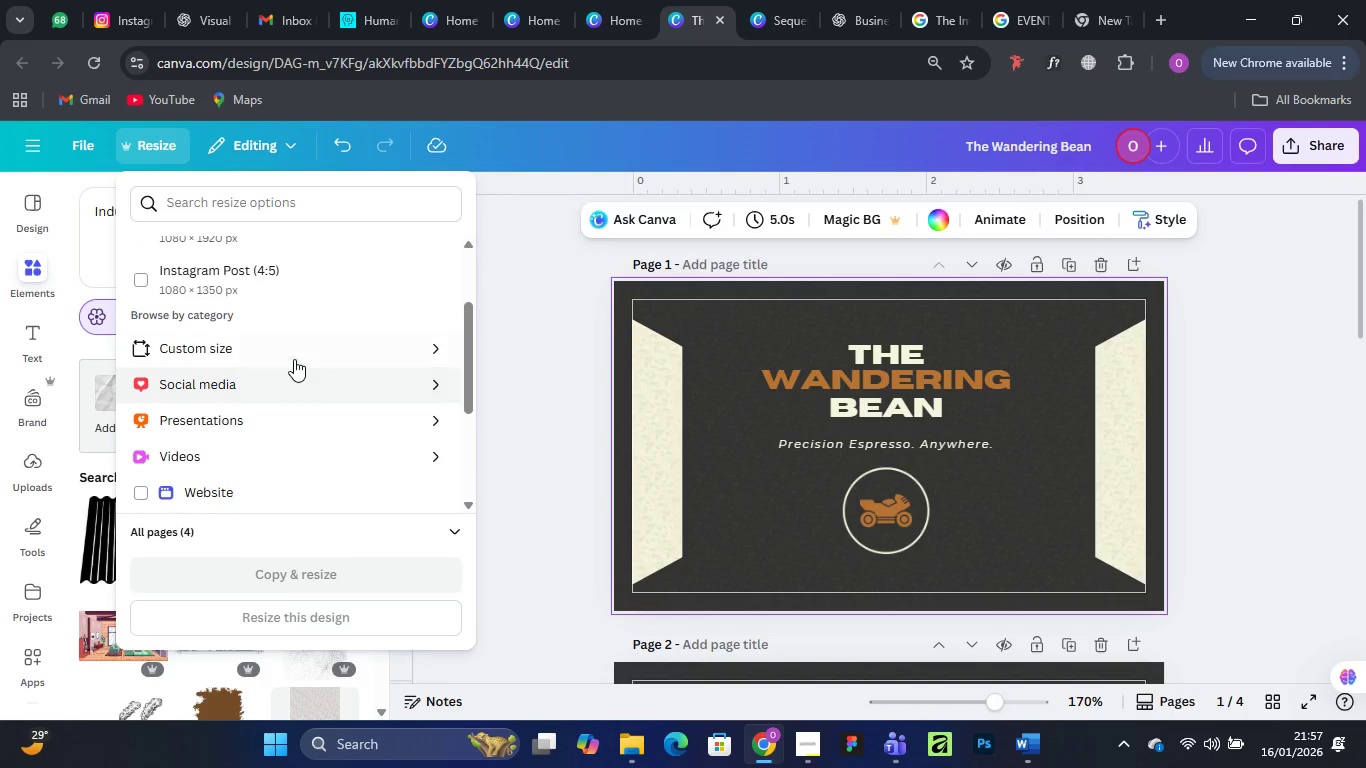 
left_click([296, 346])
 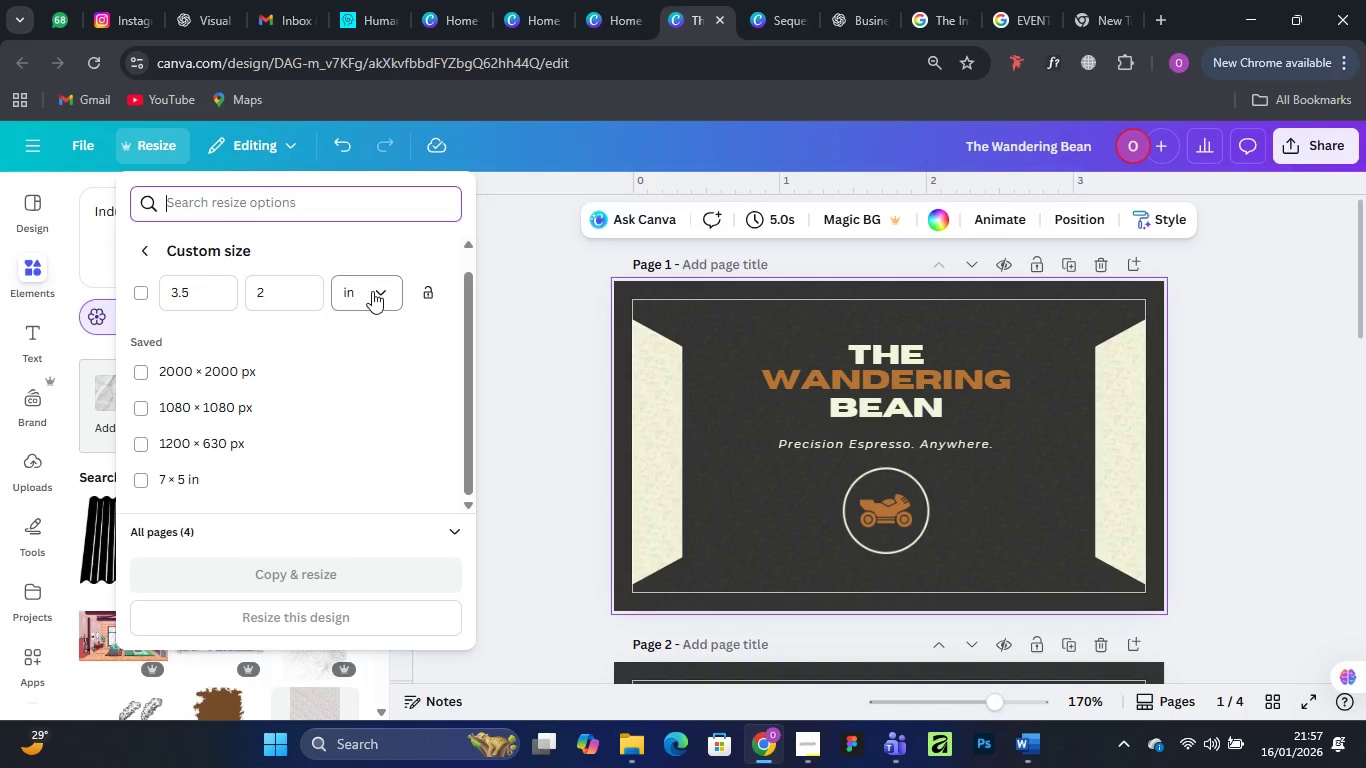 
mouse_move([405, 297])
 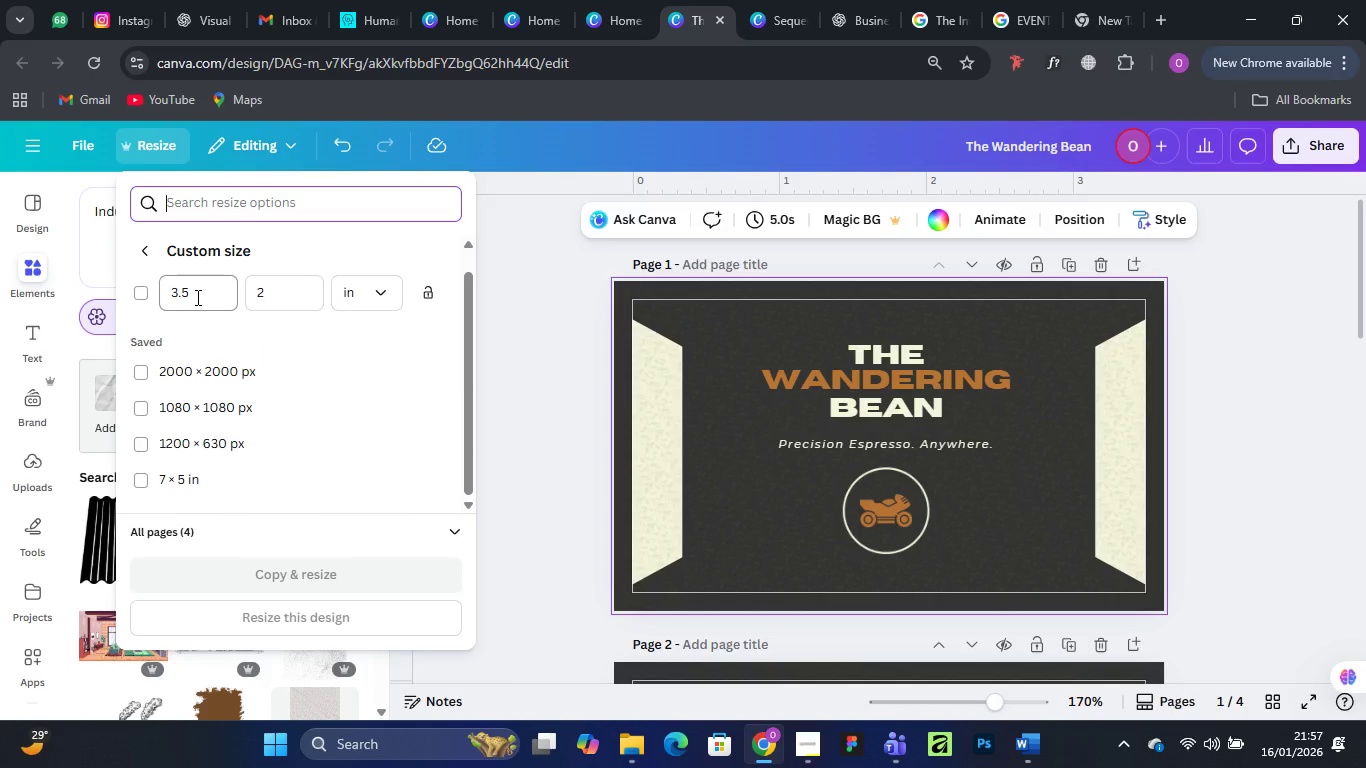 
left_click_drag(start_coordinate=[191, 295], to_coordinate=[177, 294])
 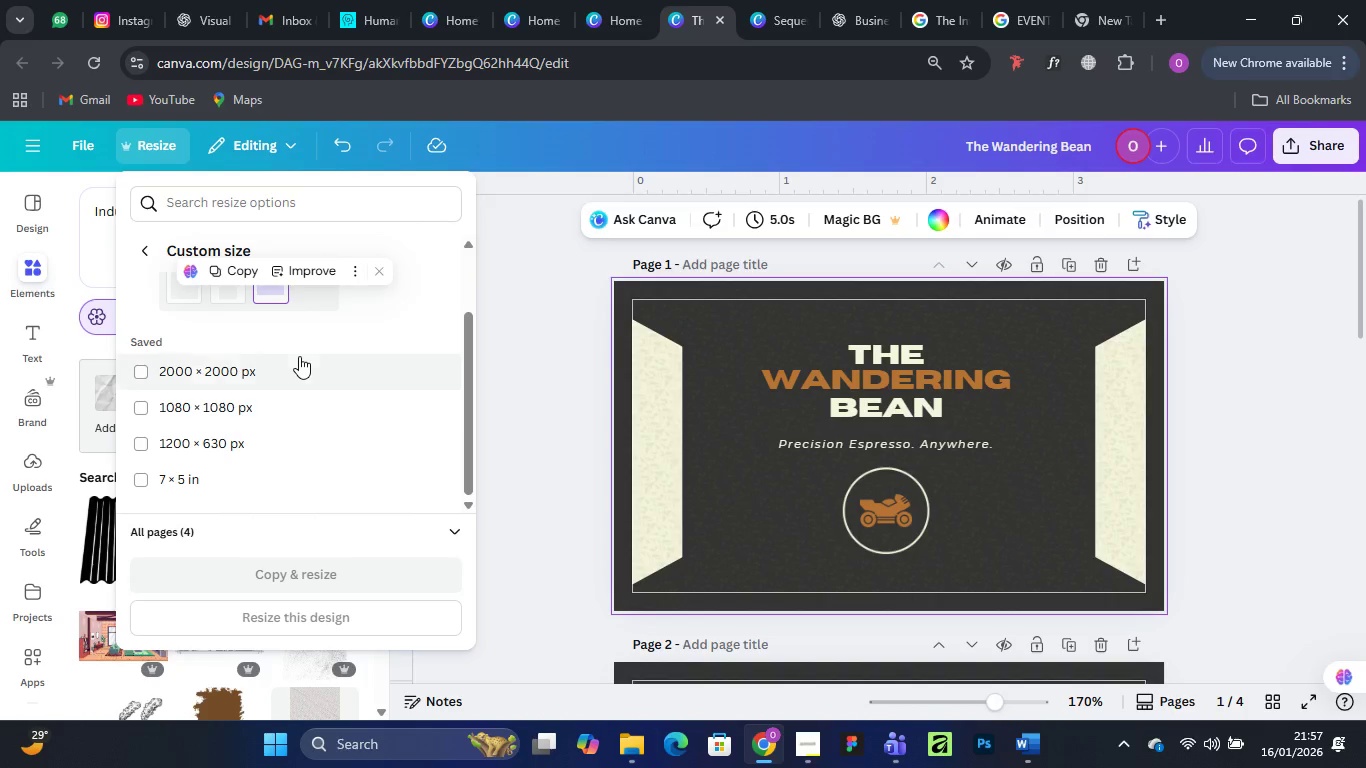 
scroll: coordinate [299, 356], scroll_direction: up, amount: 1.0
 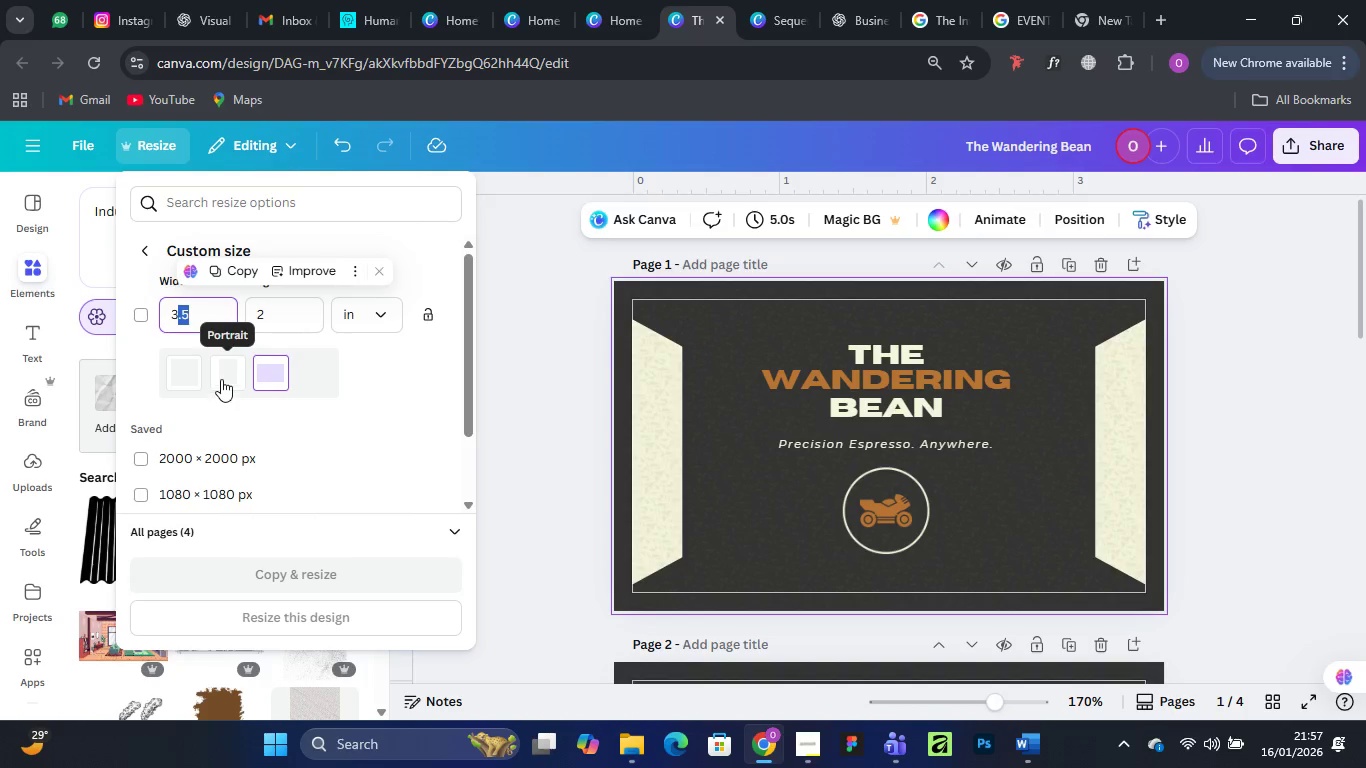 
left_click([225, 374])
 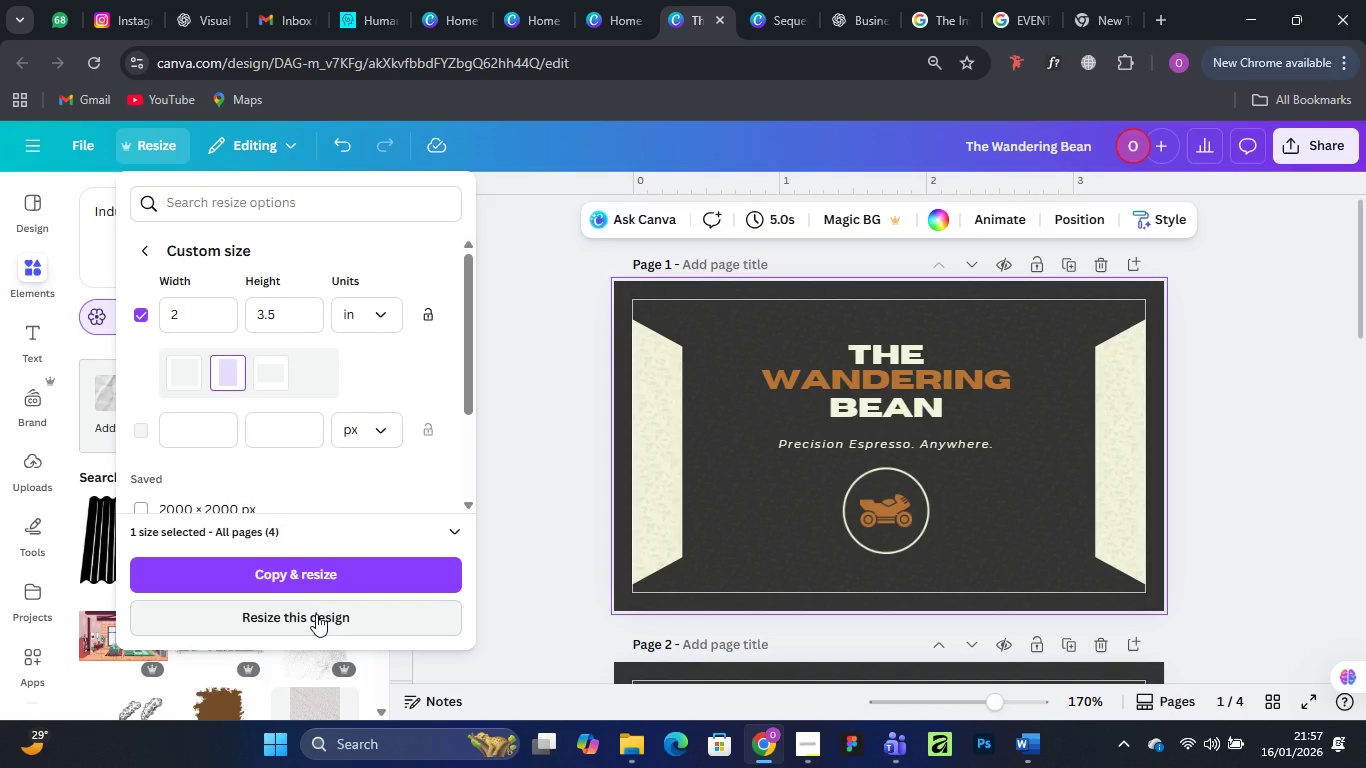 
wait(6.86)
 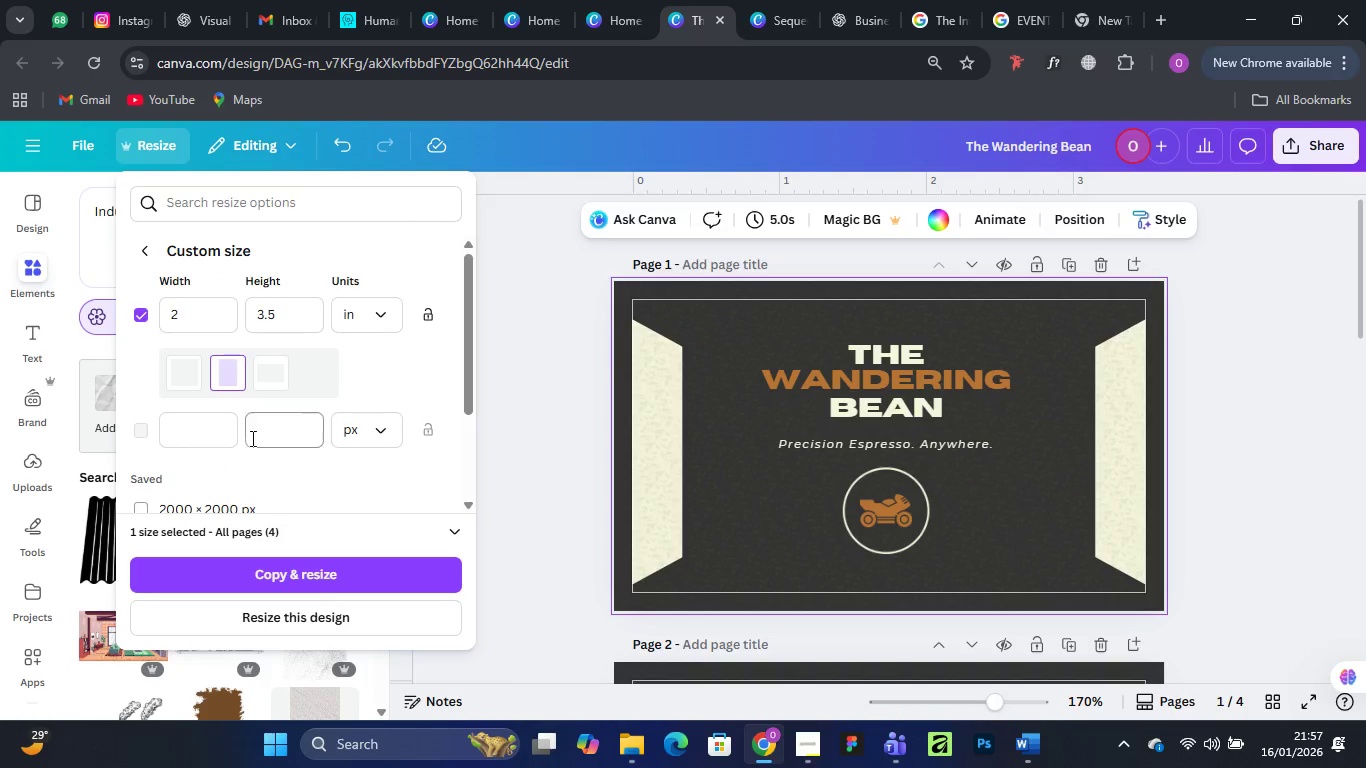 
left_click([316, 574])
 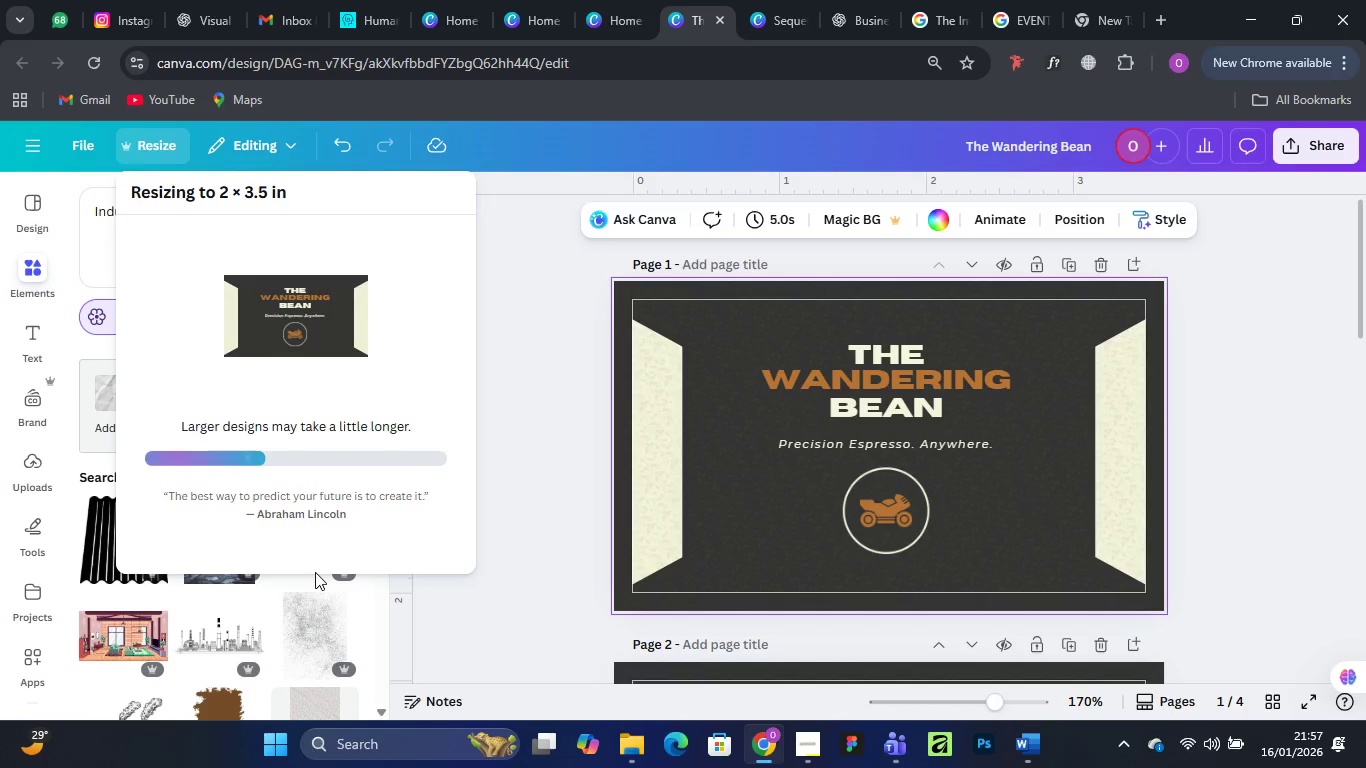 
wait(12.62)
 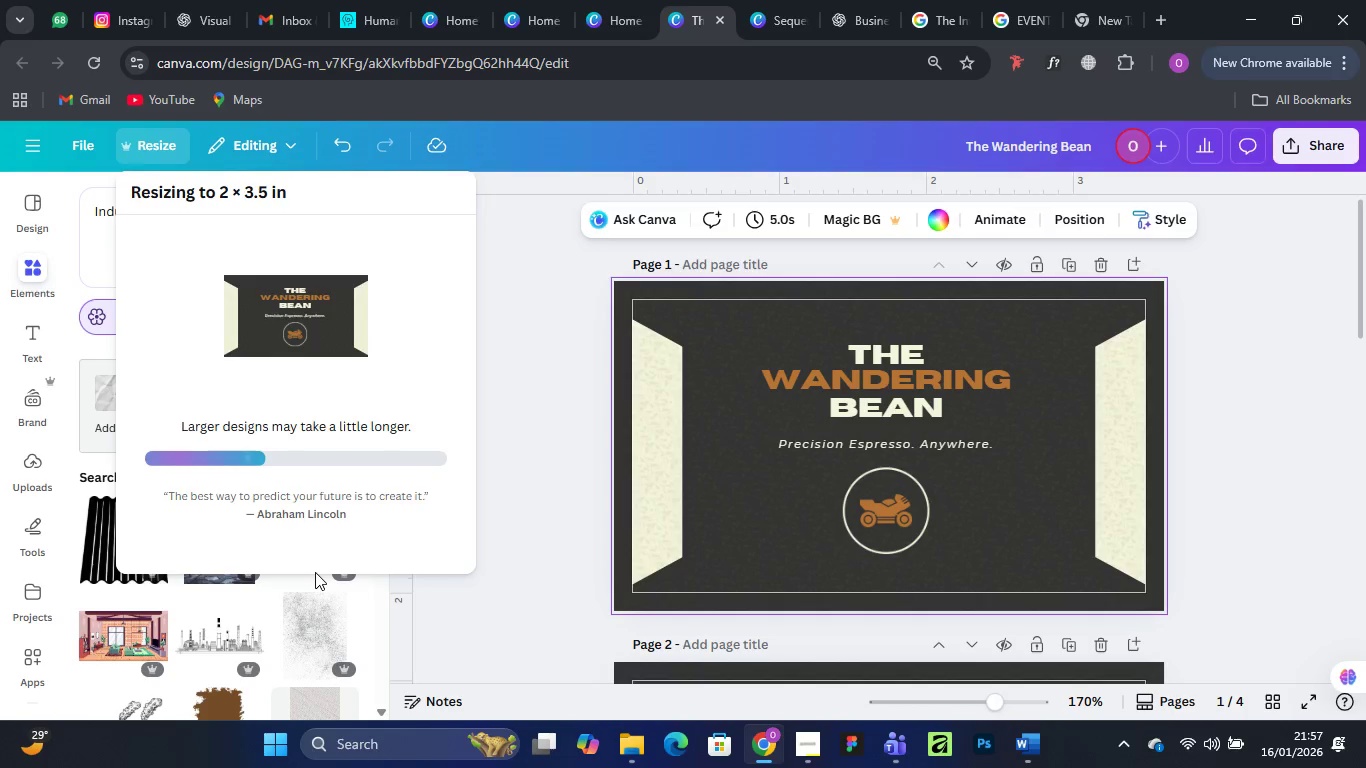 
left_click([328, 331])
 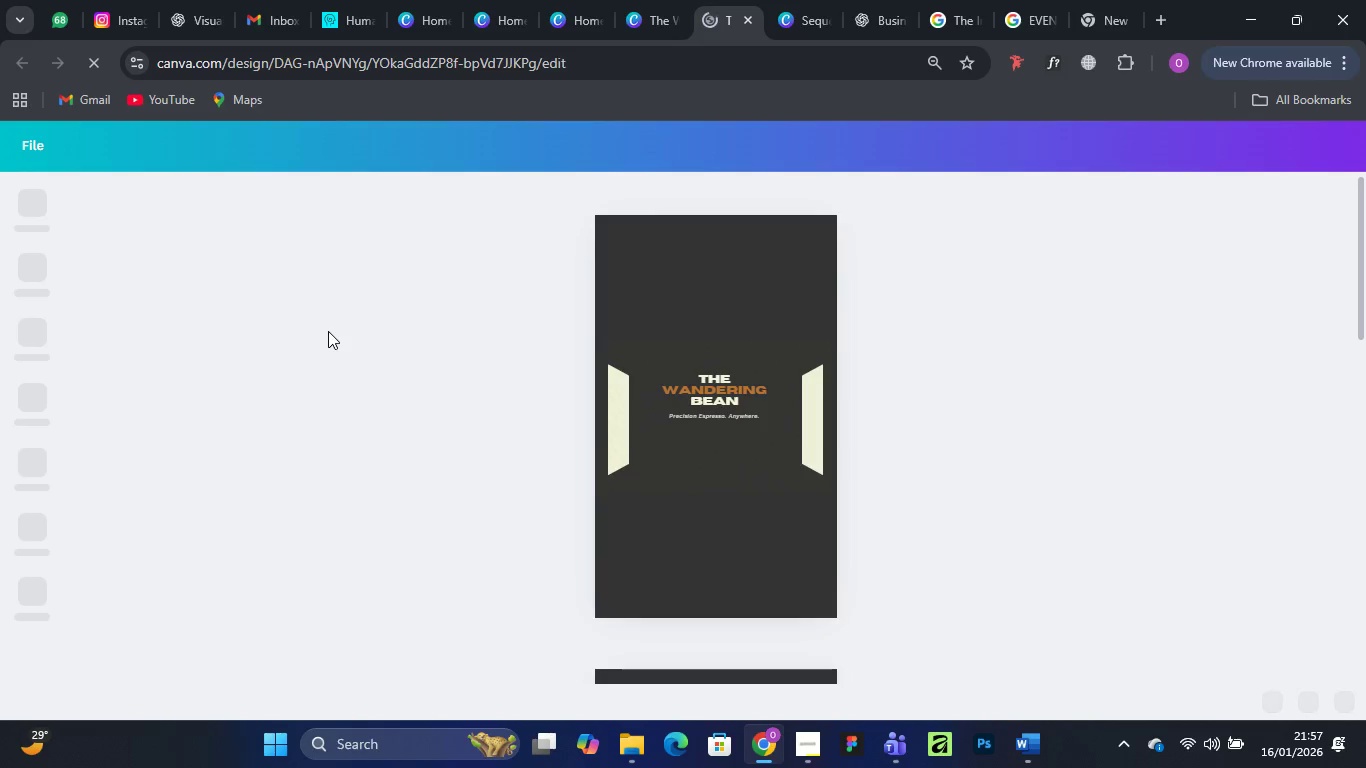 
wait(9.86)
 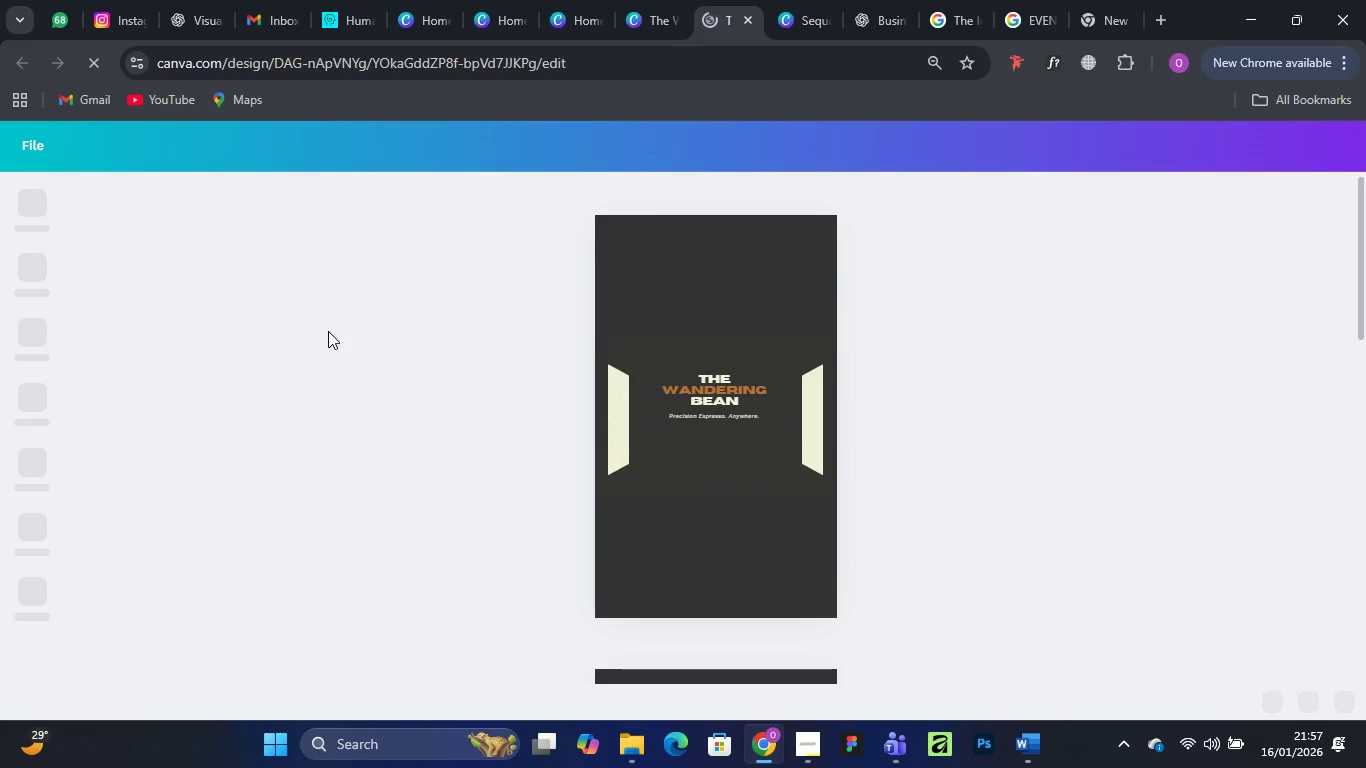 
scroll: coordinate [946, 404], scroll_direction: down, amount: 10.0
 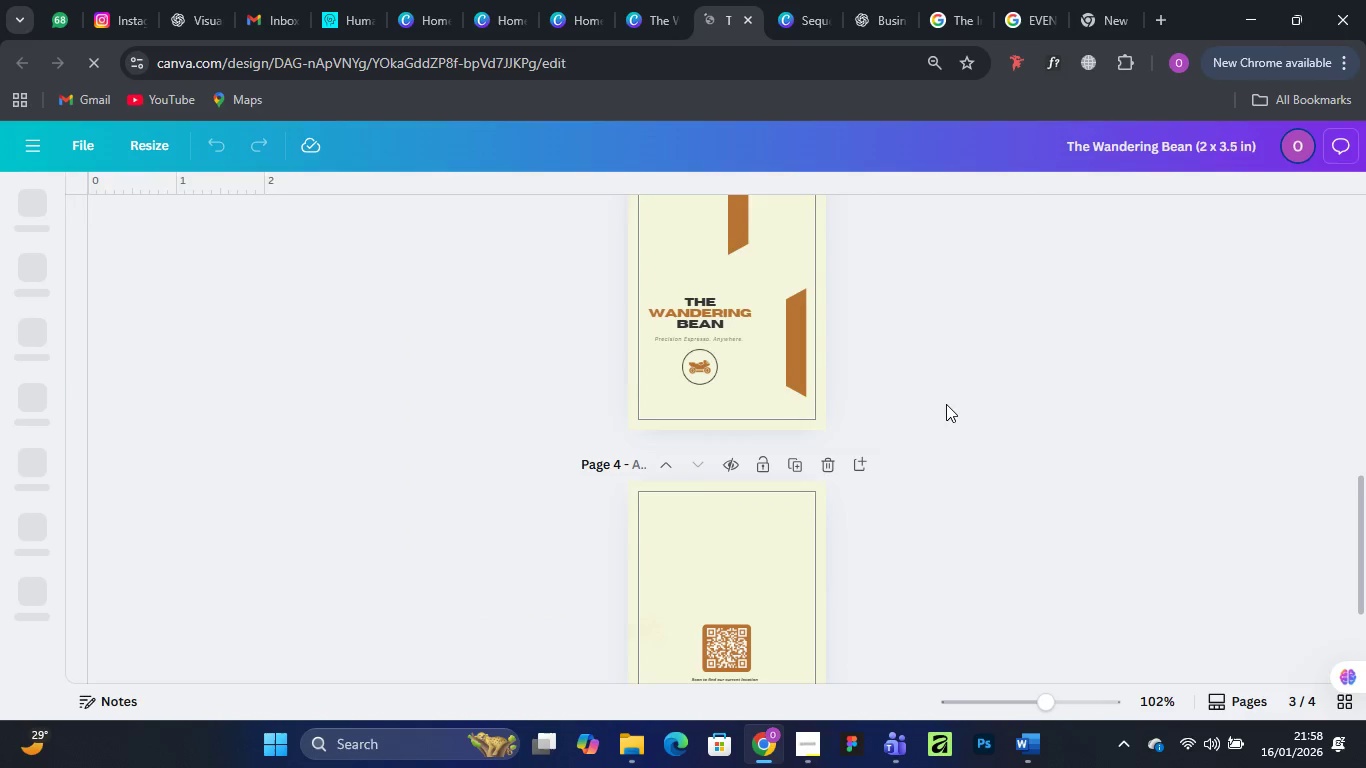 
scroll: coordinate [946, 404], scroll_direction: up, amount: 7.0
 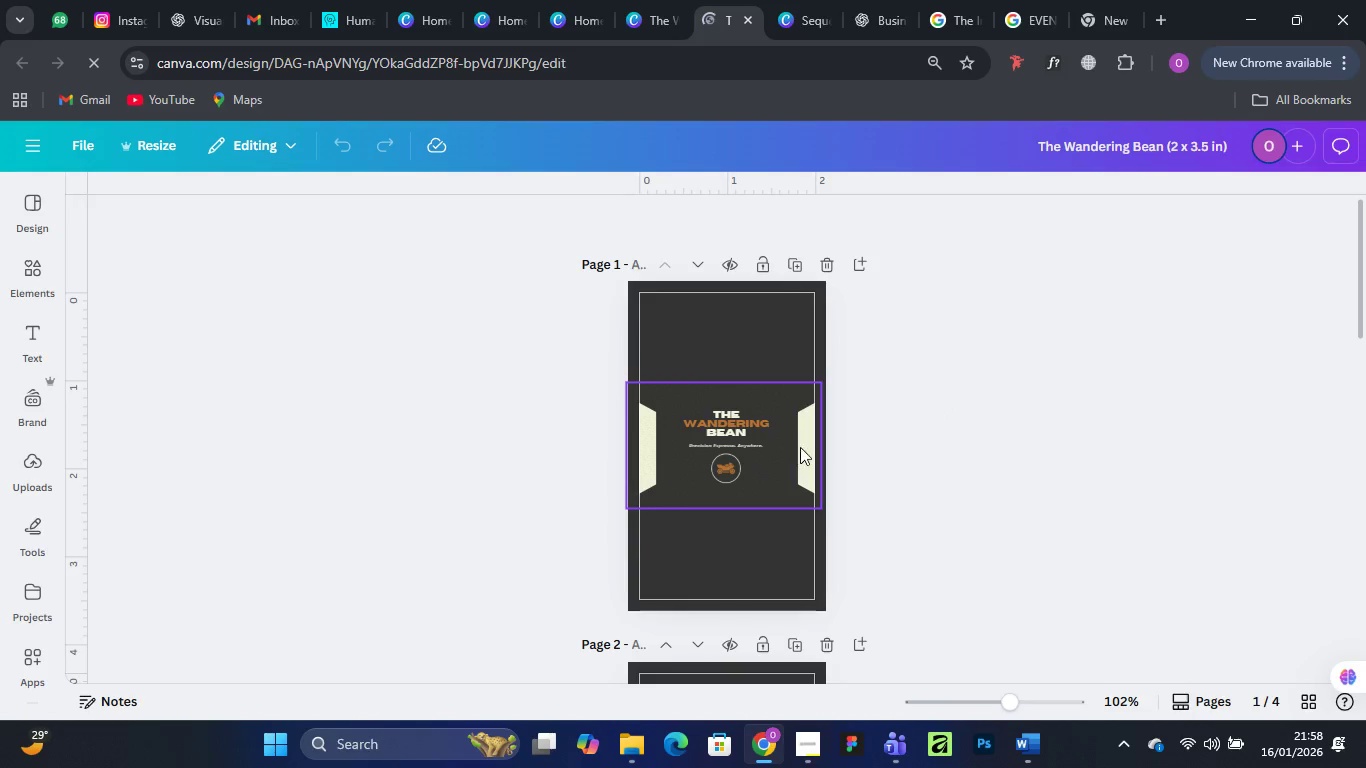 
left_click([805, 447])
 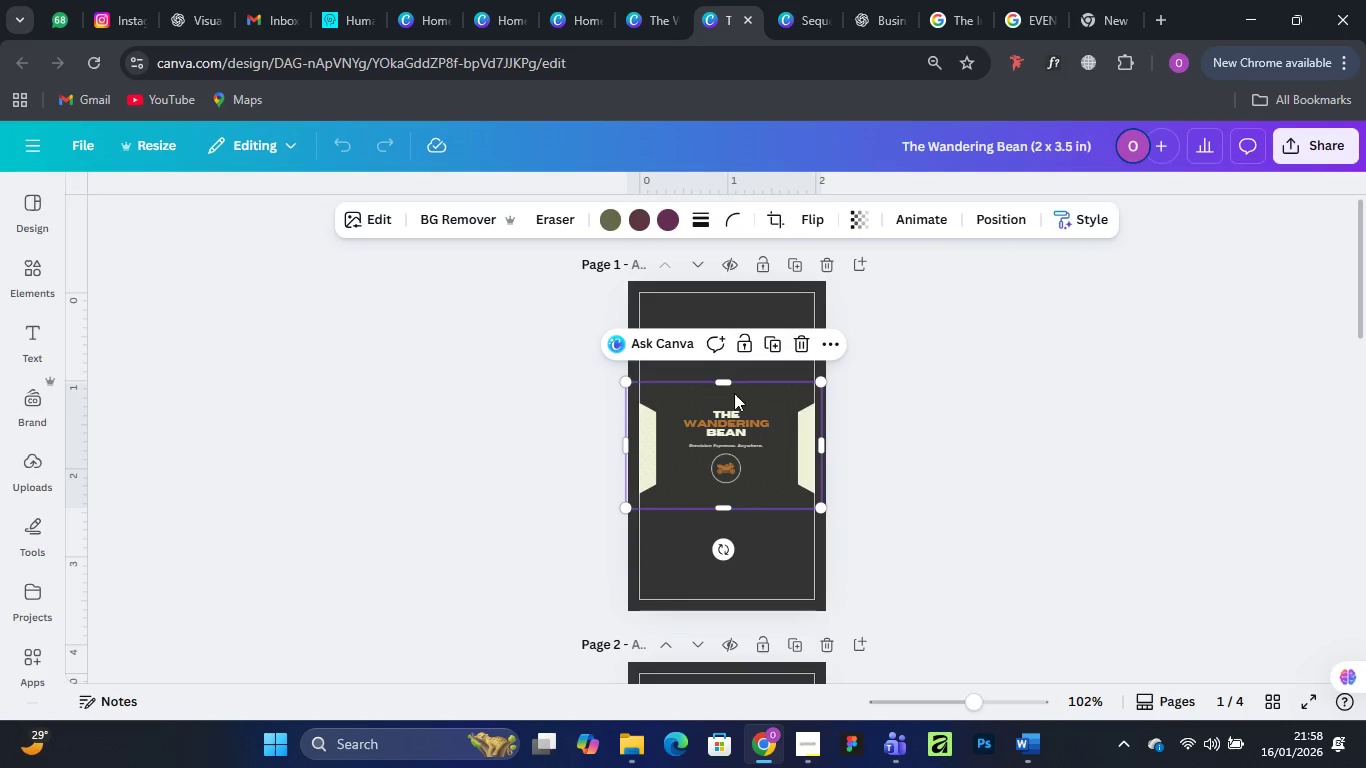 
left_click_drag(start_coordinate=[720, 380], to_coordinate=[711, 270])
 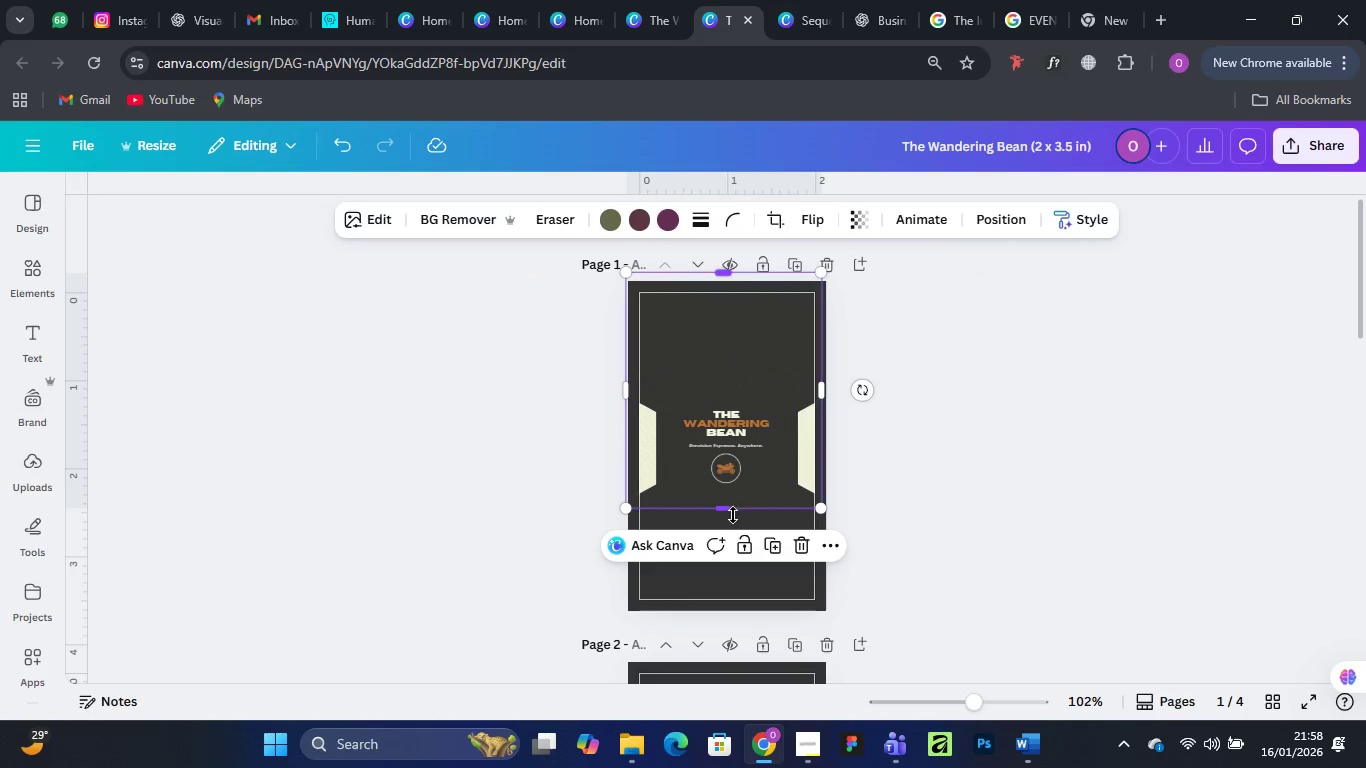 
left_click_drag(start_coordinate=[729, 514], to_coordinate=[741, 625])
 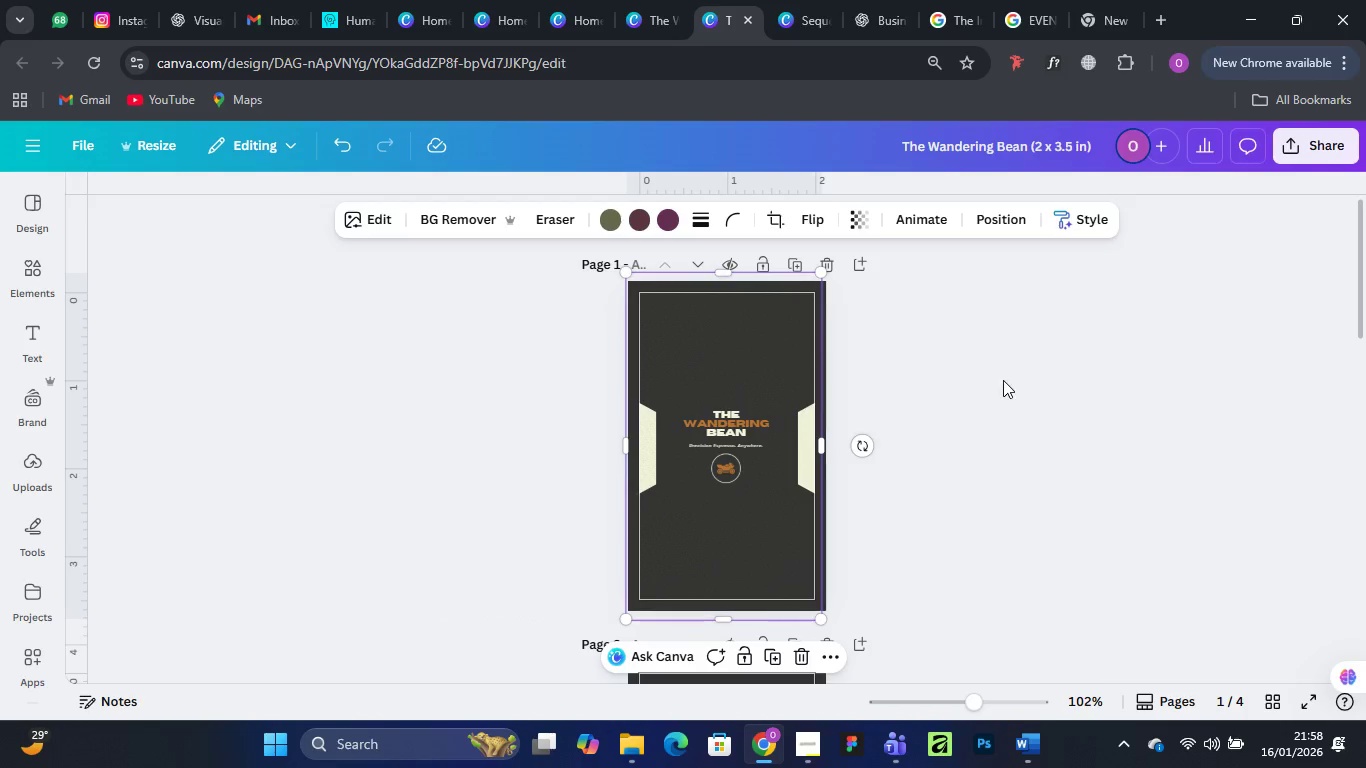 
left_click([1007, 377])
 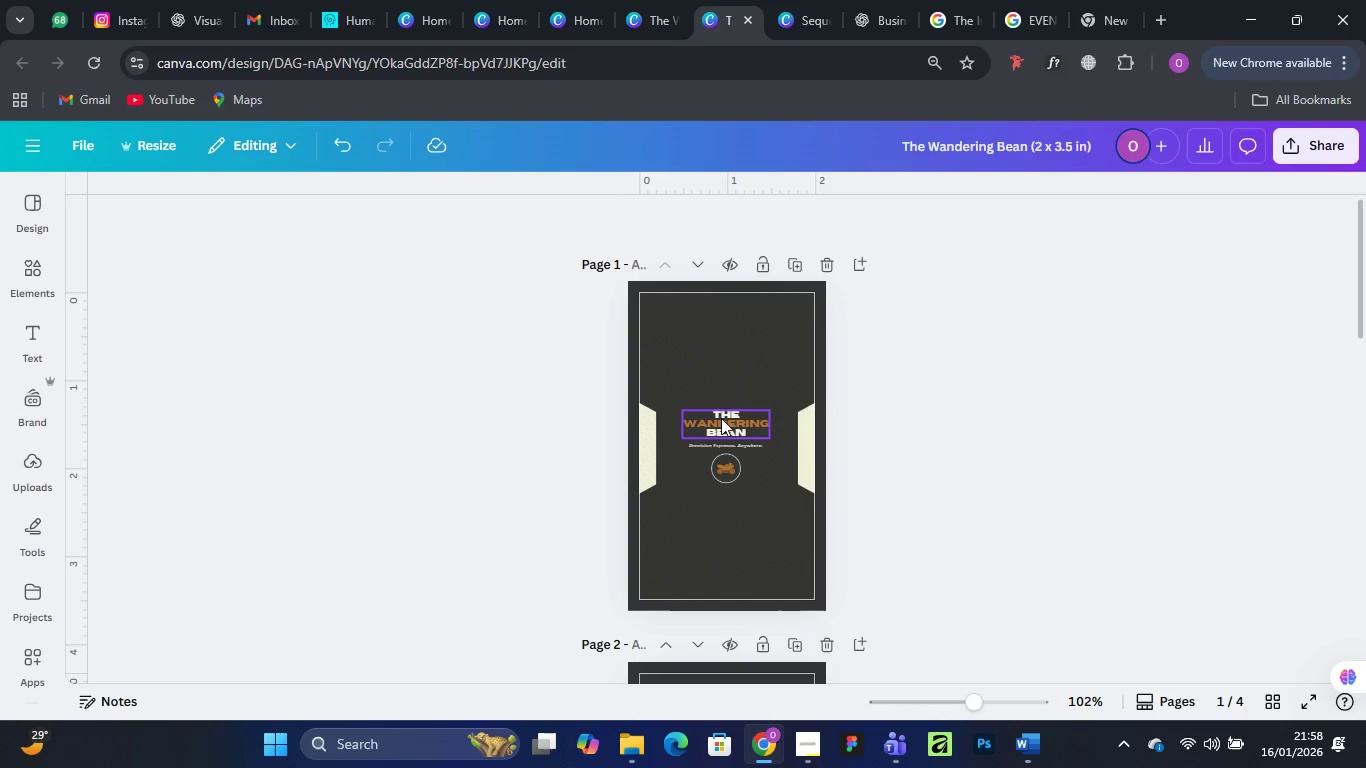 
left_click([721, 418])
 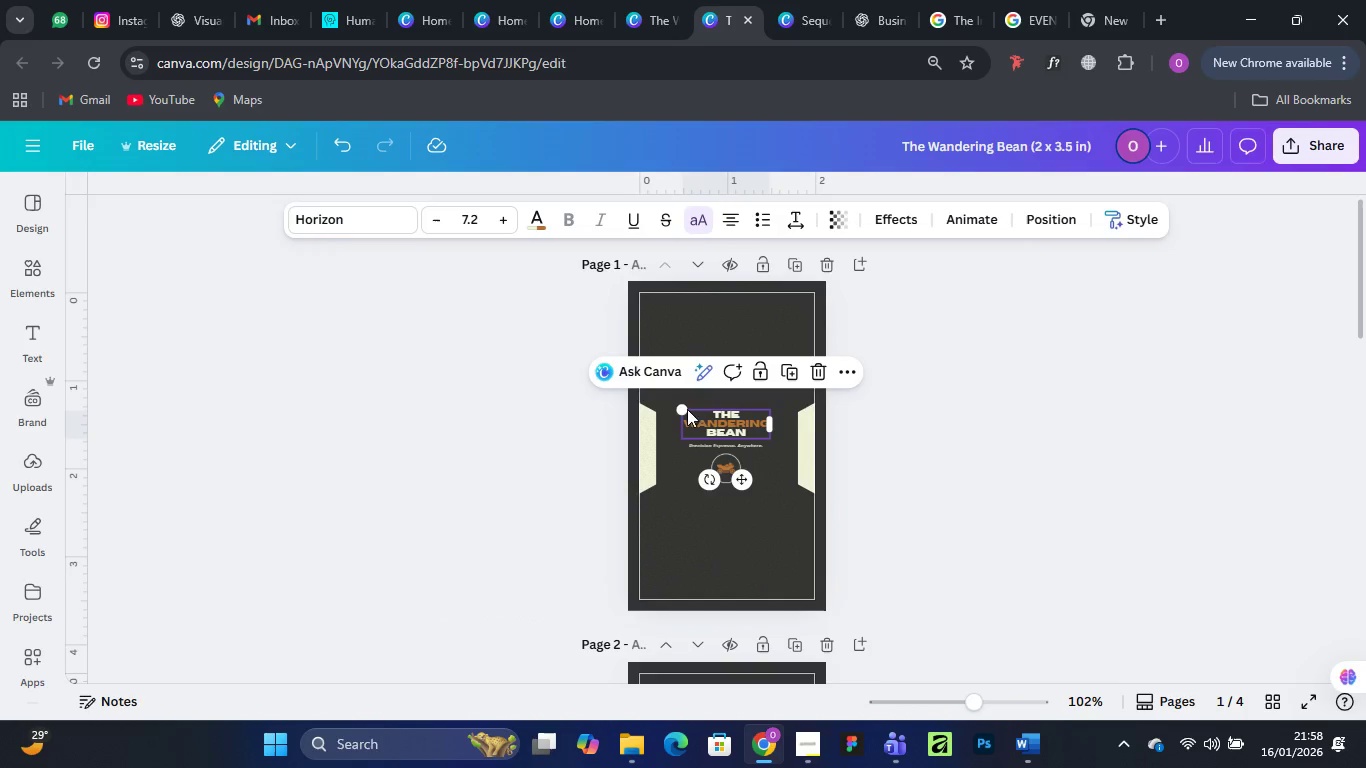 
left_click_drag(start_coordinate=[677, 406], to_coordinate=[670, 379])
 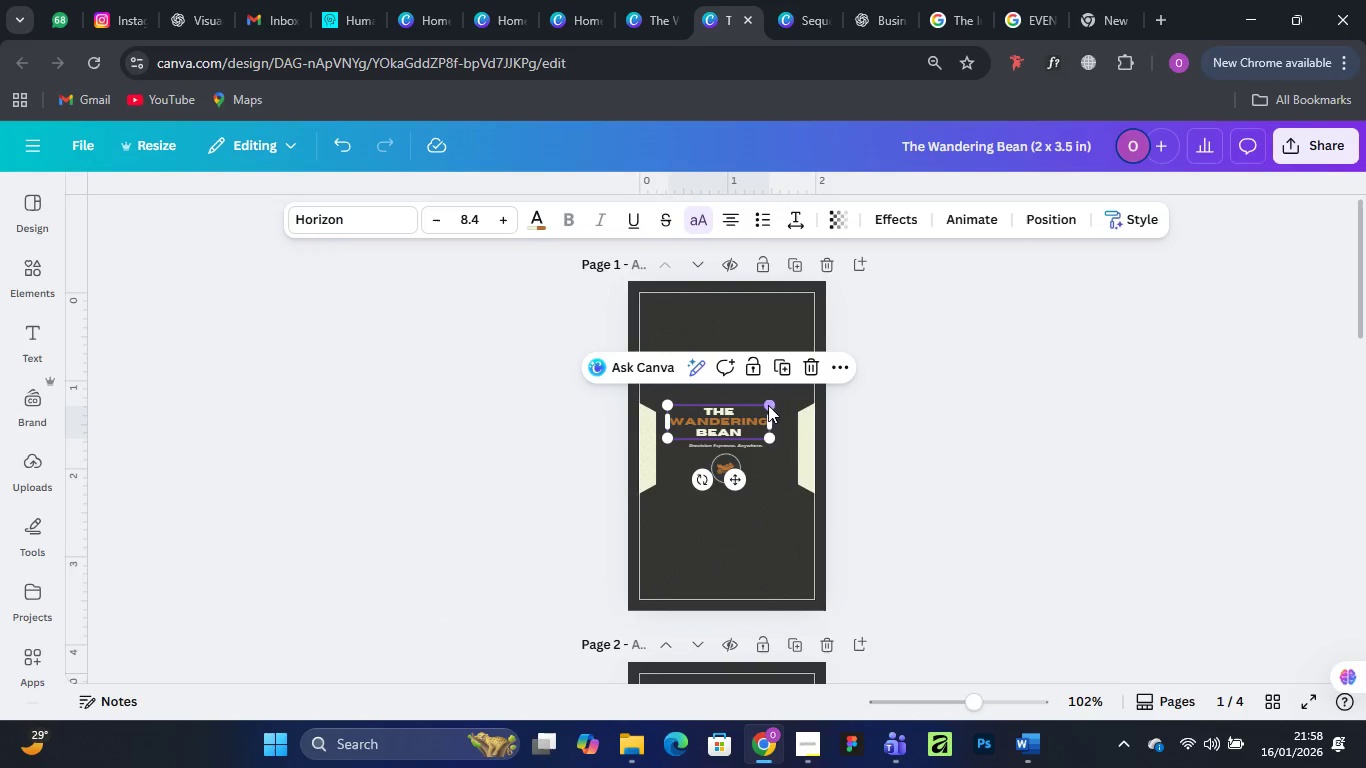 
left_click_drag(start_coordinate=[771, 404], to_coordinate=[775, 390])
 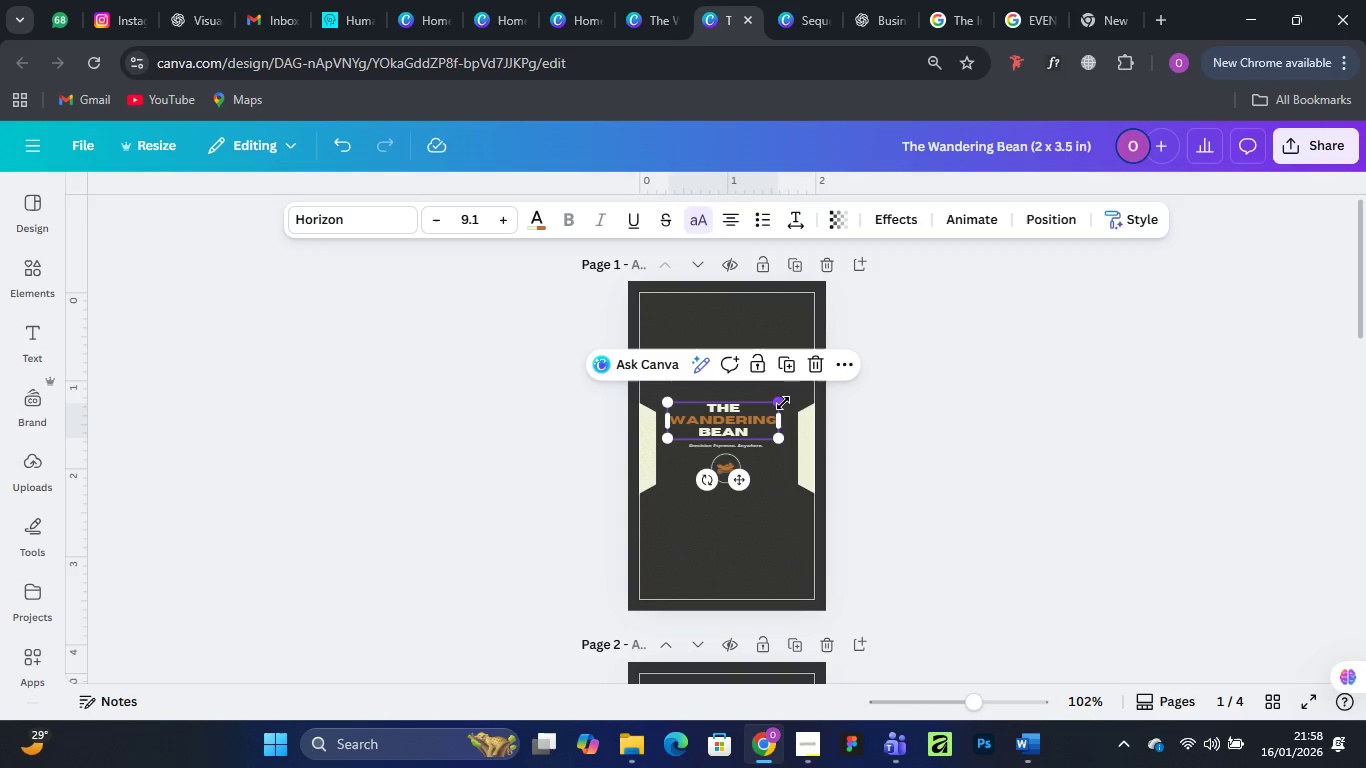 
left_click_drag(start_coordinate=[784, 402], to_coordinate=[793, 398])
 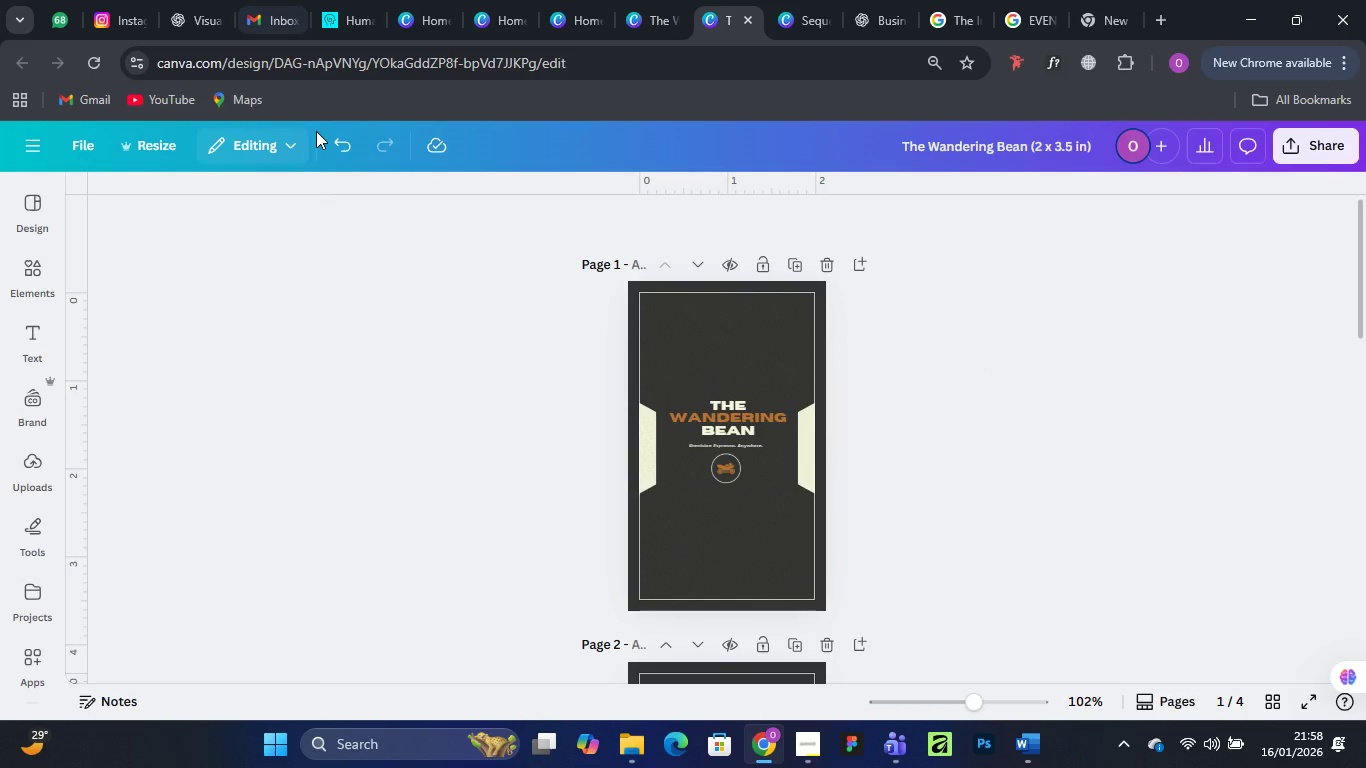 
wait(9.36)
 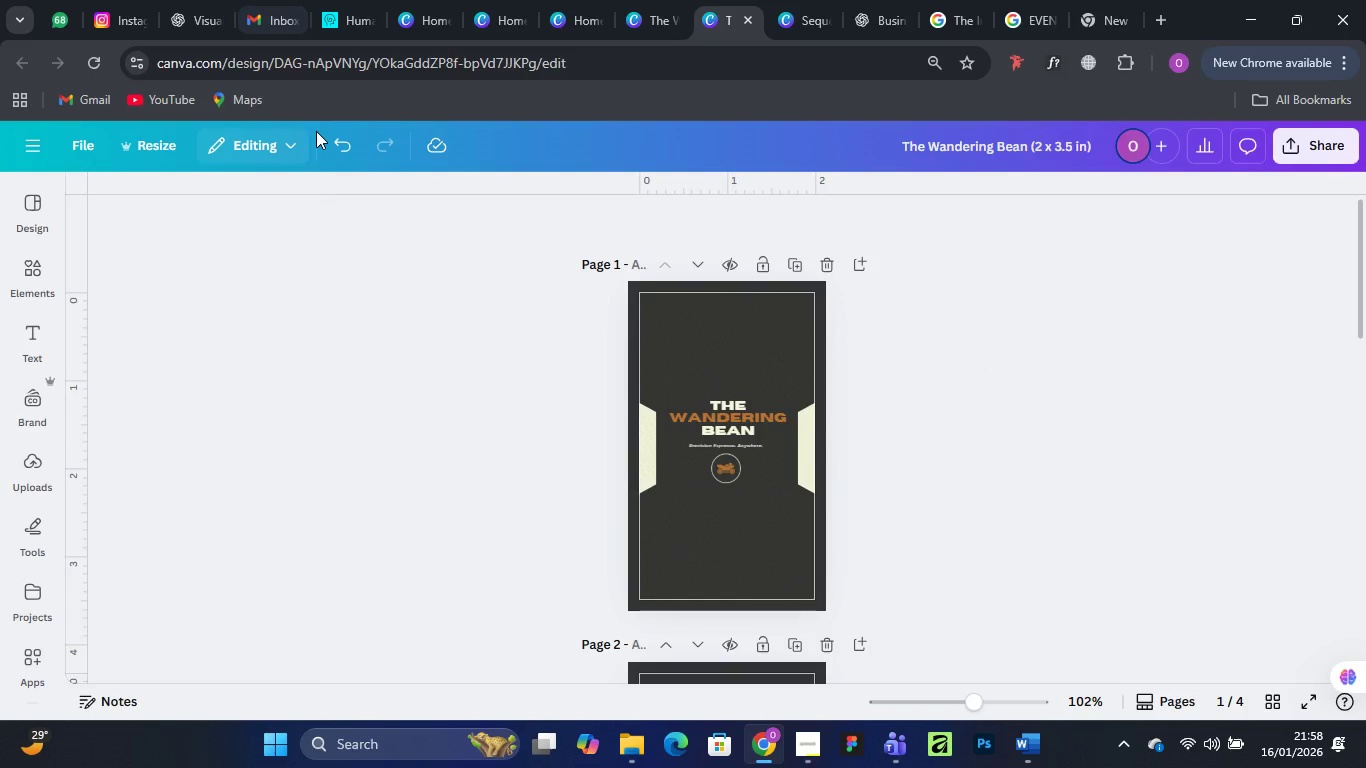 
left_click_drag(start_coordinate=[713, 424], to_coordinate=[721, 377])
 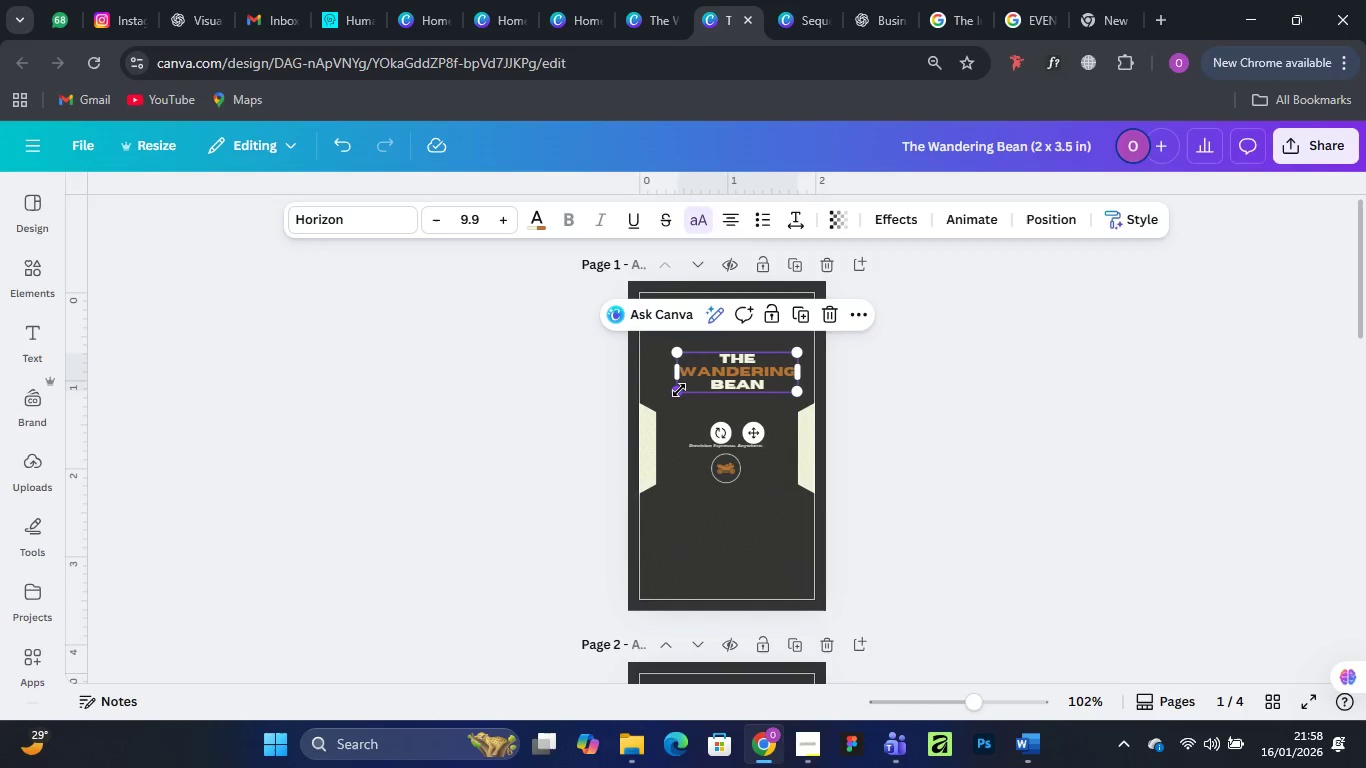 
left_click_drag(start_coordinate=[679, 390], to_coordinate=[659, 402])
 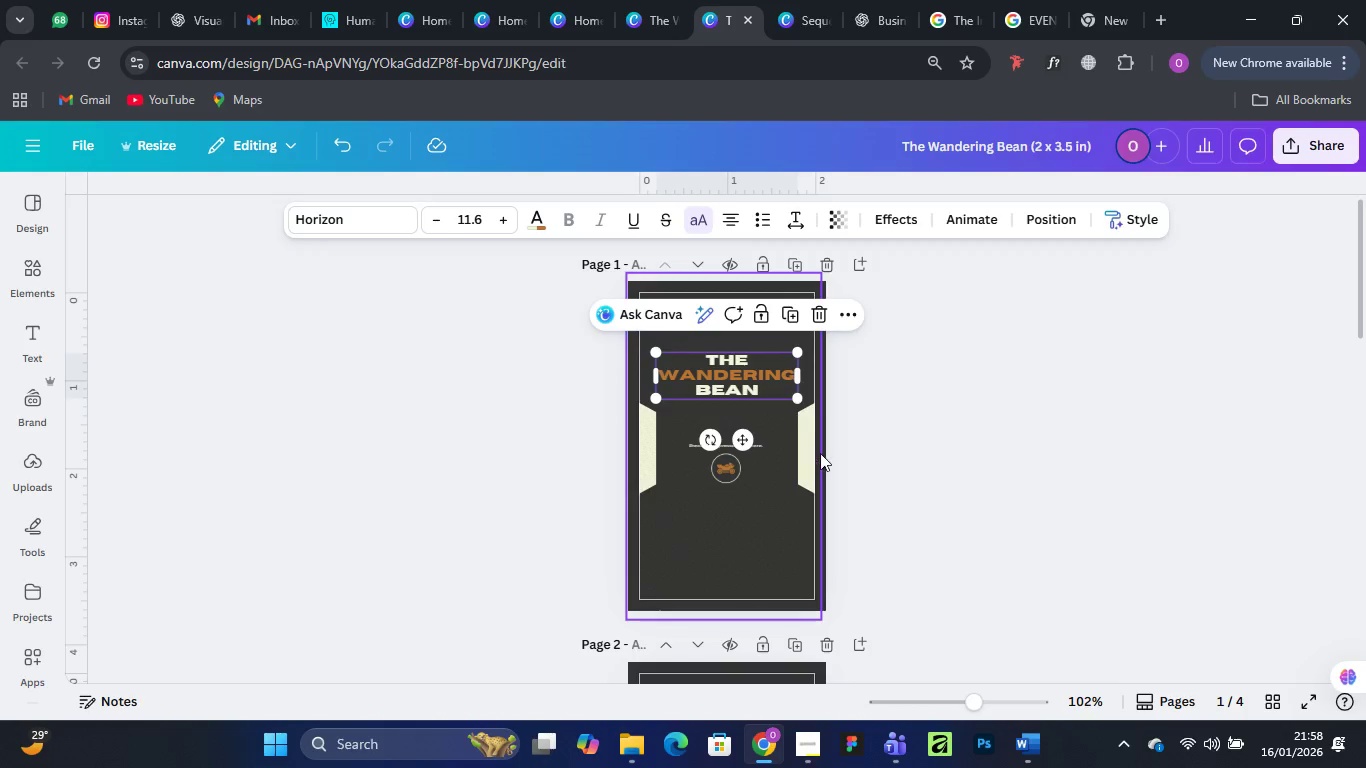 
left_click([803, 455])
 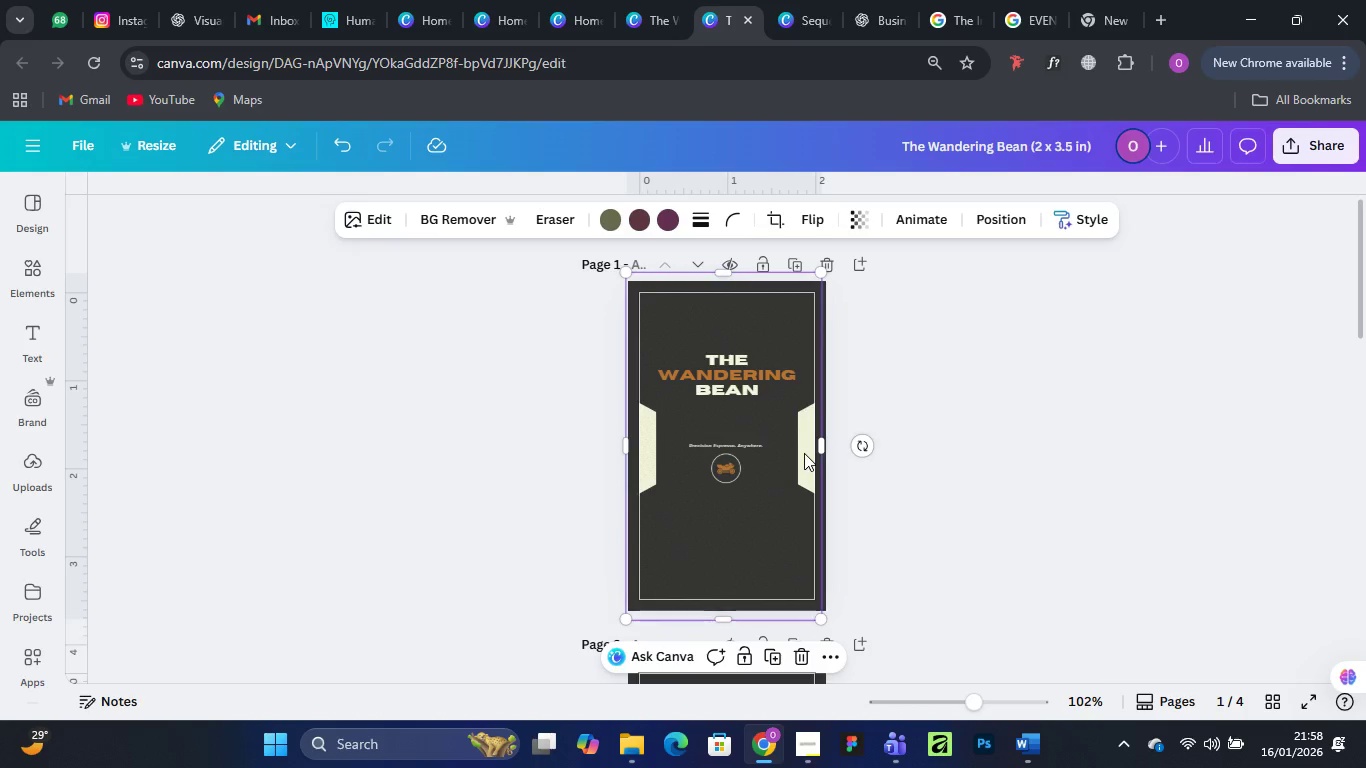 
left_click_drag(start_coordinate=[824, 450], to_coordinate=[847, 446])
 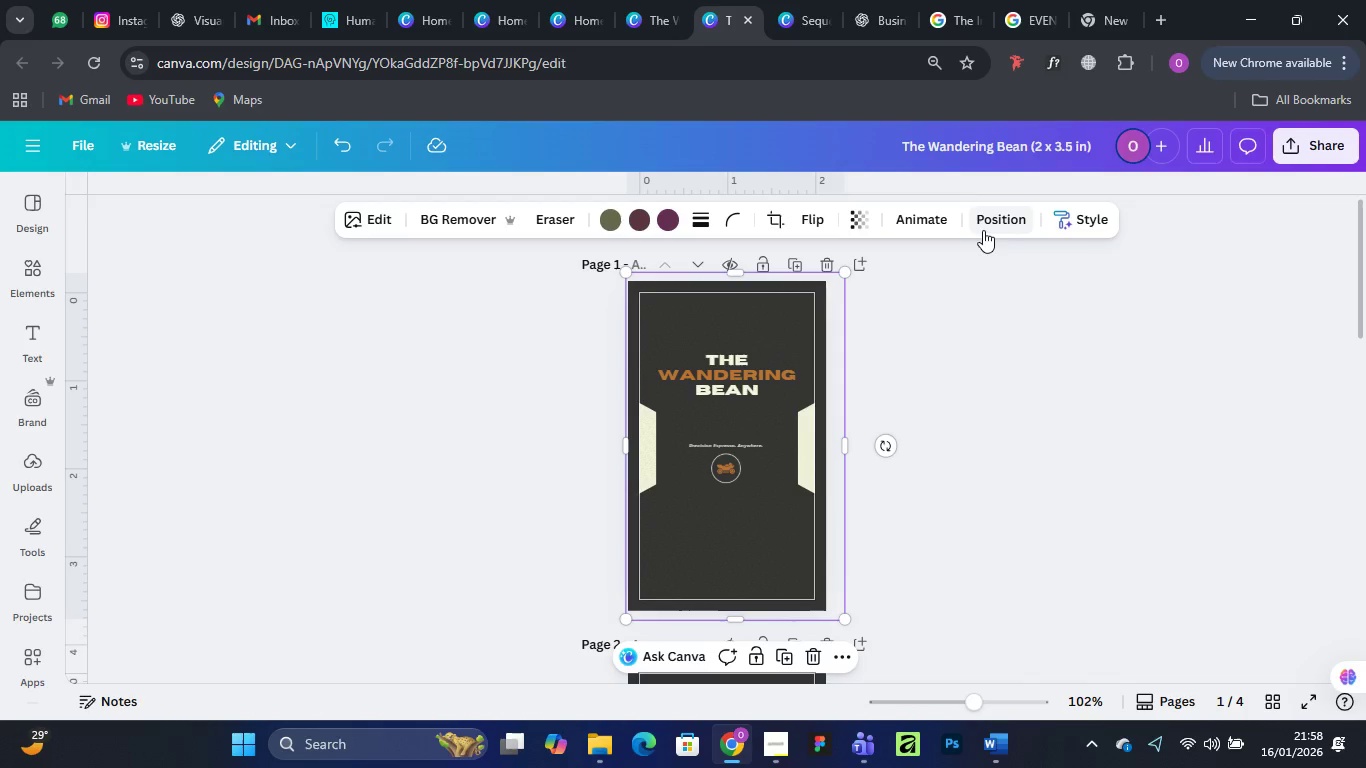 
left_click([994, 222])
 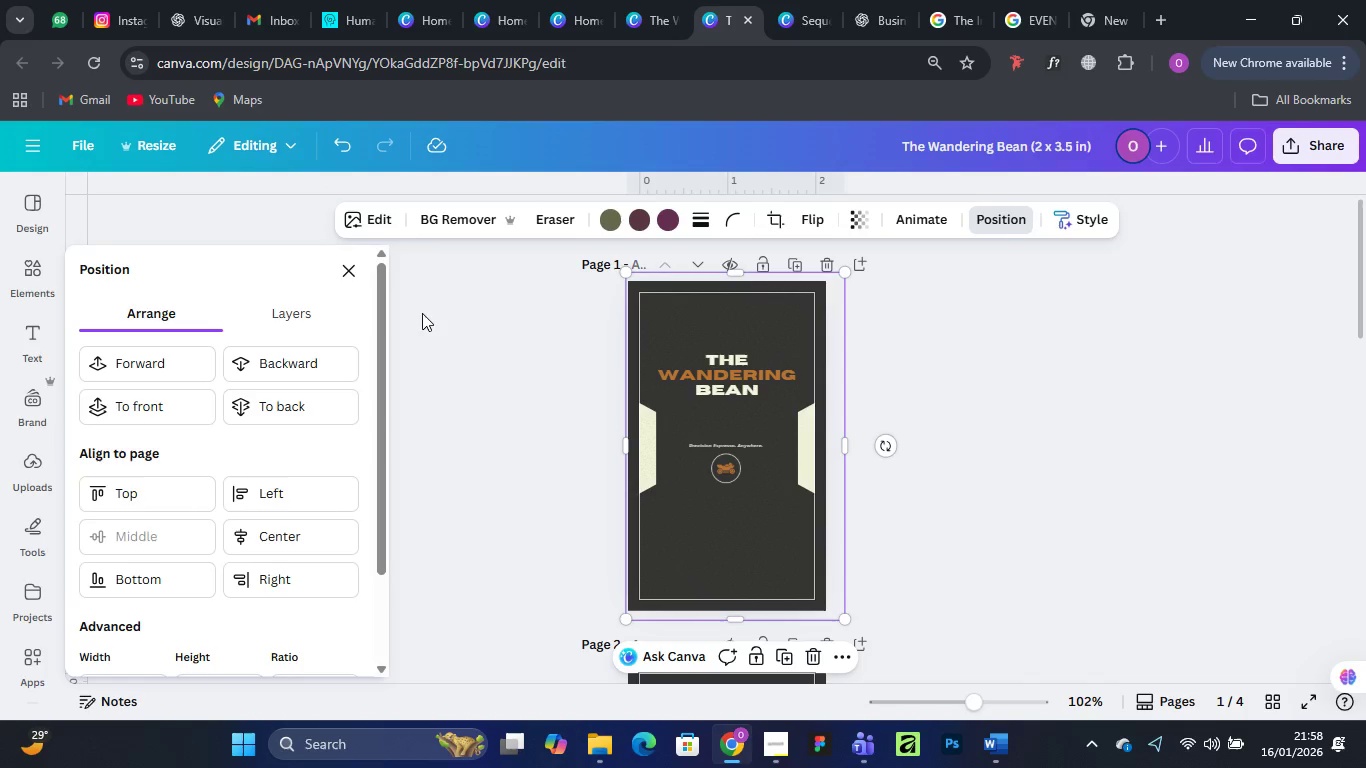 
mouse_move([266, 340])
 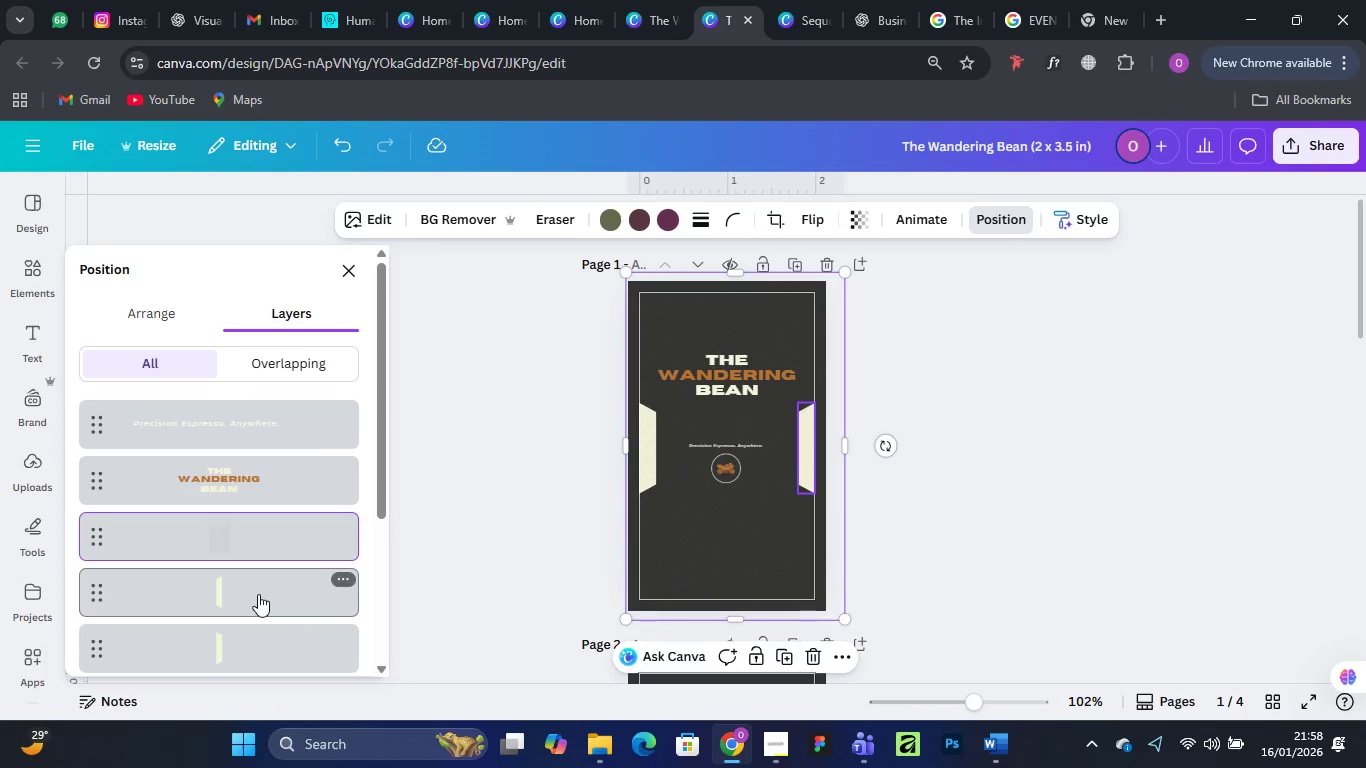 
left_click([257, 595])
 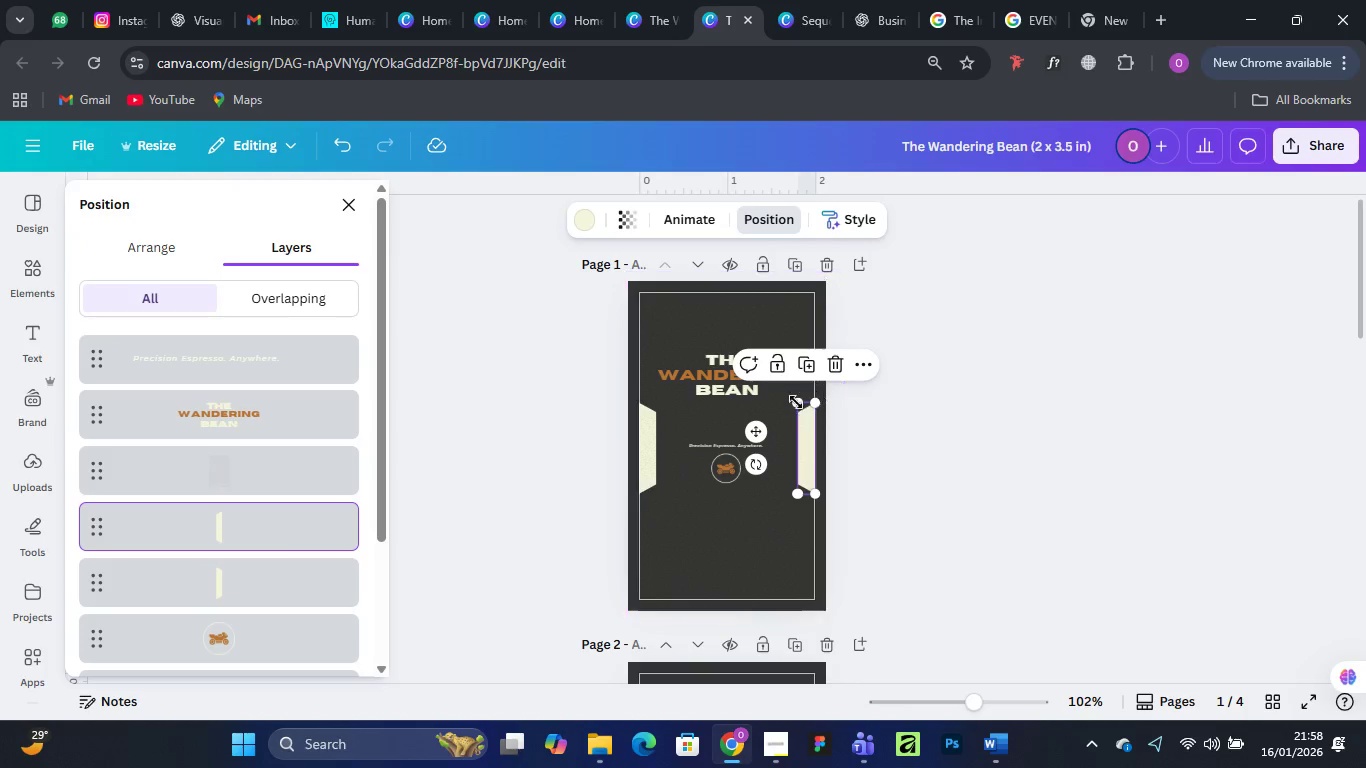 
left_click_drag(start_coordinate=[793, 403], to_coordinate=[809, 288])
 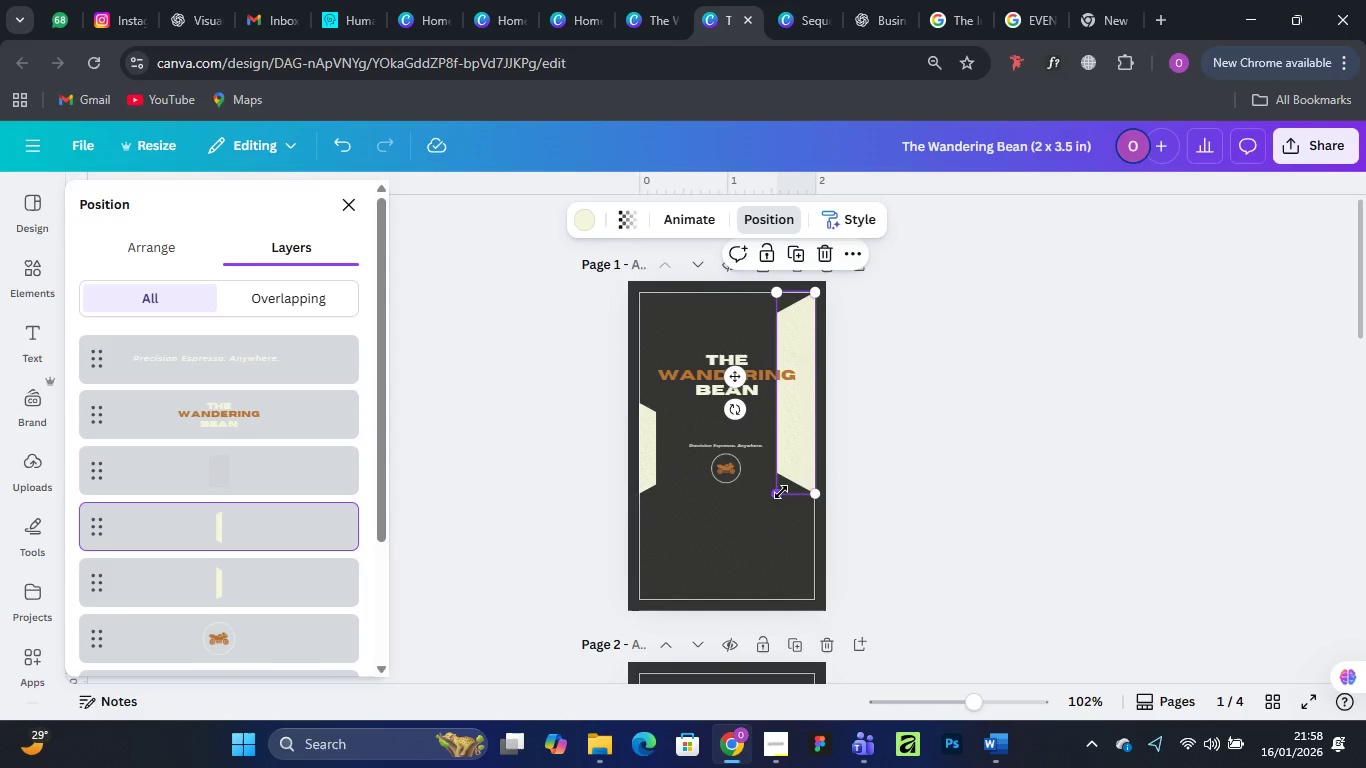 
left_click_drag(start_coordinate=[781, 492], to_coordinate=[816, 497])
 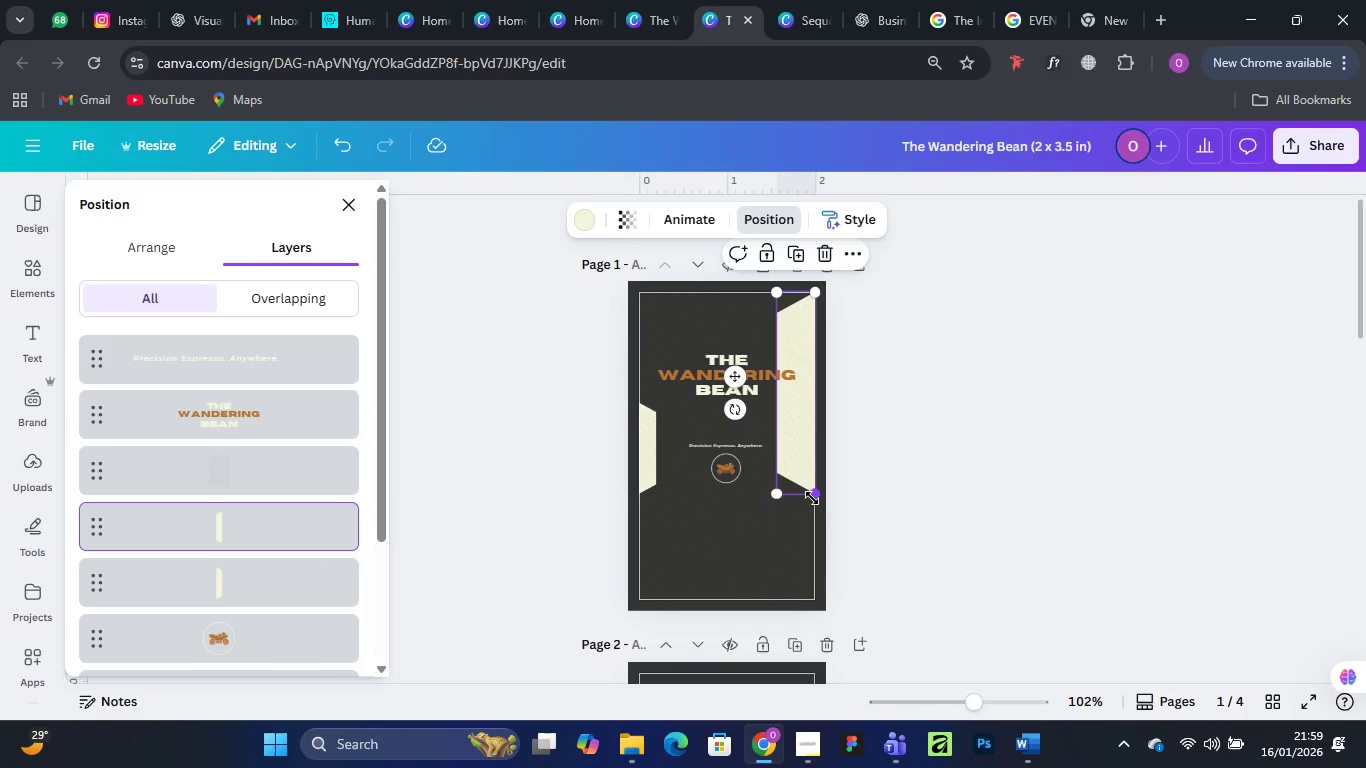 
key(Control+Z)
 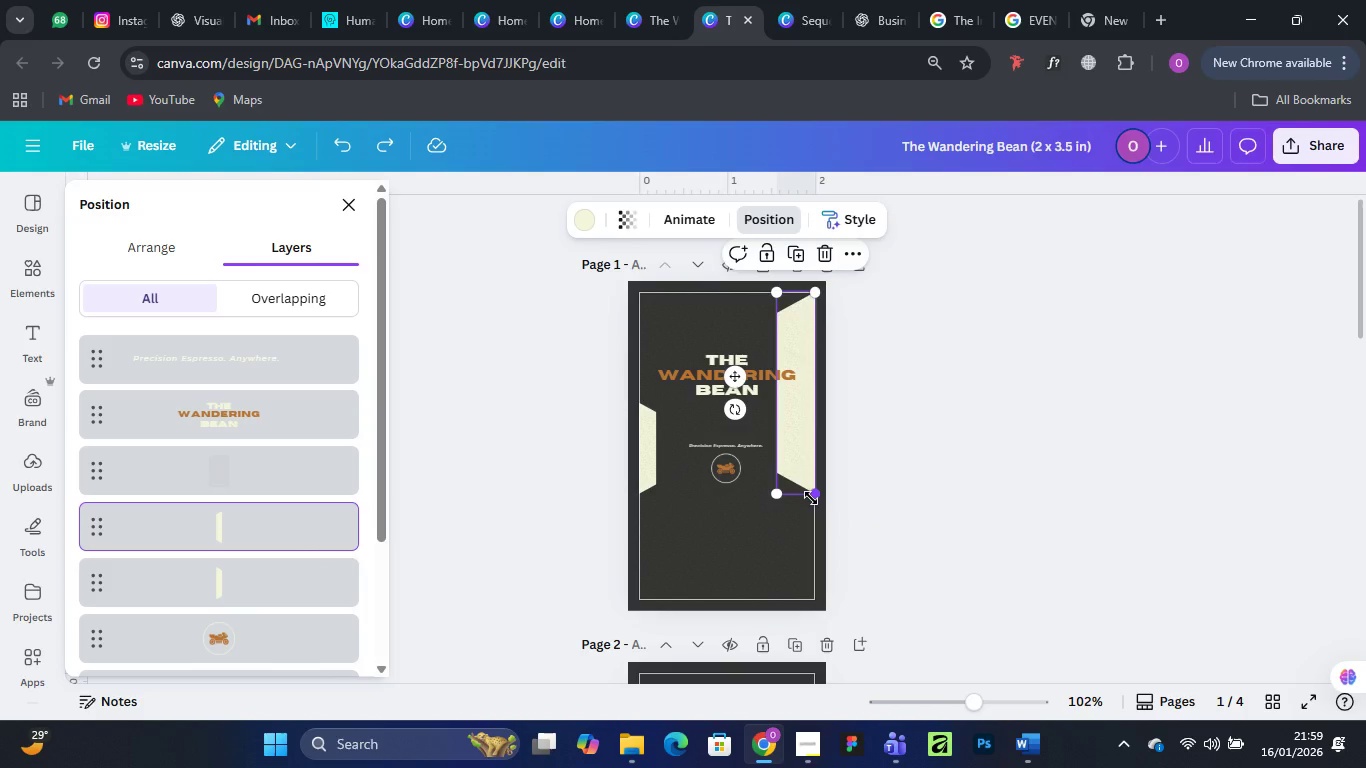 
key(Control+Z)
 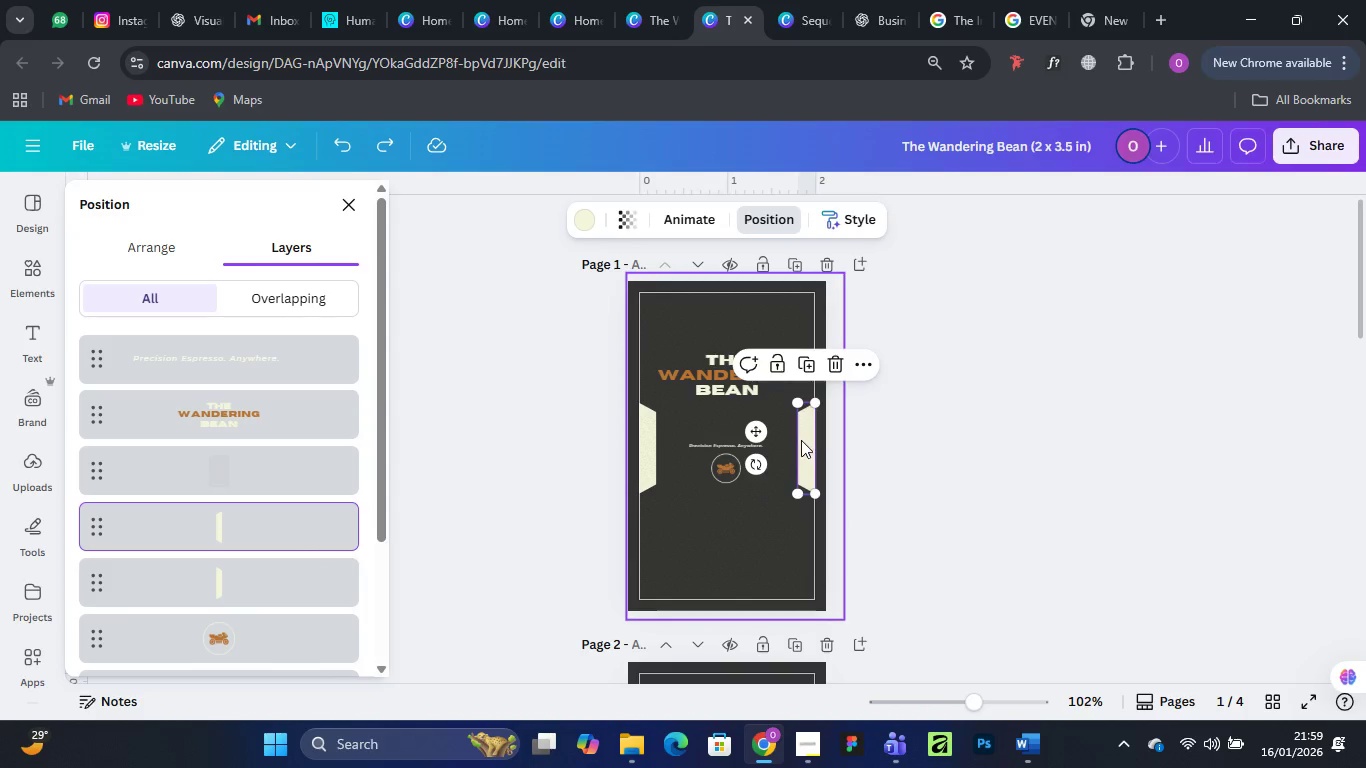 
left_click_drag(start_coordinate=[801, 440], to_coordinate=[733, 336])
 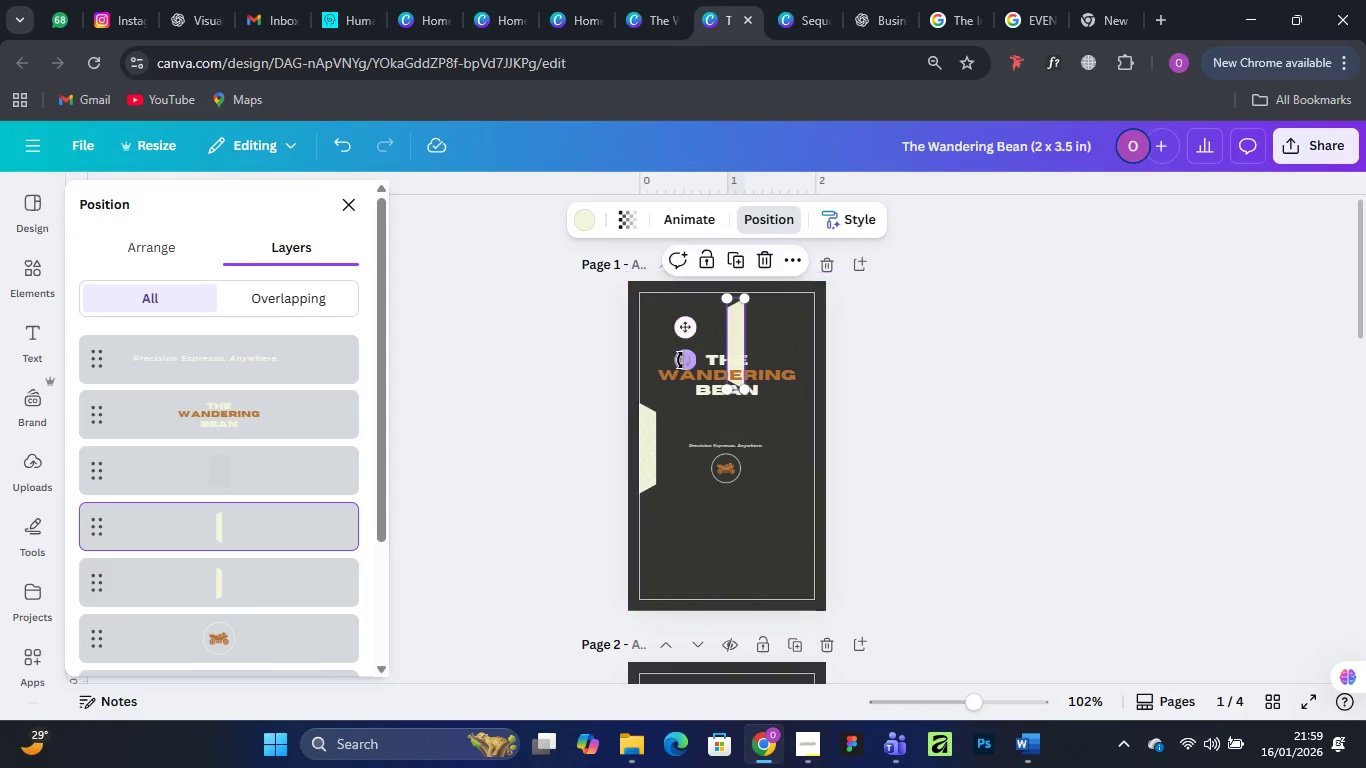 
left_click_drag(start_coordinate=[680, 363], to_coordinate=[736, 386])
 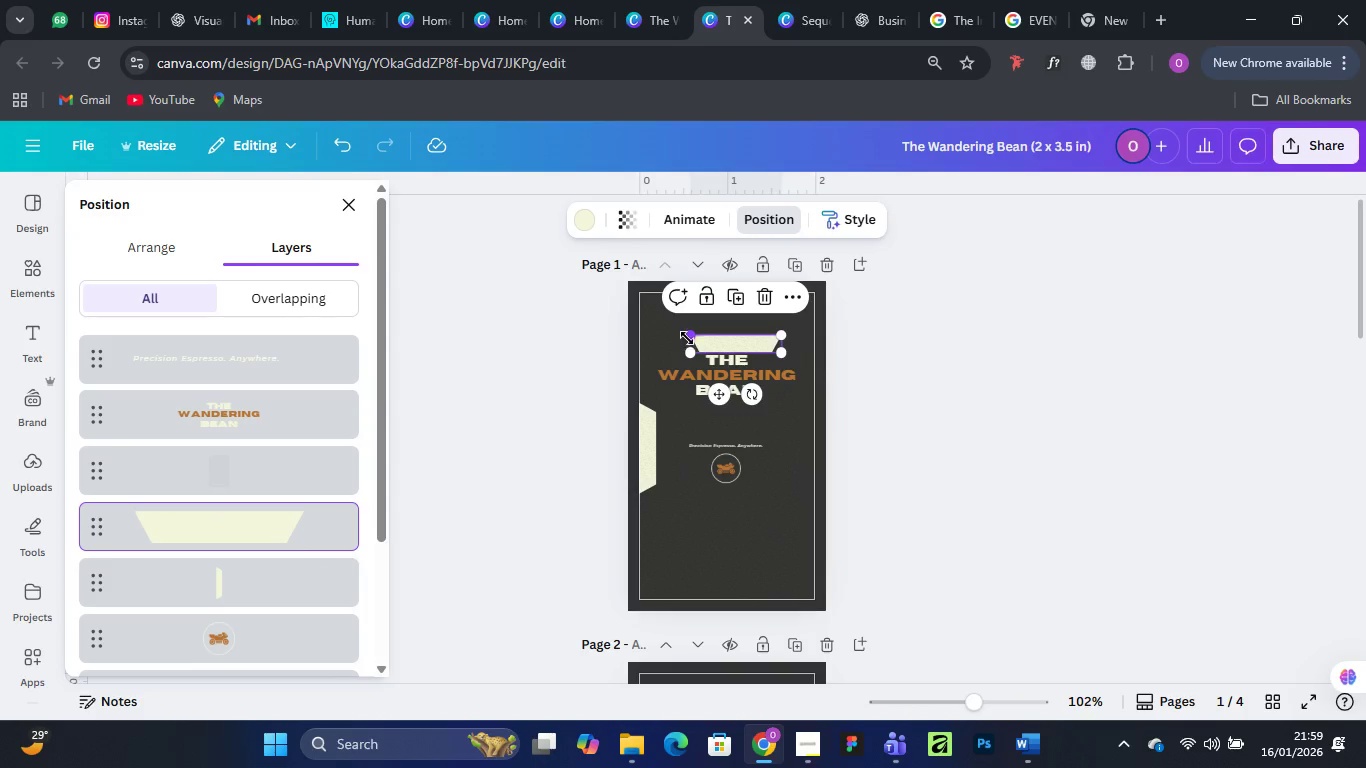 
left_click_drag(start_coordinate=[687, 338], to_coordinate=[637, 316])
 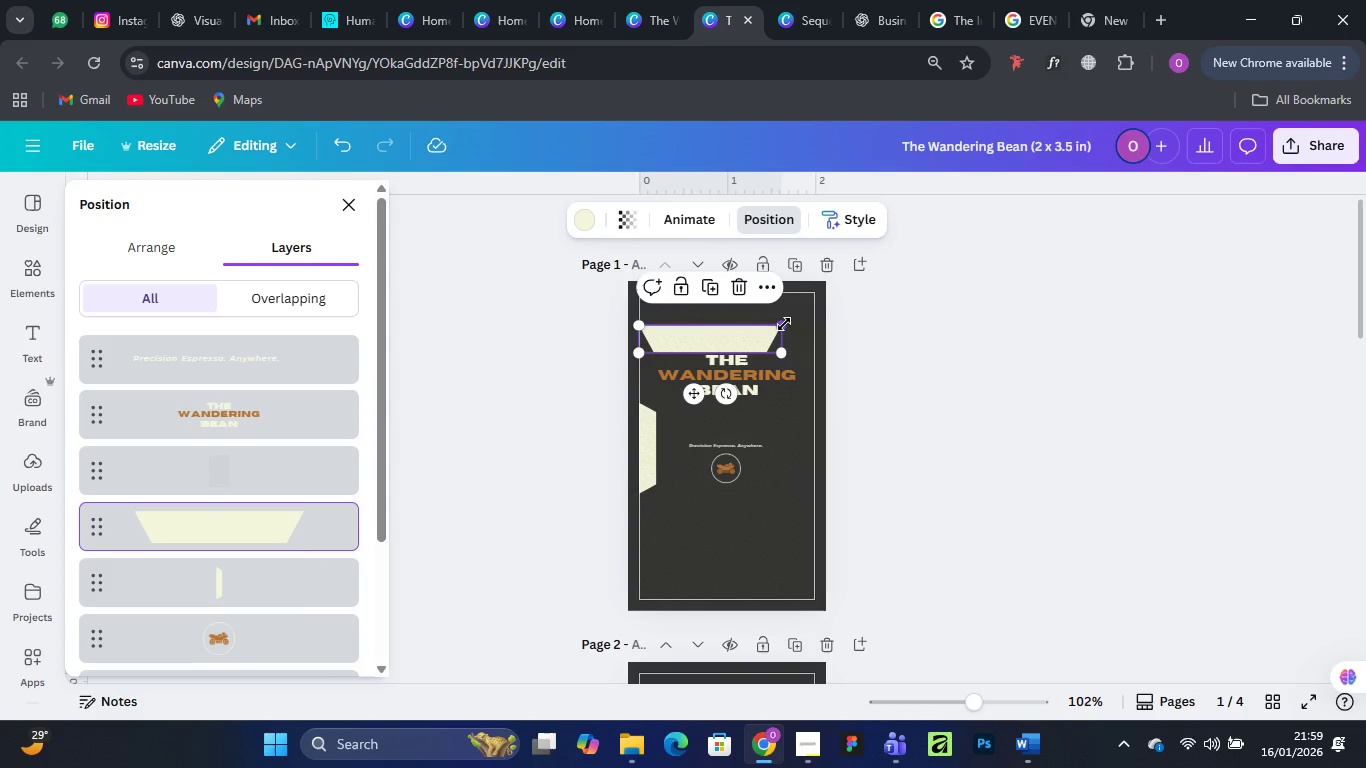 
left_click_drag(start_coordinate=[784, 324], to_coordinate=[817, 307])
 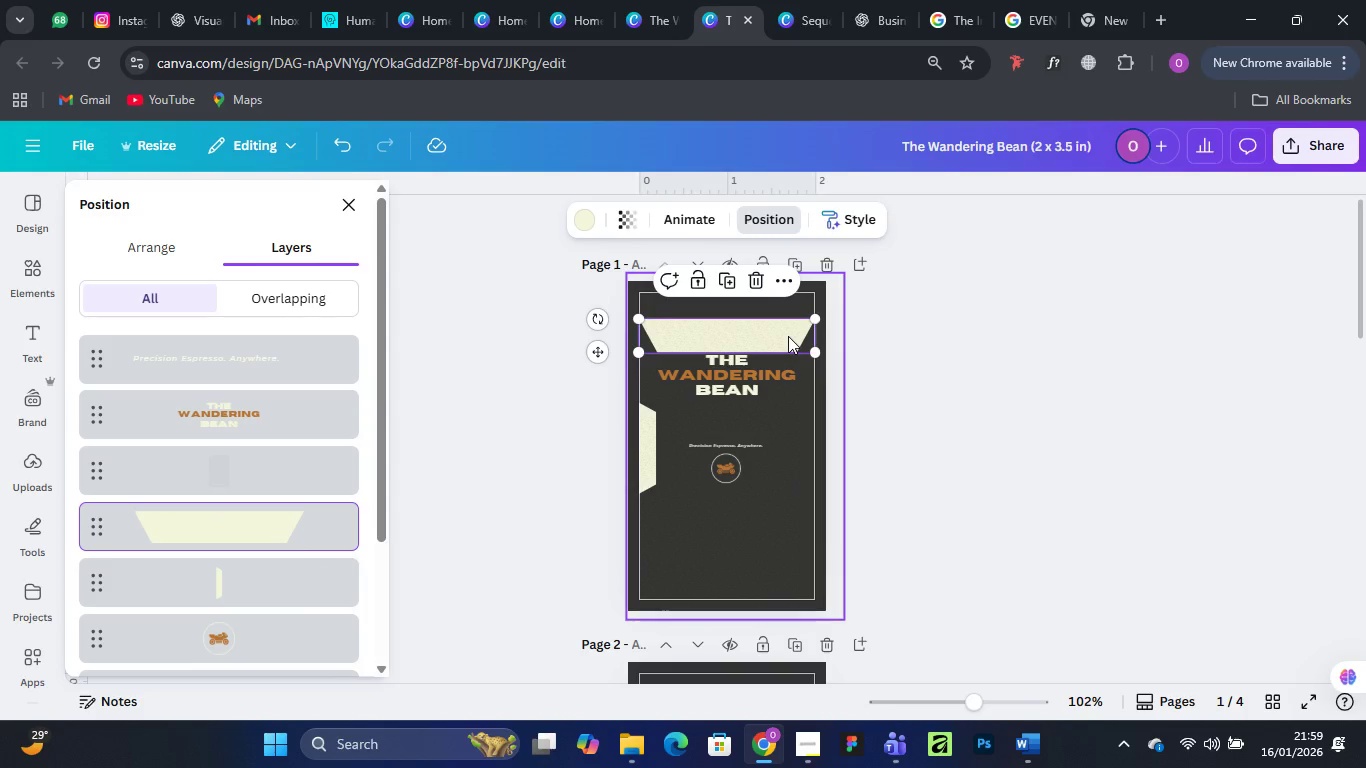 
left_click_drag(start_coordinate=[788, 336], to_coordinate=[789, 312])
 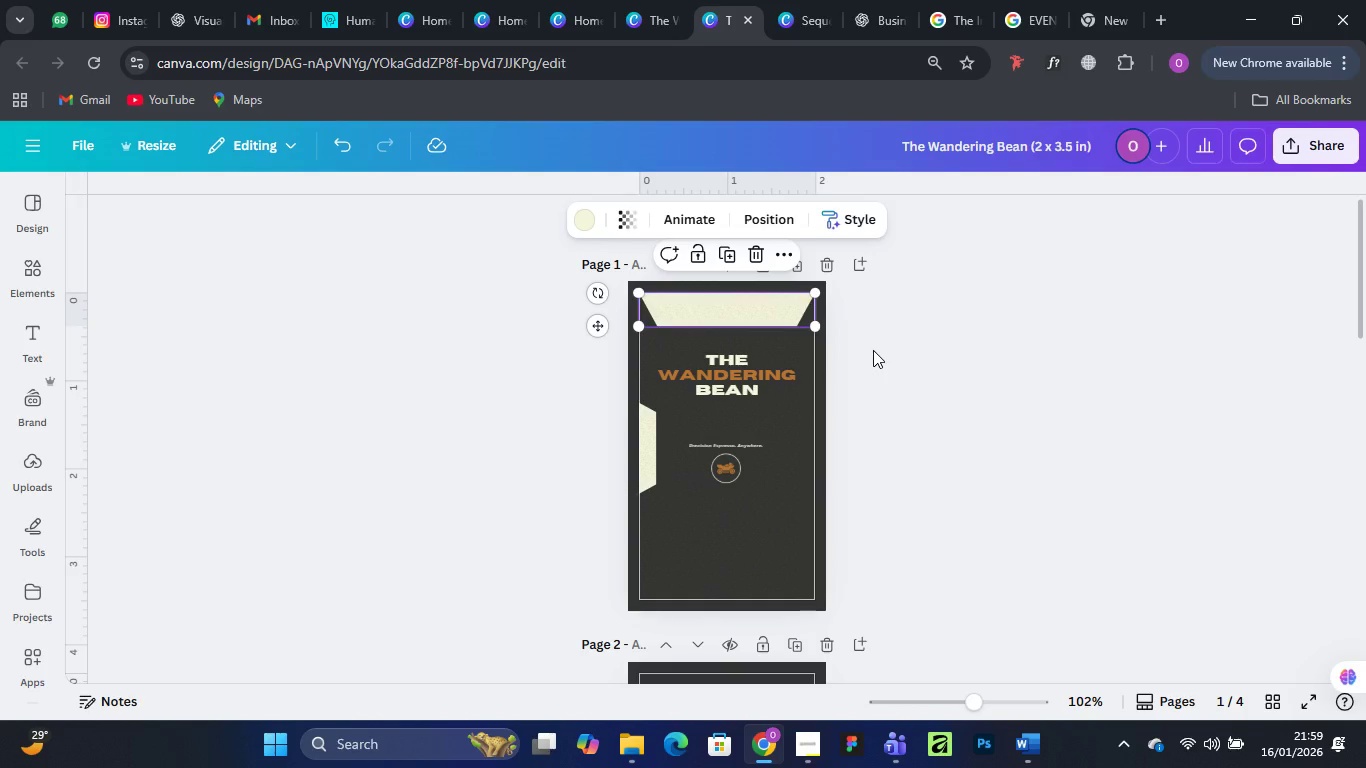 
left_click([873, 350])
 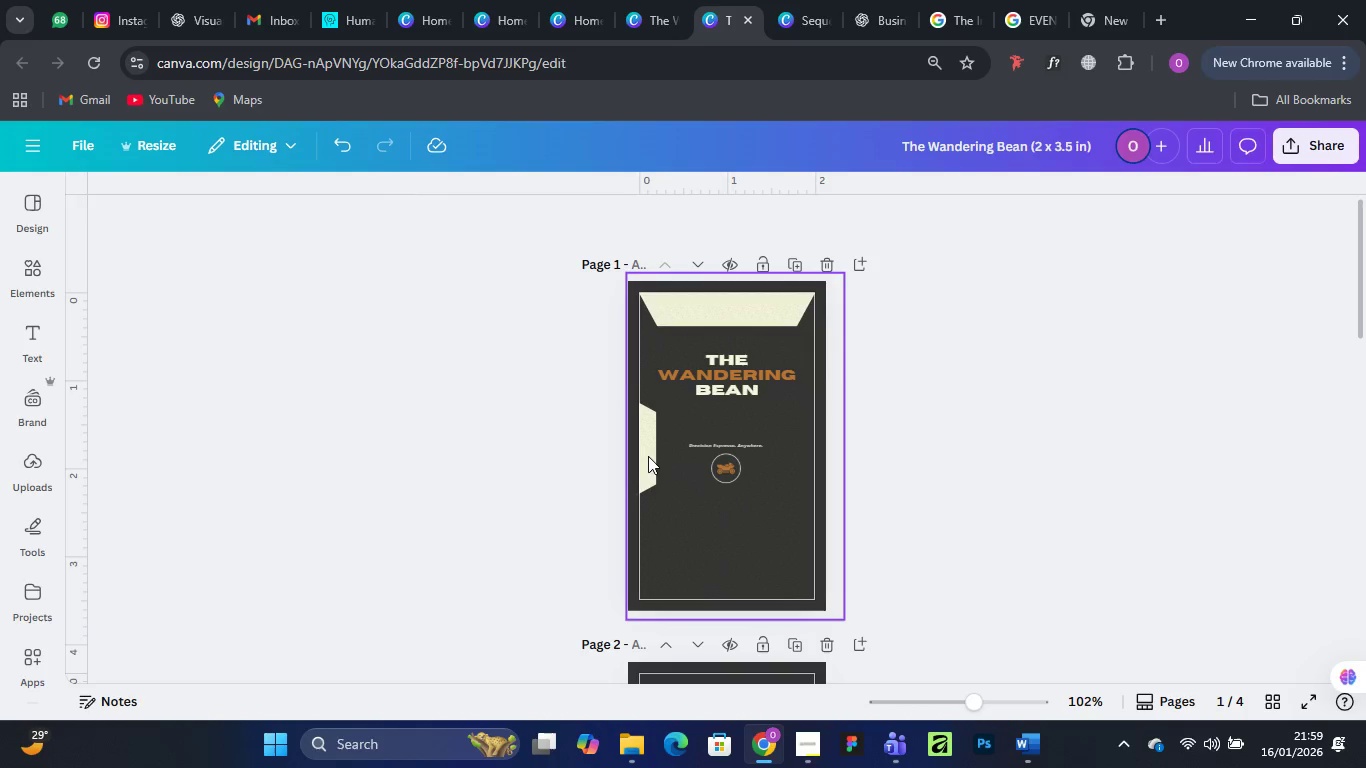 
left_click([648, 434])
 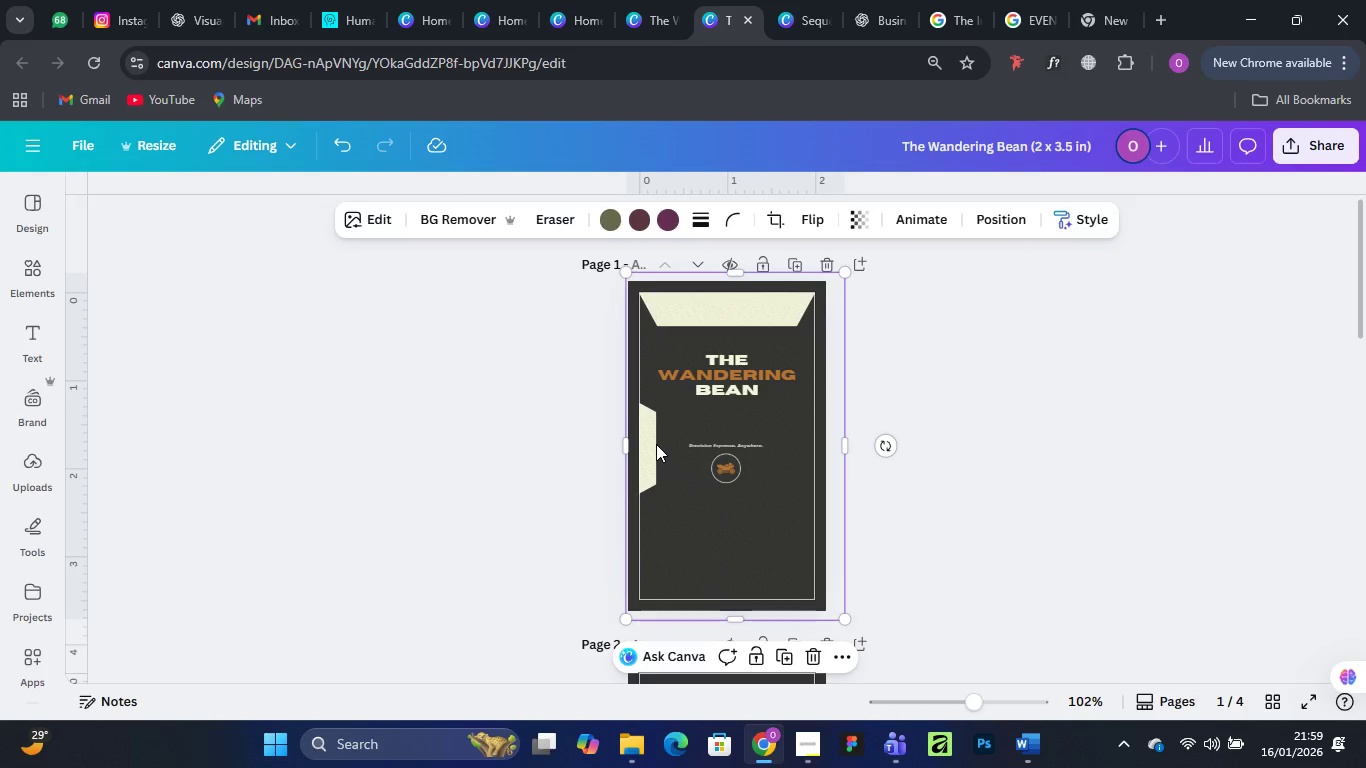 
left_click([656, 444])
 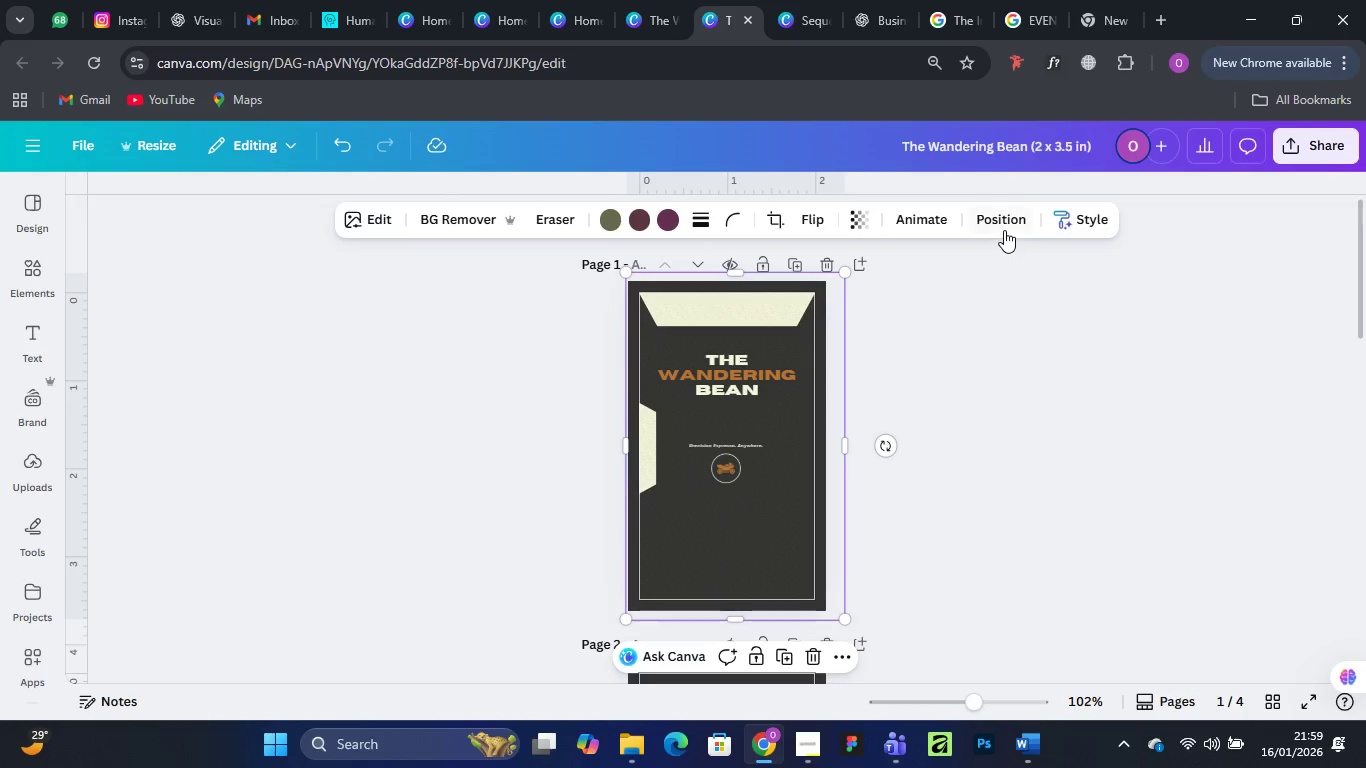 
left_click([1000, 217])
 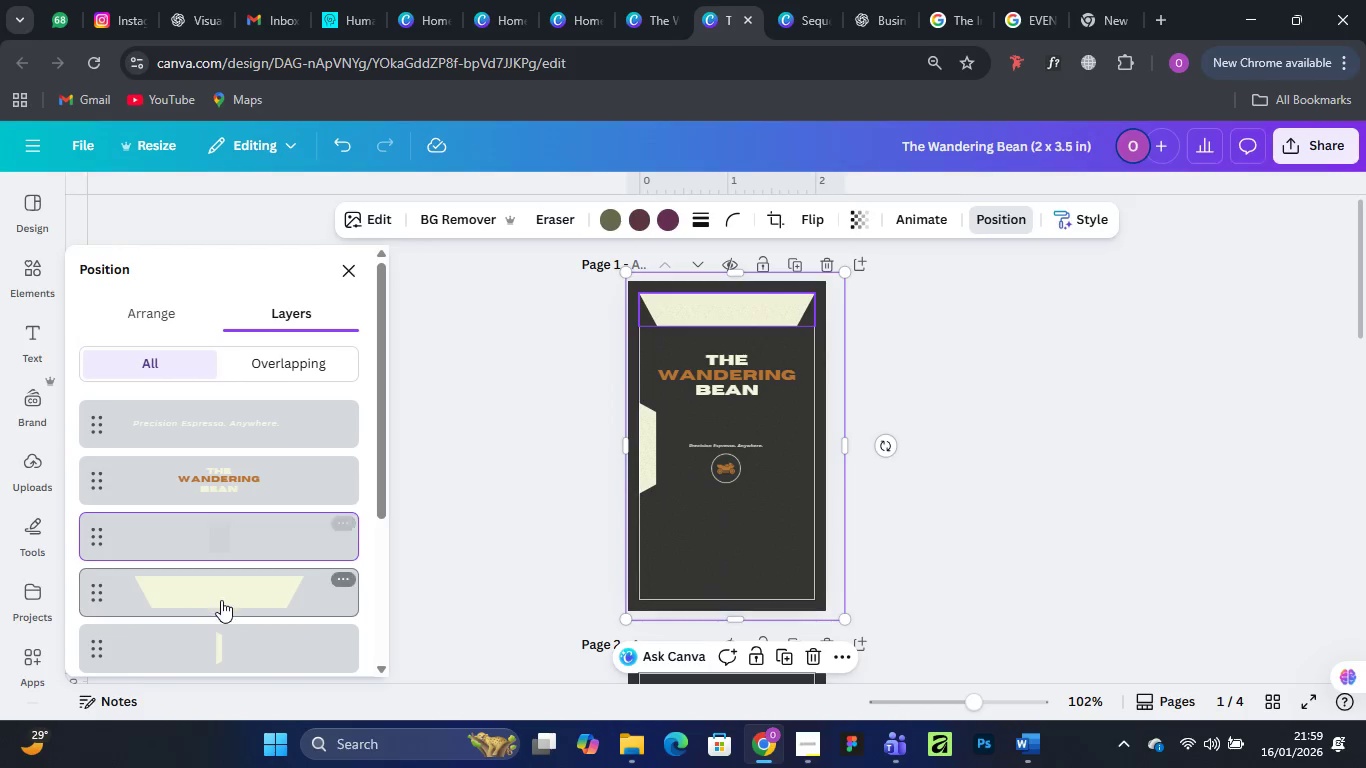 
scroll: coordinate [239, 585], scroll_direction: down, amount: 2.0
 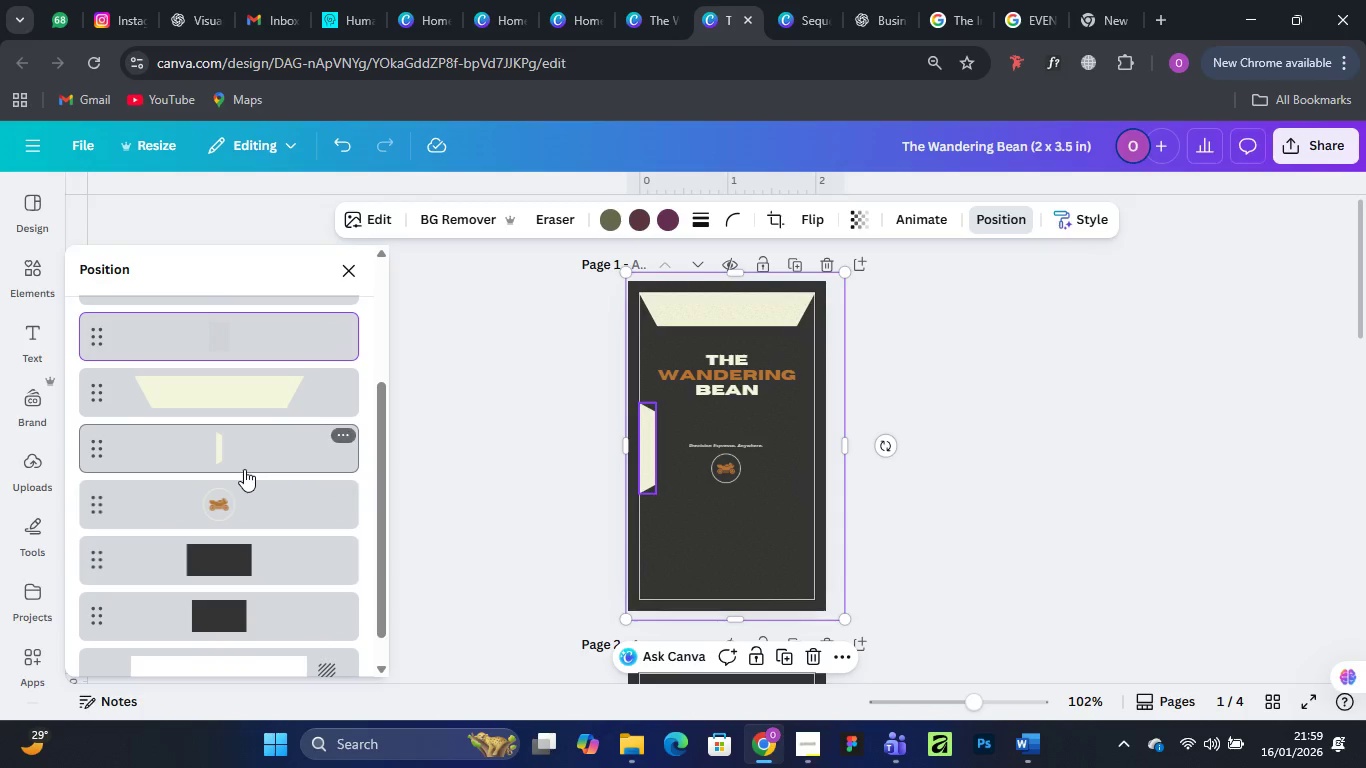 
left_click([244, 469])
 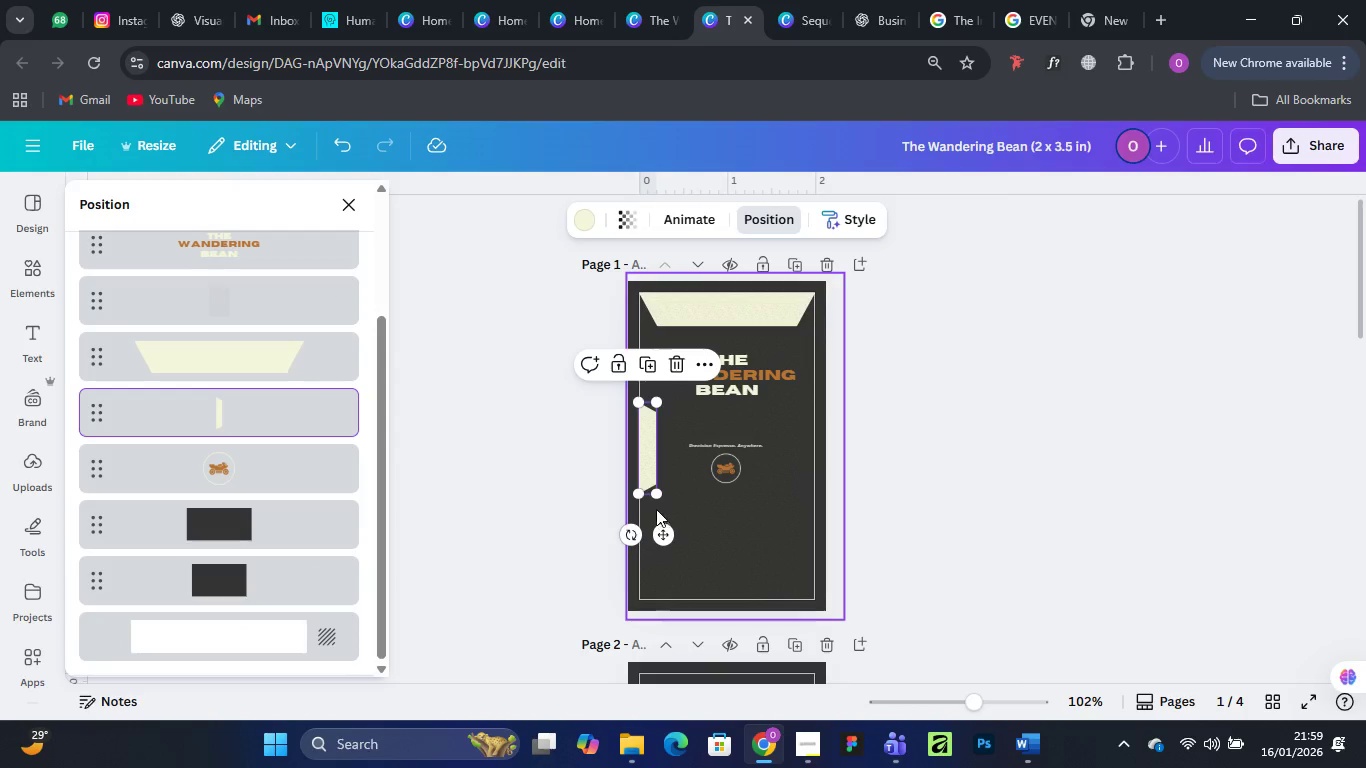 
left_click_drag(start_coordinate=[656, 497], to_coordinate=[693, 561])
 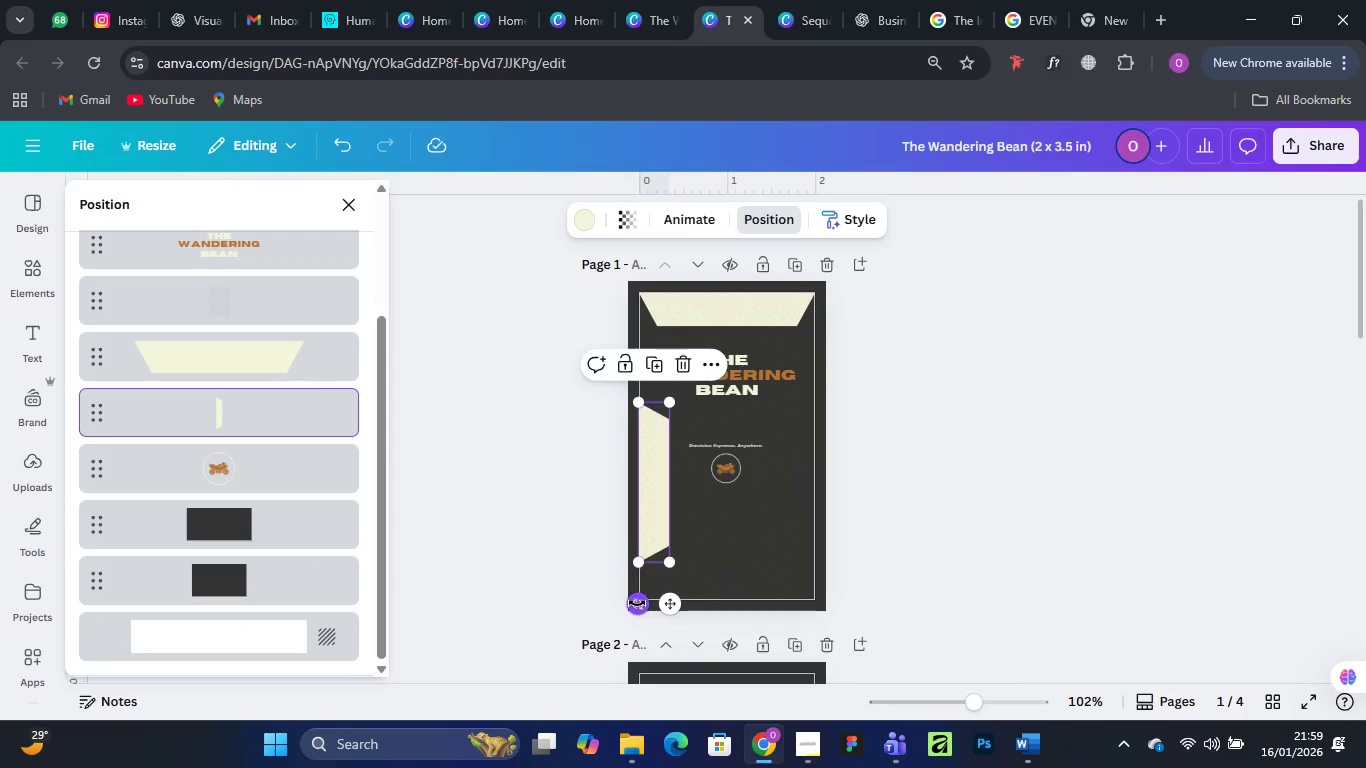 
left_click_drag(start_coordinate=[637, 603], to_coordinate=[776, 501])
 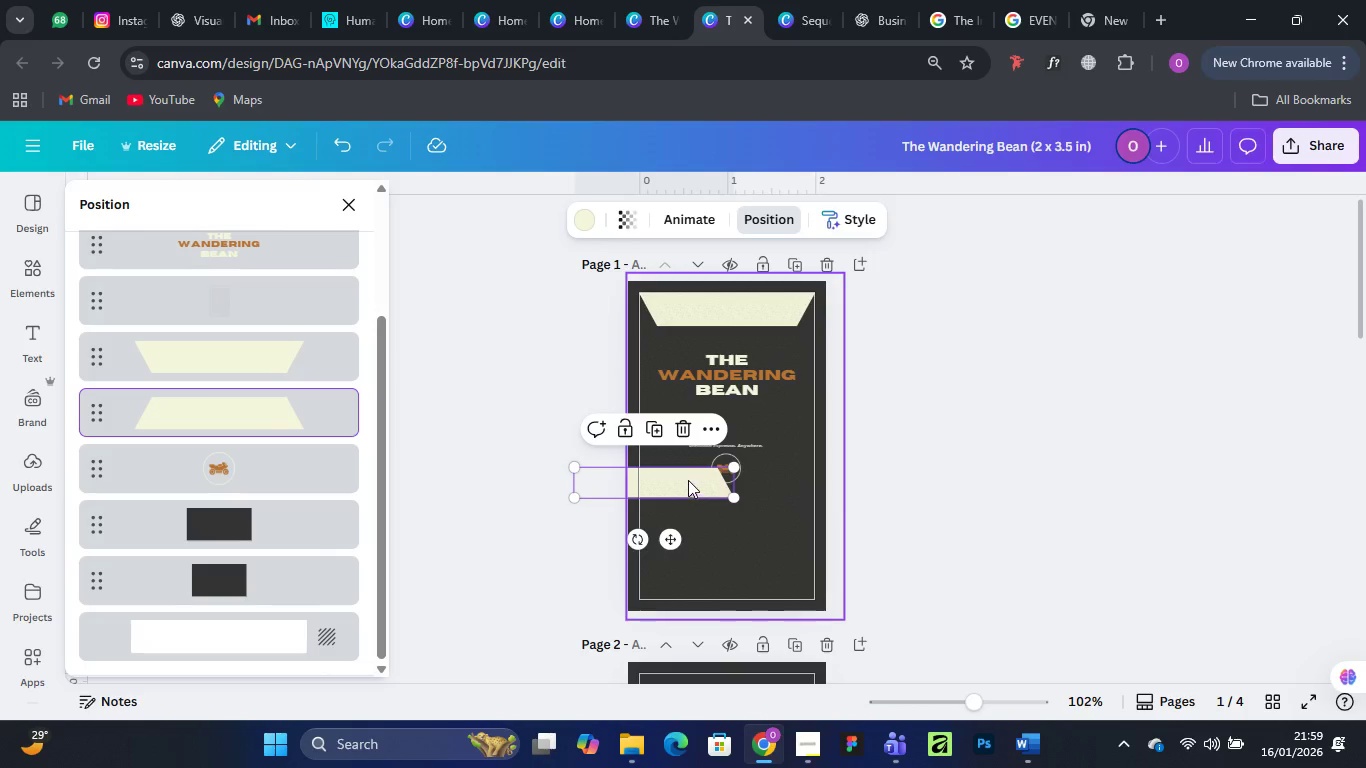 
left_click_drag(start_coordinate=[685, 478], to_coordinate=[752, 577])
 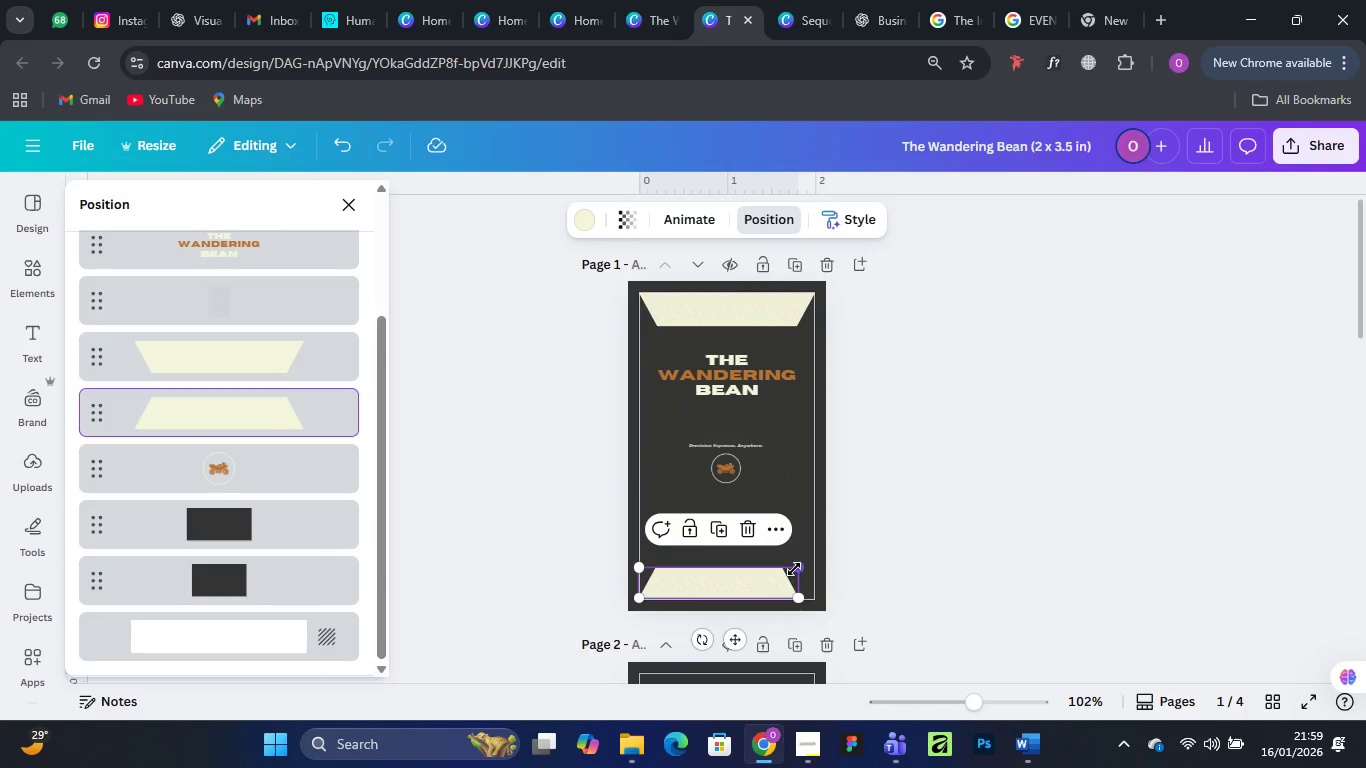 
left_click_drag(start_coordinate=[794, 569], to_coordinate=[814, 564])
 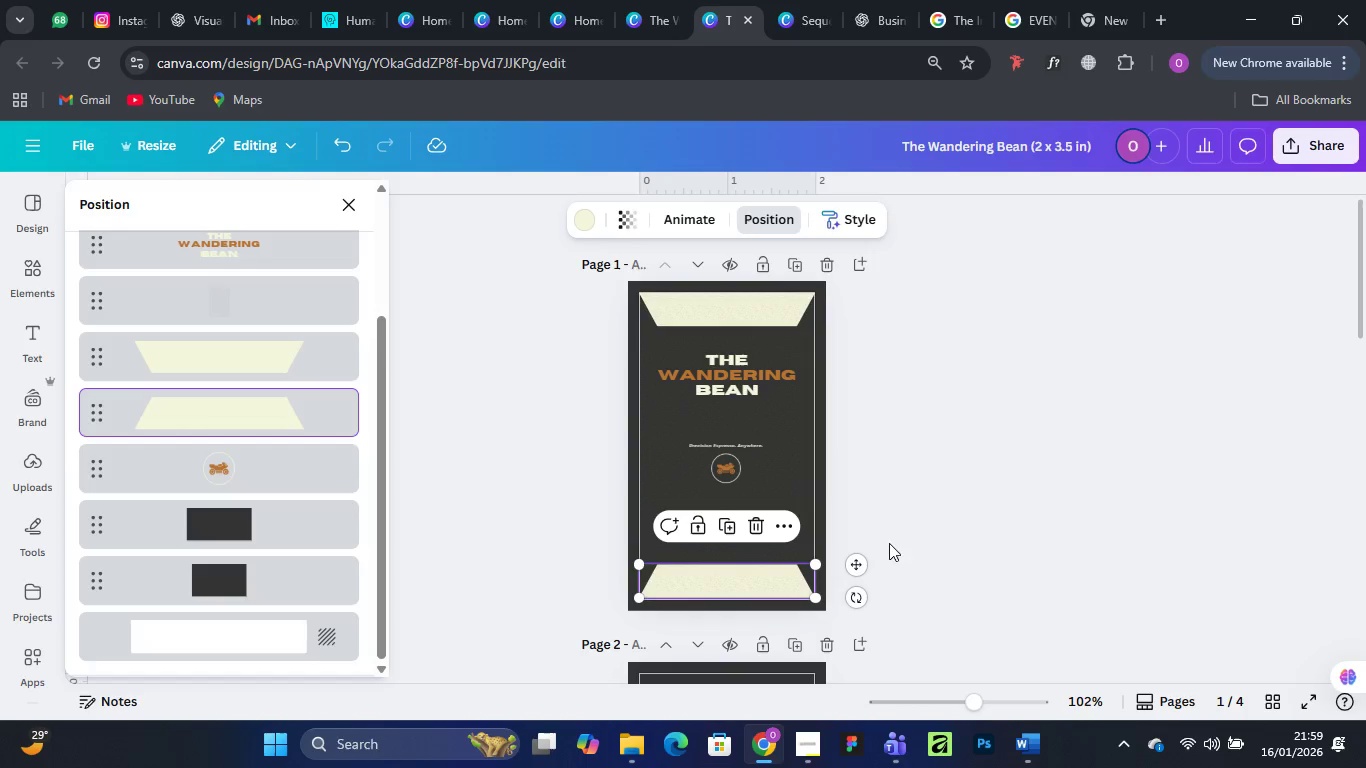 
left_click([911, 536])
 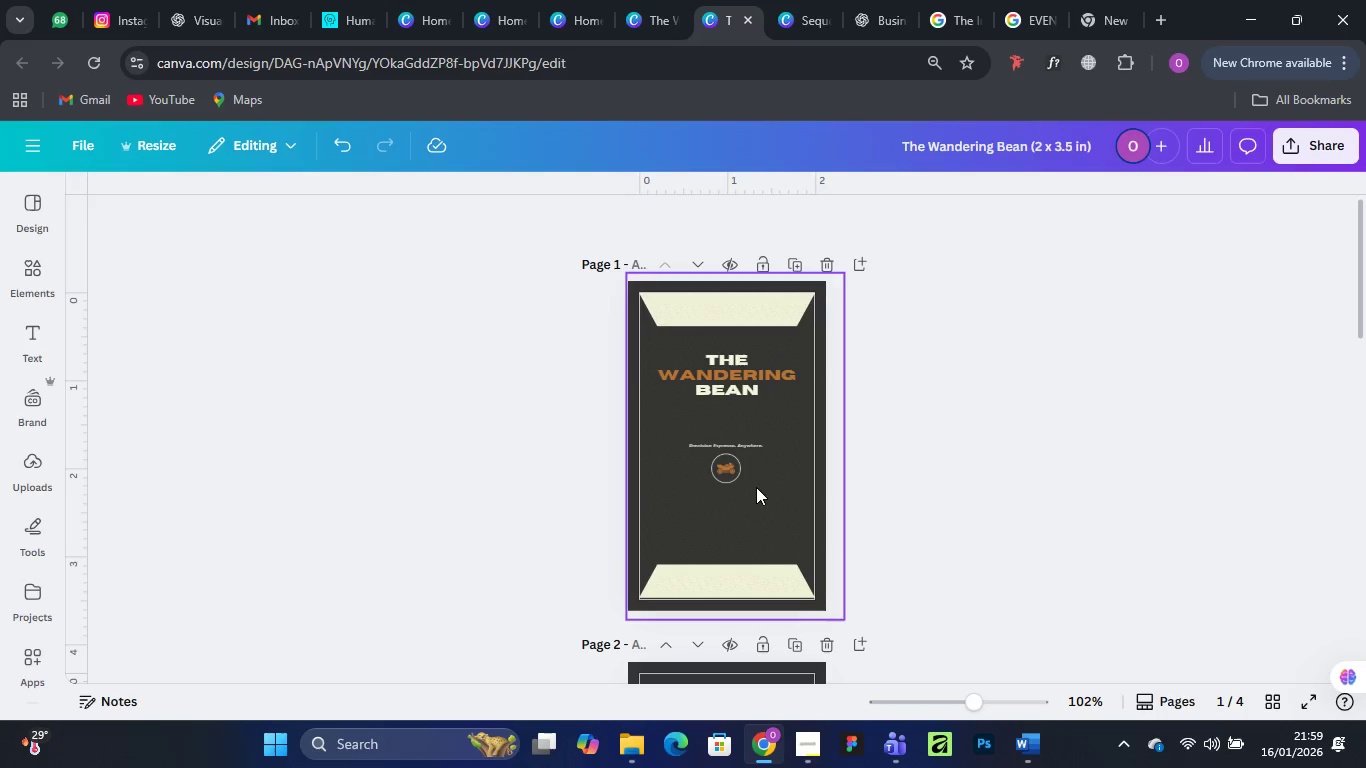 
left_click([717, 471])
 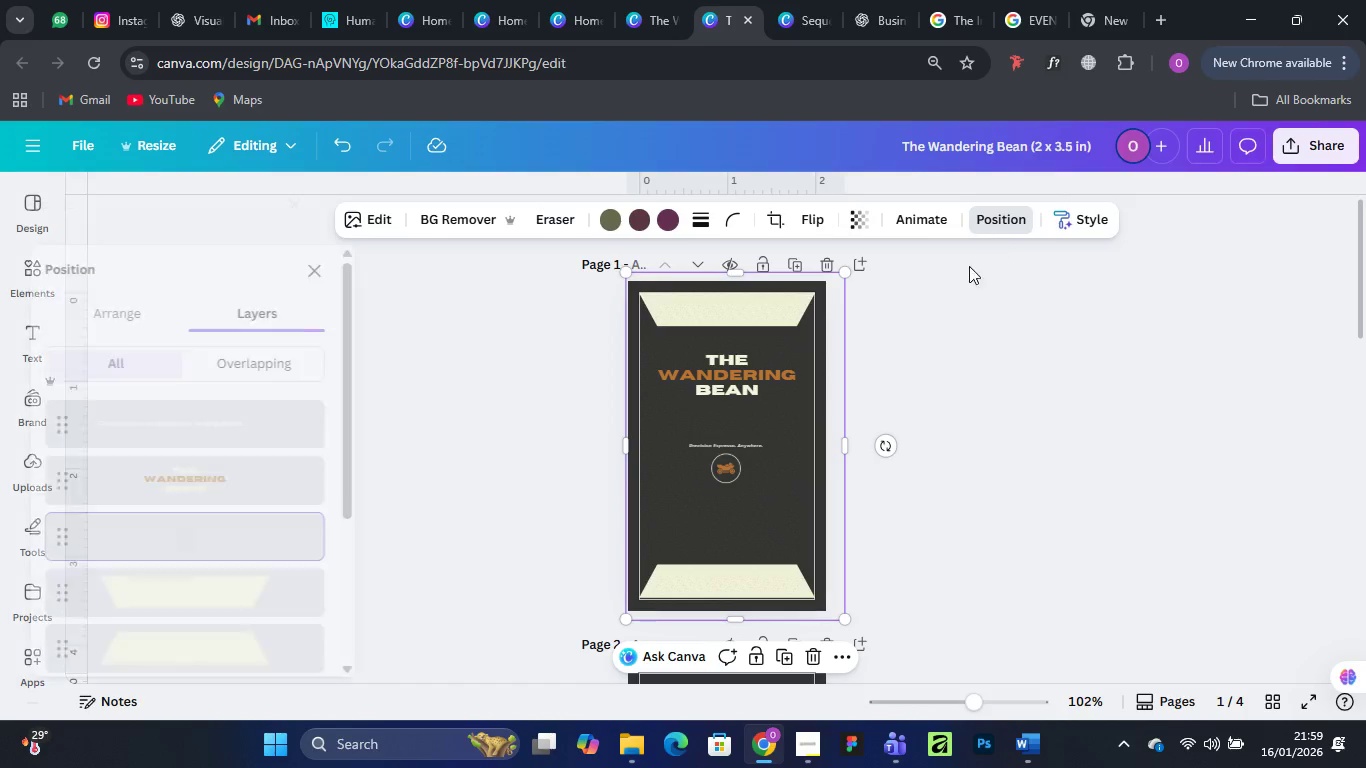 
wait(6.2)
 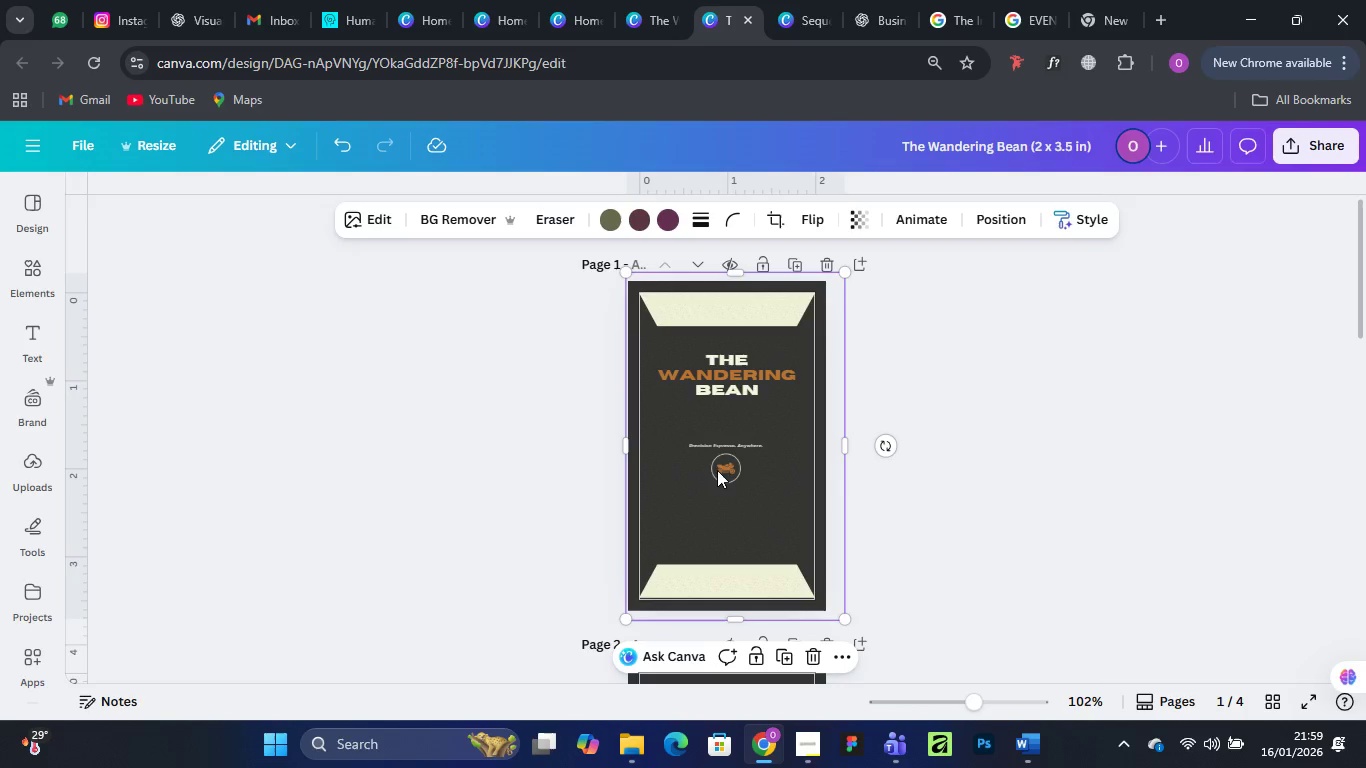 
scroll: coordinate [242, 552], scroll_direction: down, amount: 3.0
 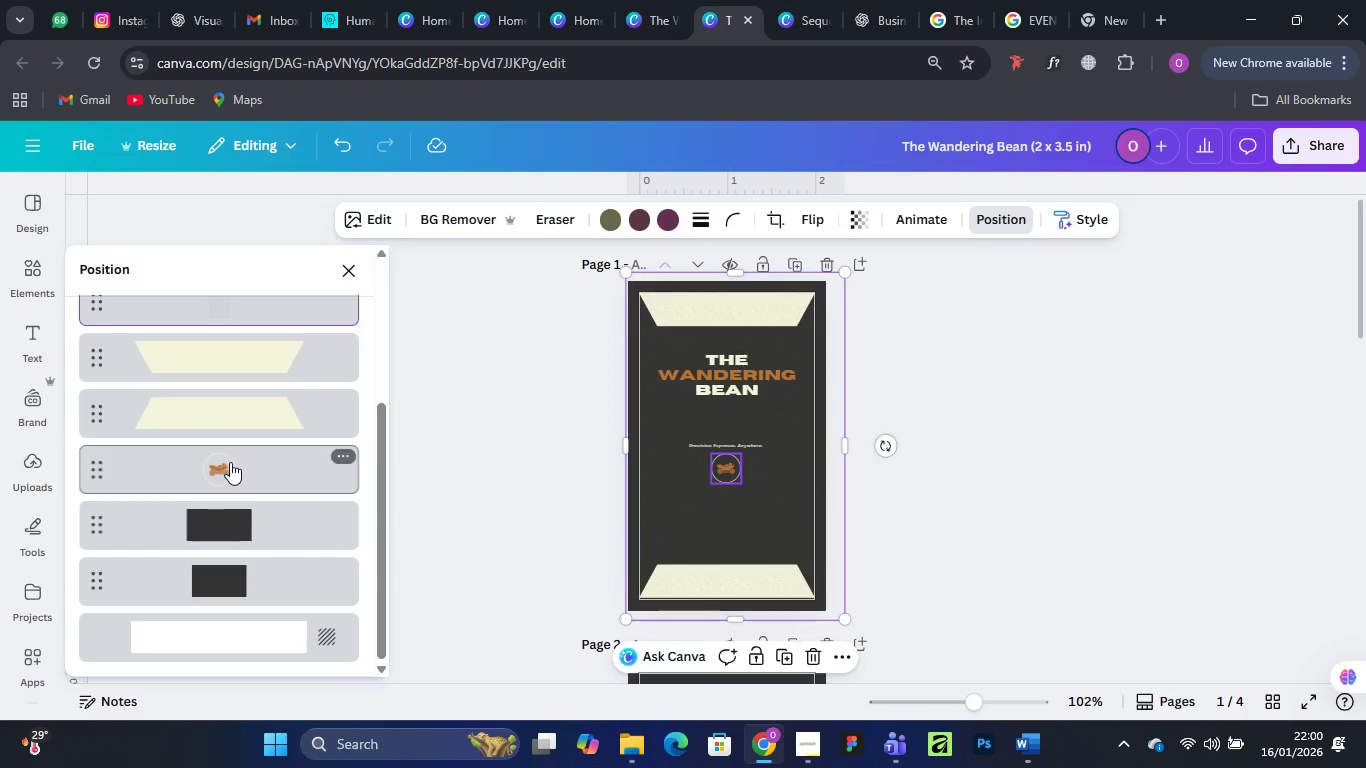 
left_click([230, 462])
 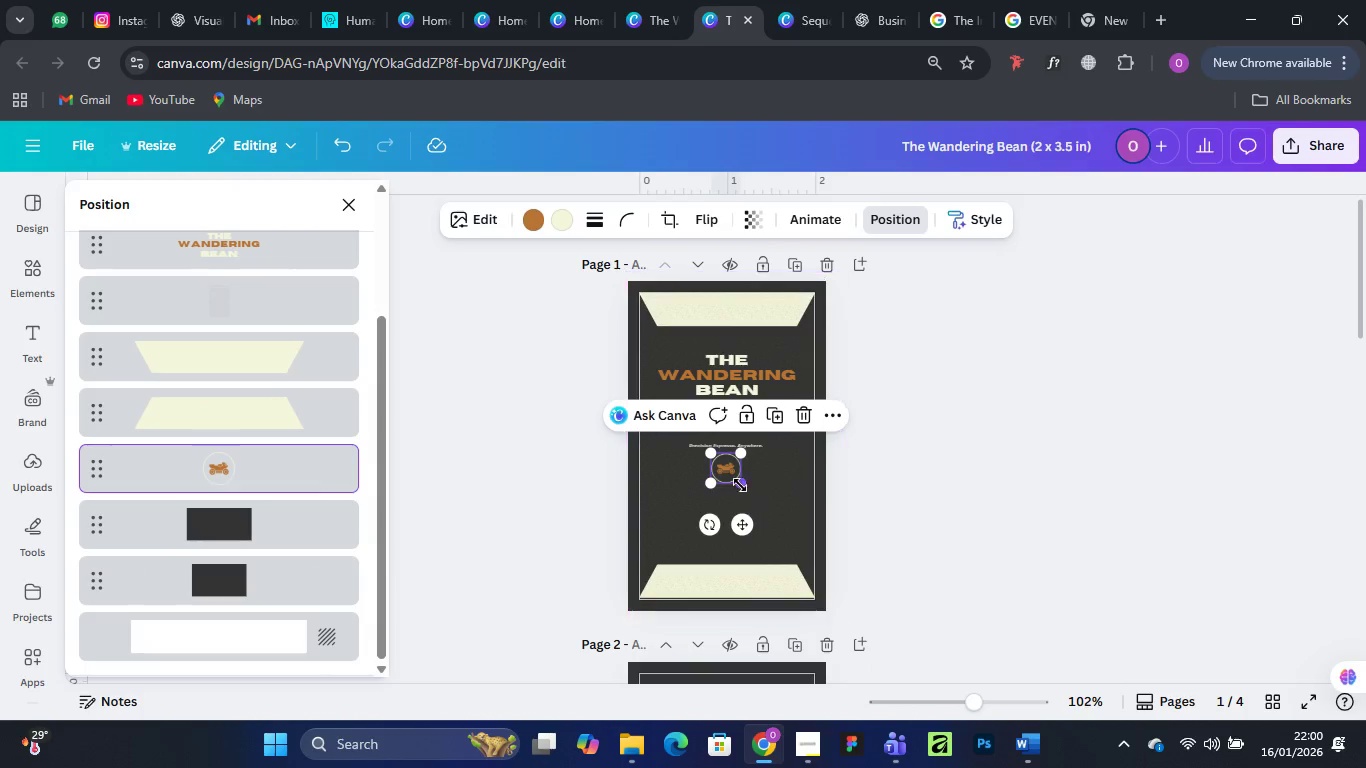 
left_click_drag(start_coordinate=[737, 484], to_coordinate=[767, 509])
 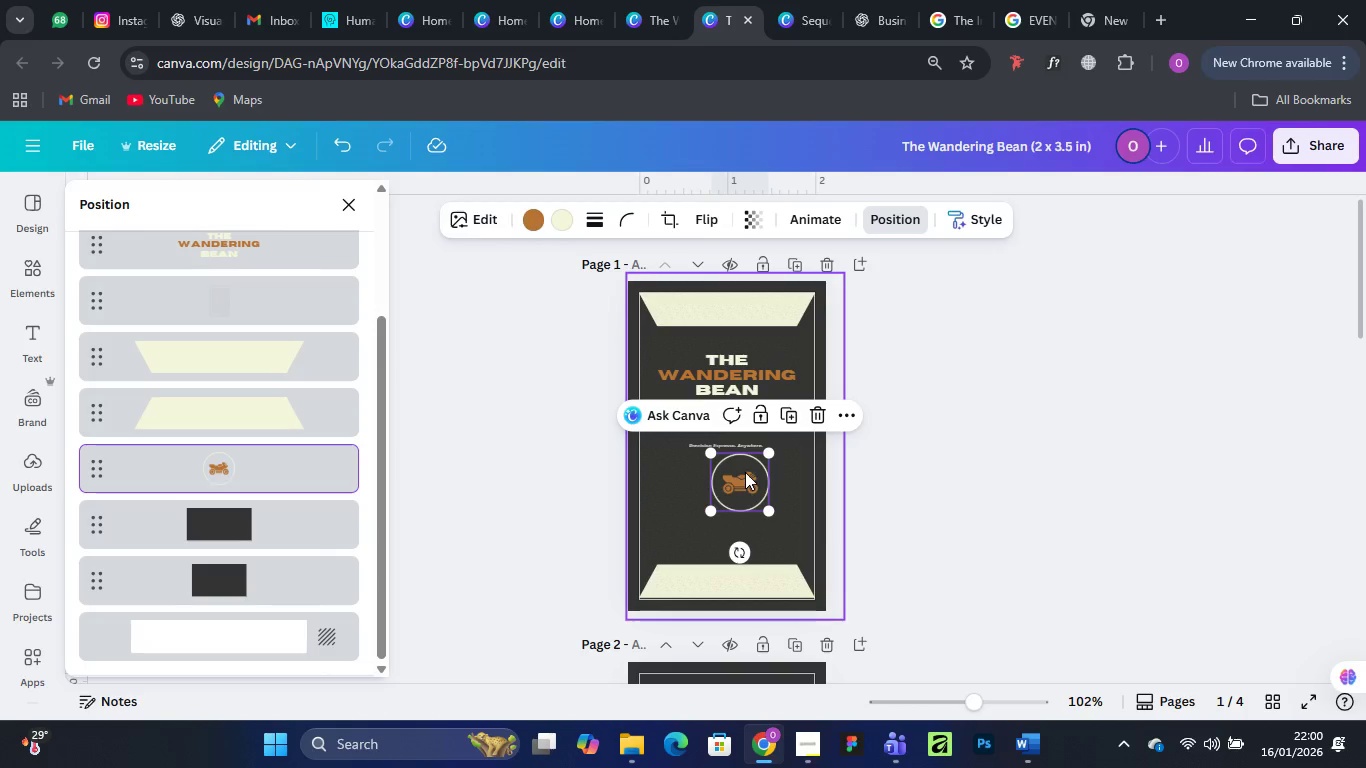 
left_click_drag(start_coordinate=[745, 472], to_coordinate=[732, 506])
 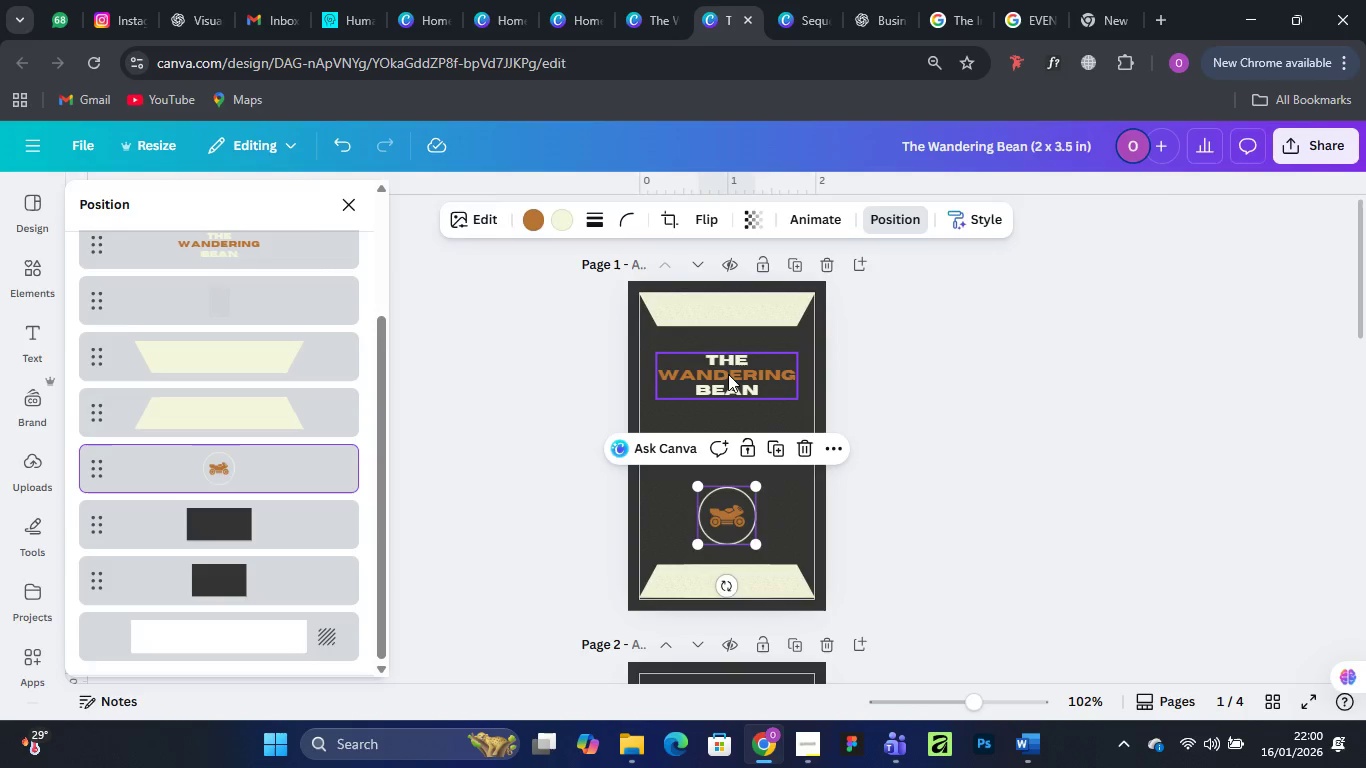 
left_click_drag(start_coordinate=[728, 374], to_coordinate=[728, 400])
 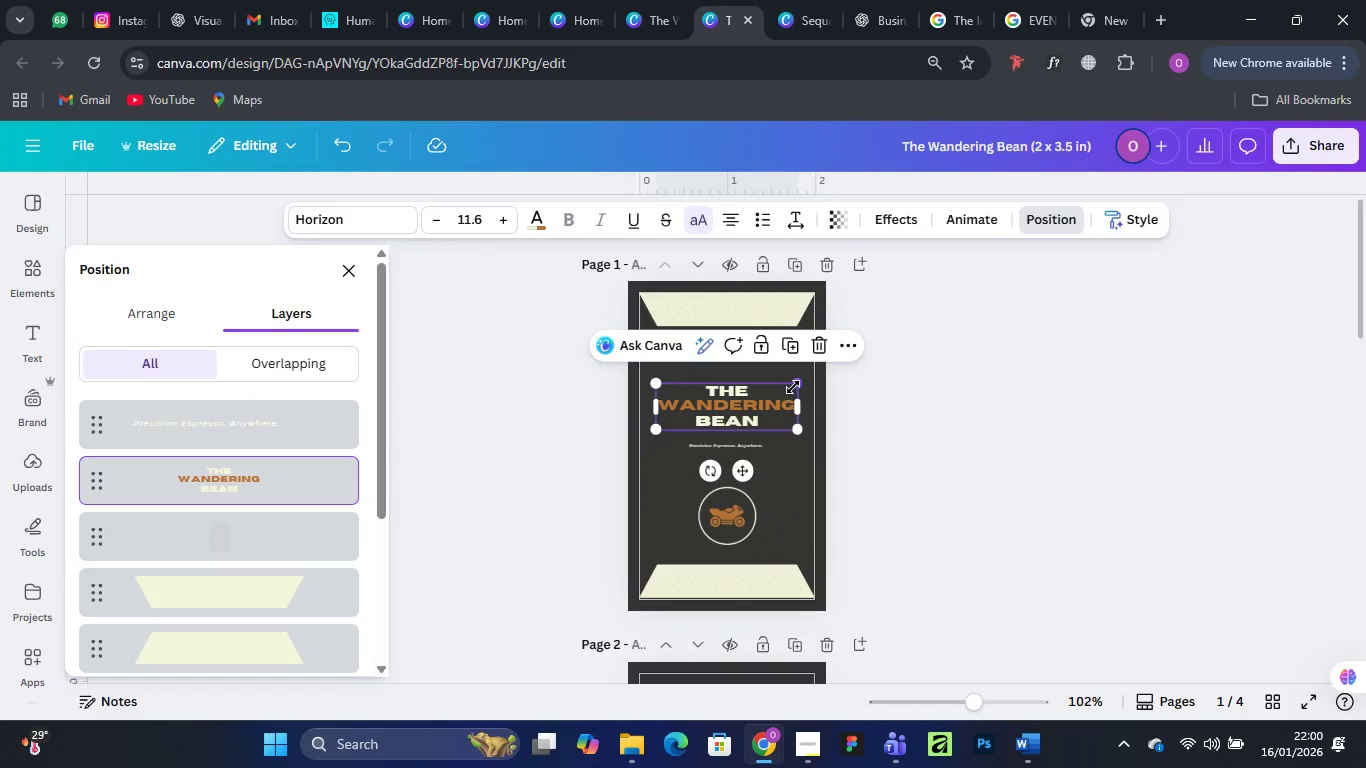 
left_click_drag(start_coordinate=[793, 386], to_coordinate=[806, 383])
 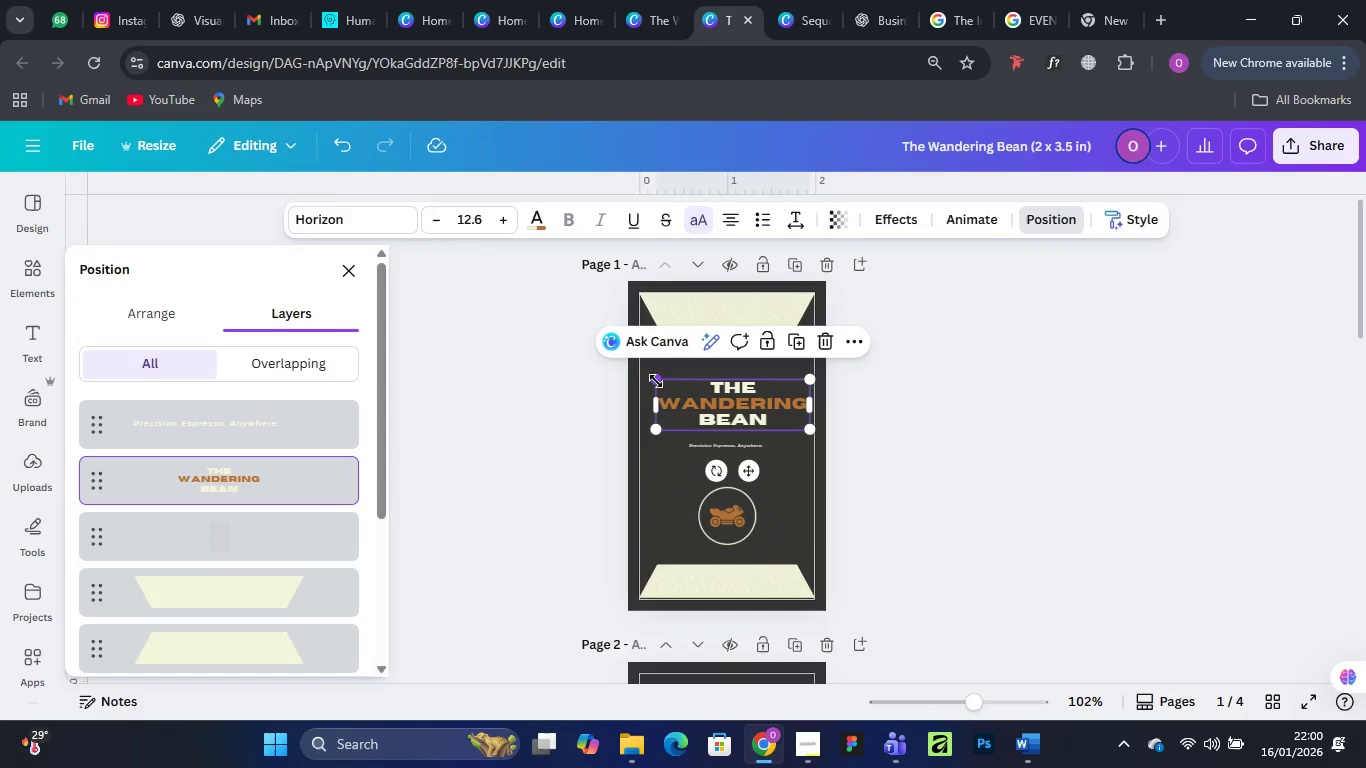 
left_click_drag(start_coordinate=[656, 377], to_coordinate=[646, 376])
 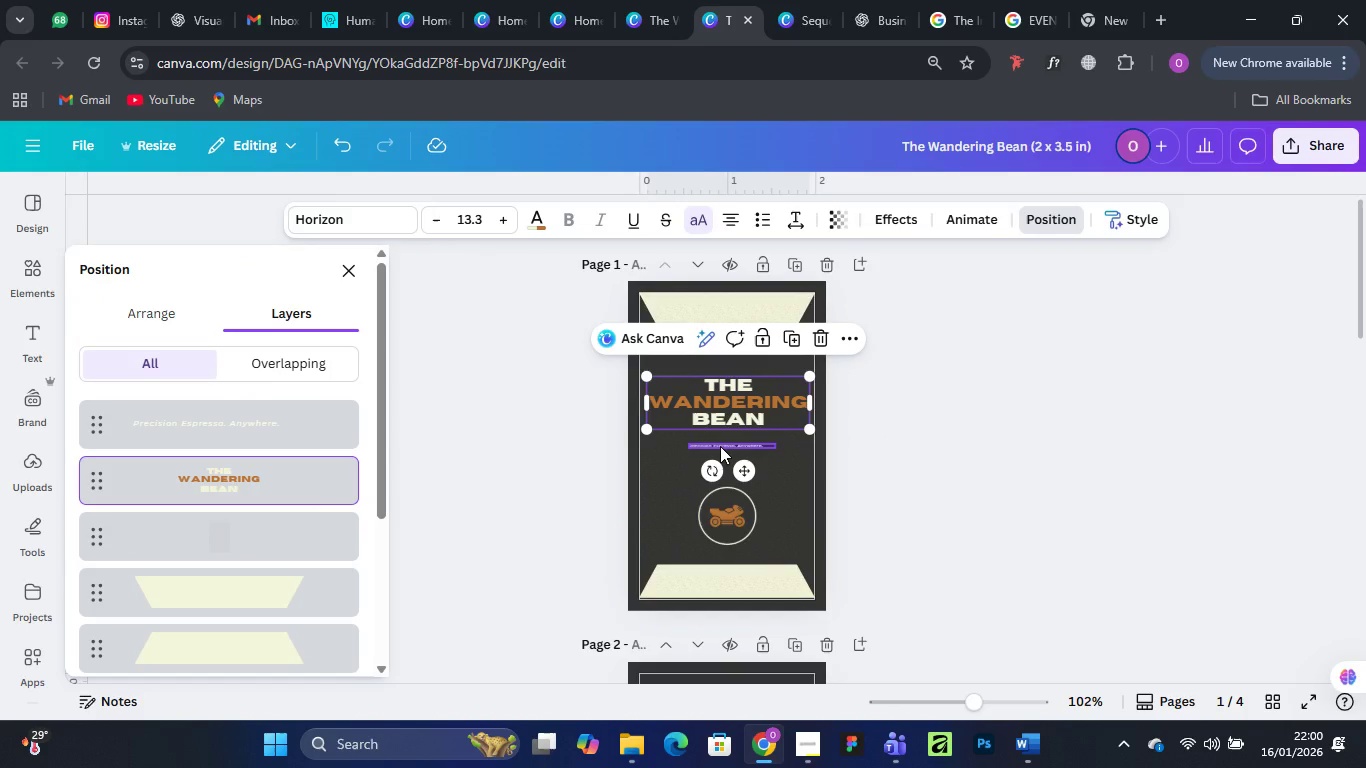 
left_click([720, 446])
 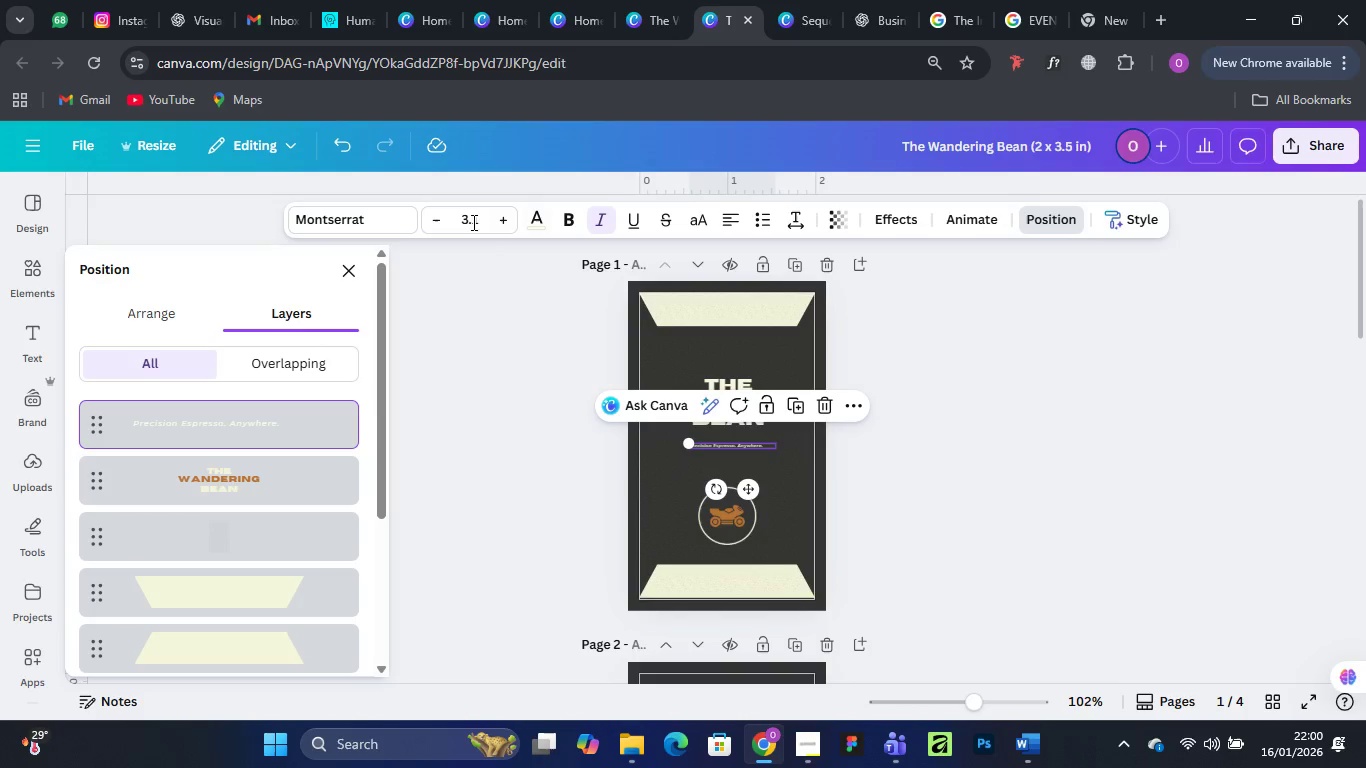 
double_click([501, 219])
 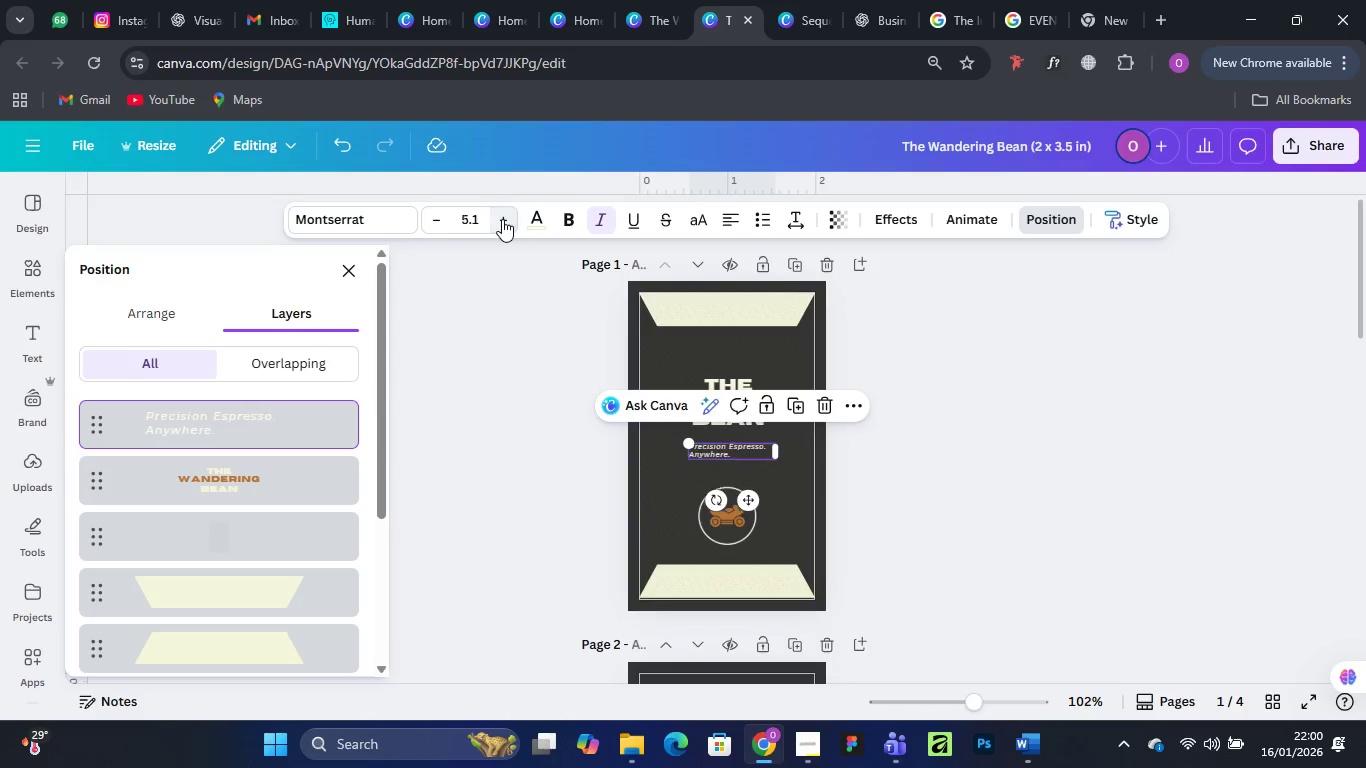 
triple_click([502, 219])
 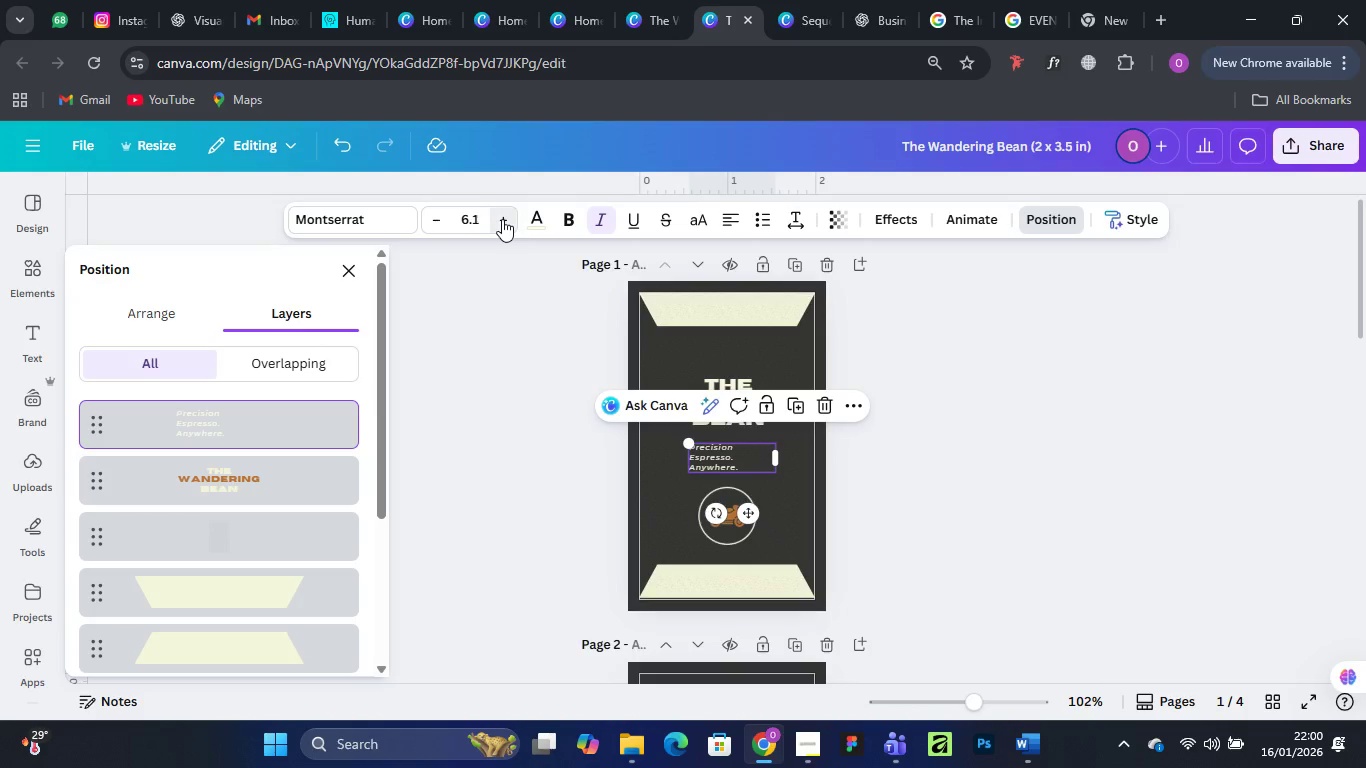 
triple_click([502, 219])
 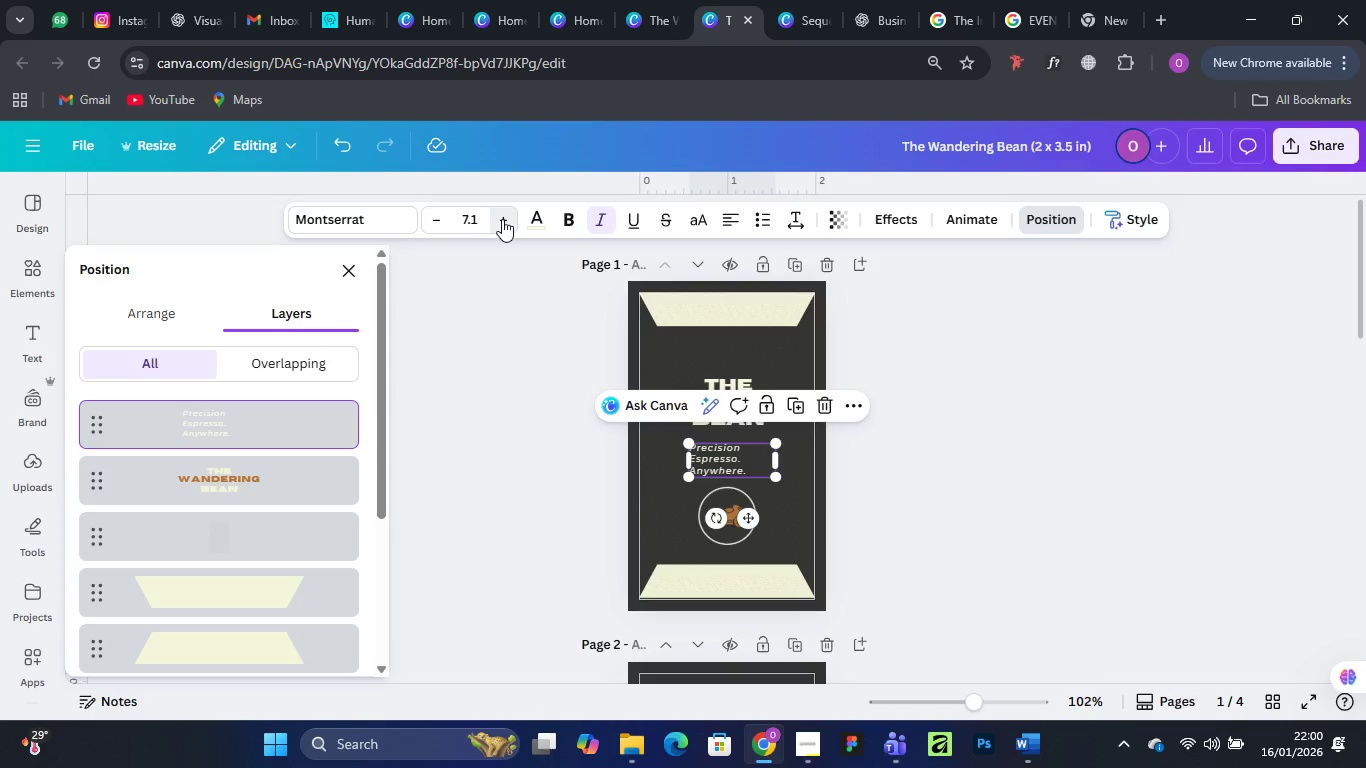 
triple_click([502, 219])
 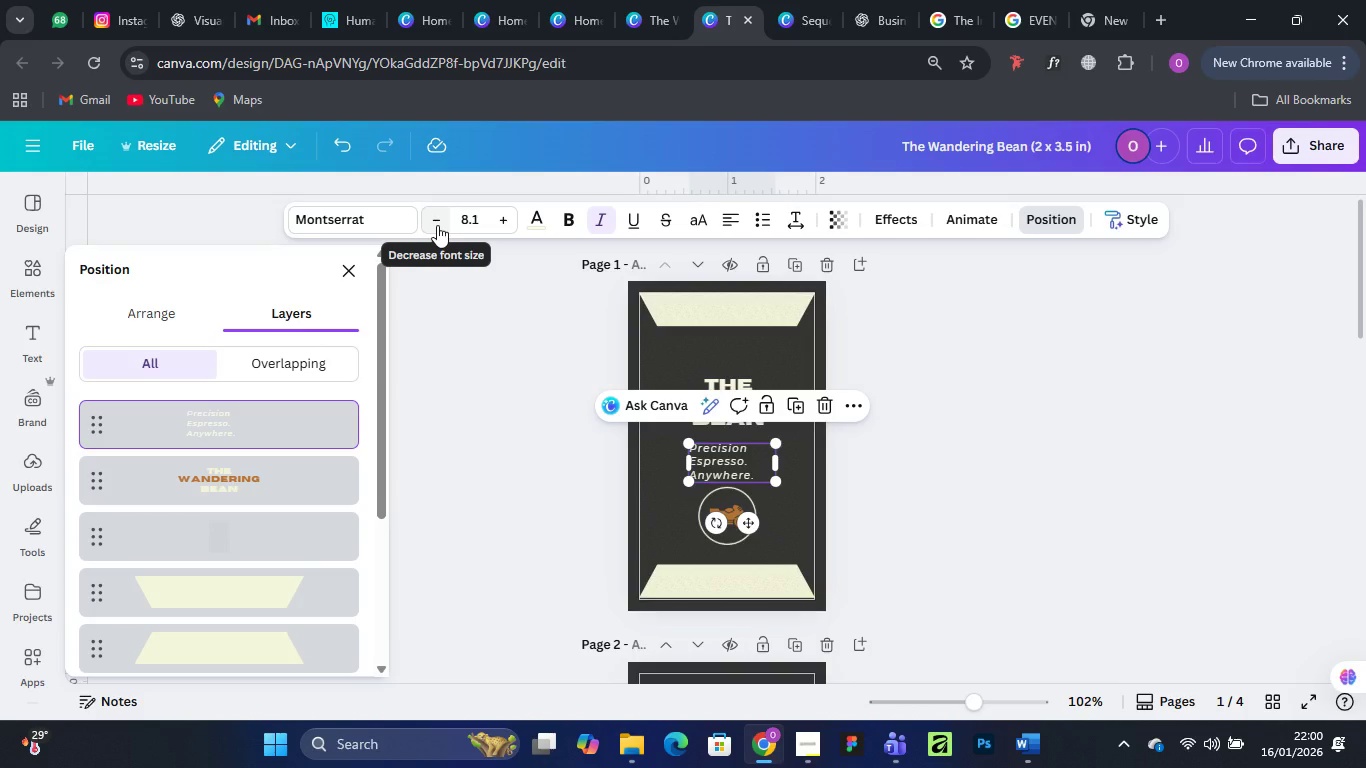 
left_click([437, 225])
 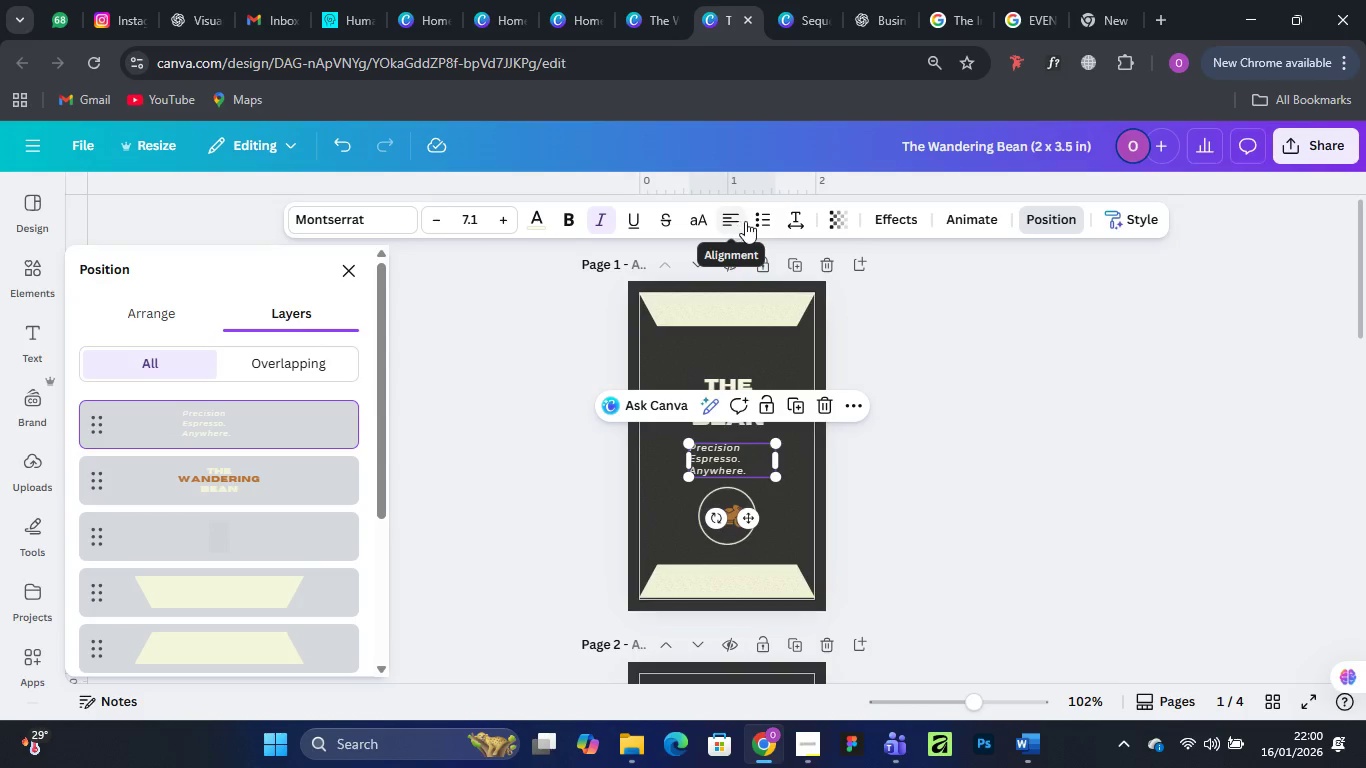 
left_click([727, 221])
 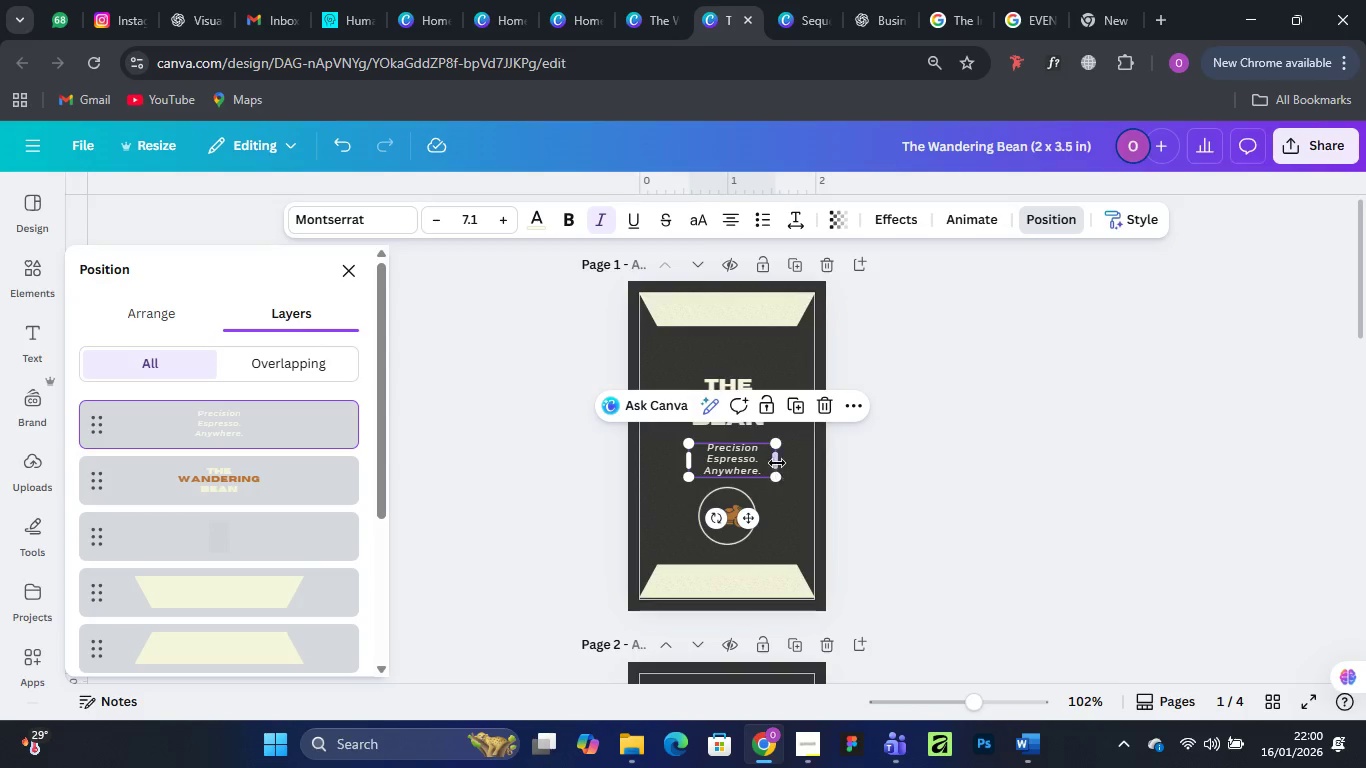 
left_click_drag(start_coordinate=[780, 463], to_coordinate=[808, 462])
 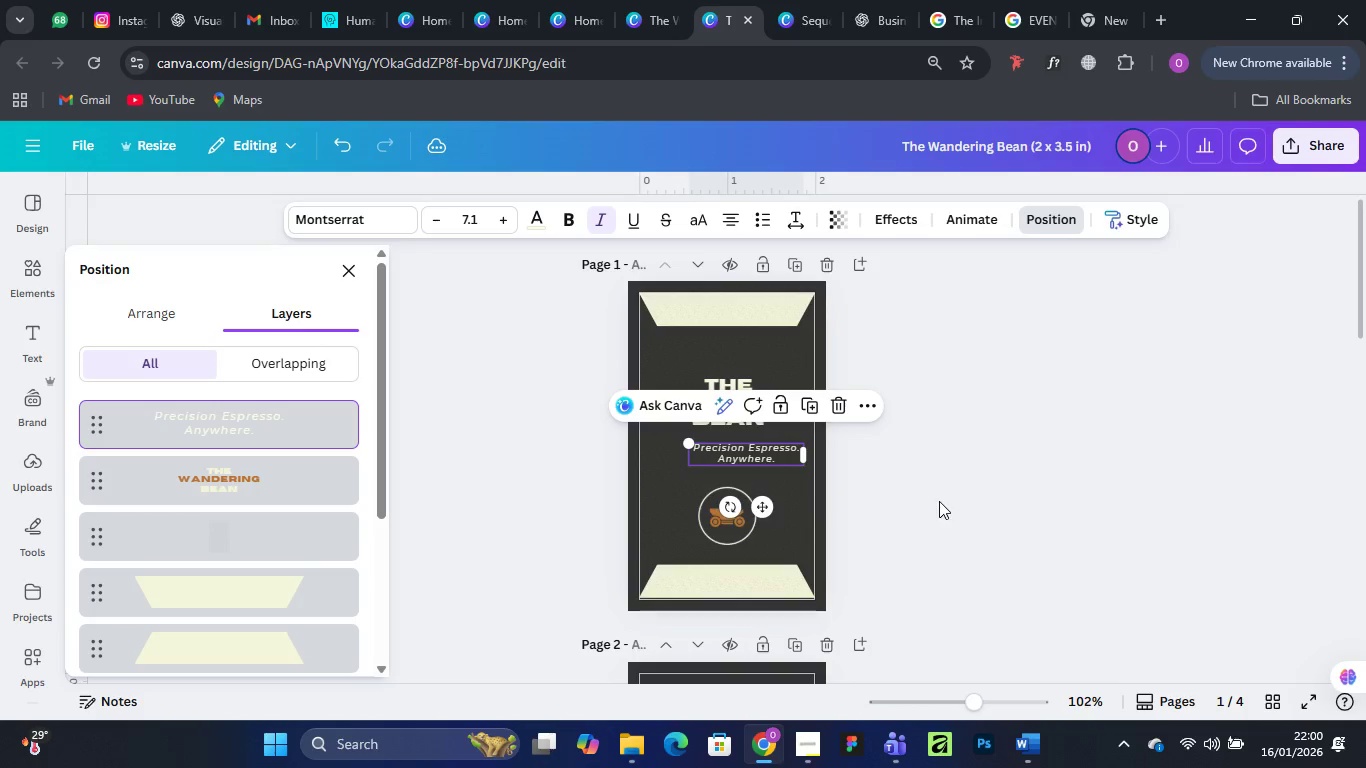 
left_click([939, 501])
 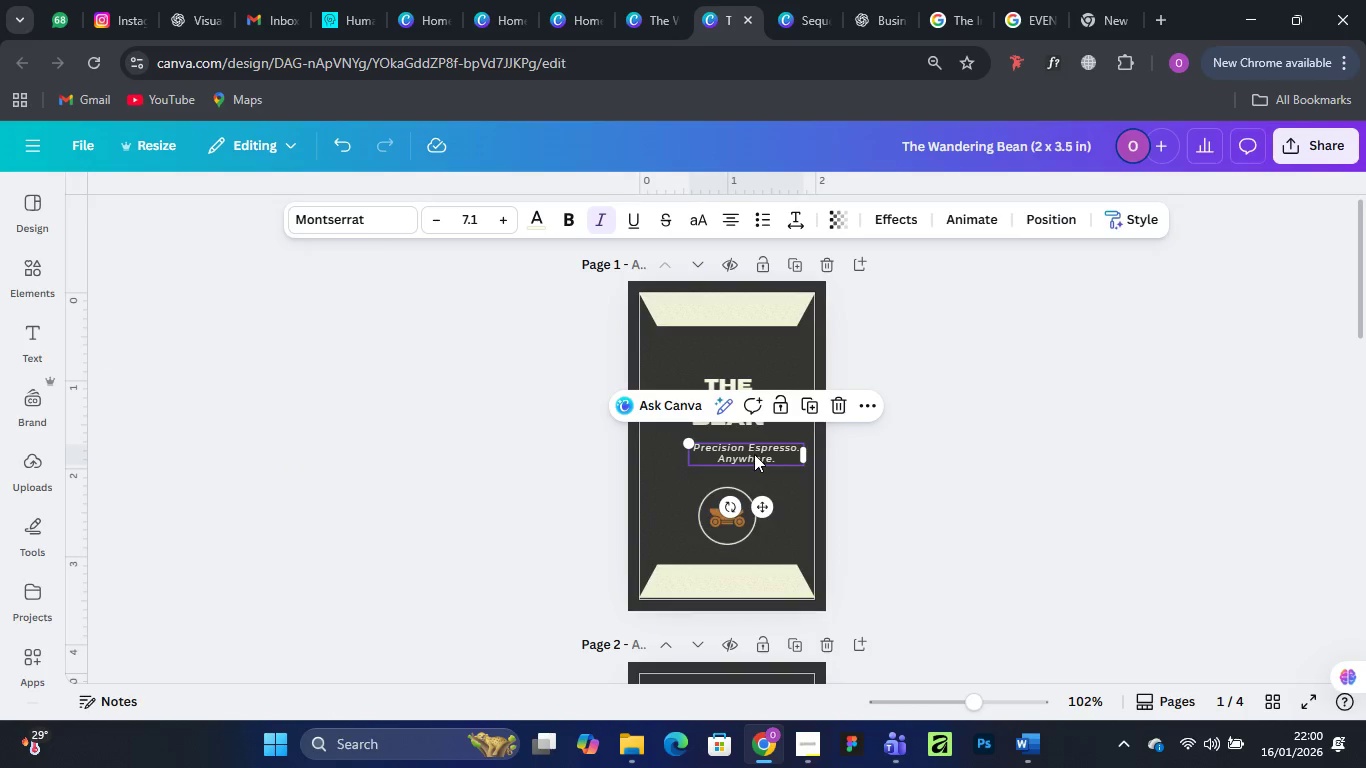 
left_click_drag(start_coordinate=[754, 454], to_coordinate=[741, 451])
 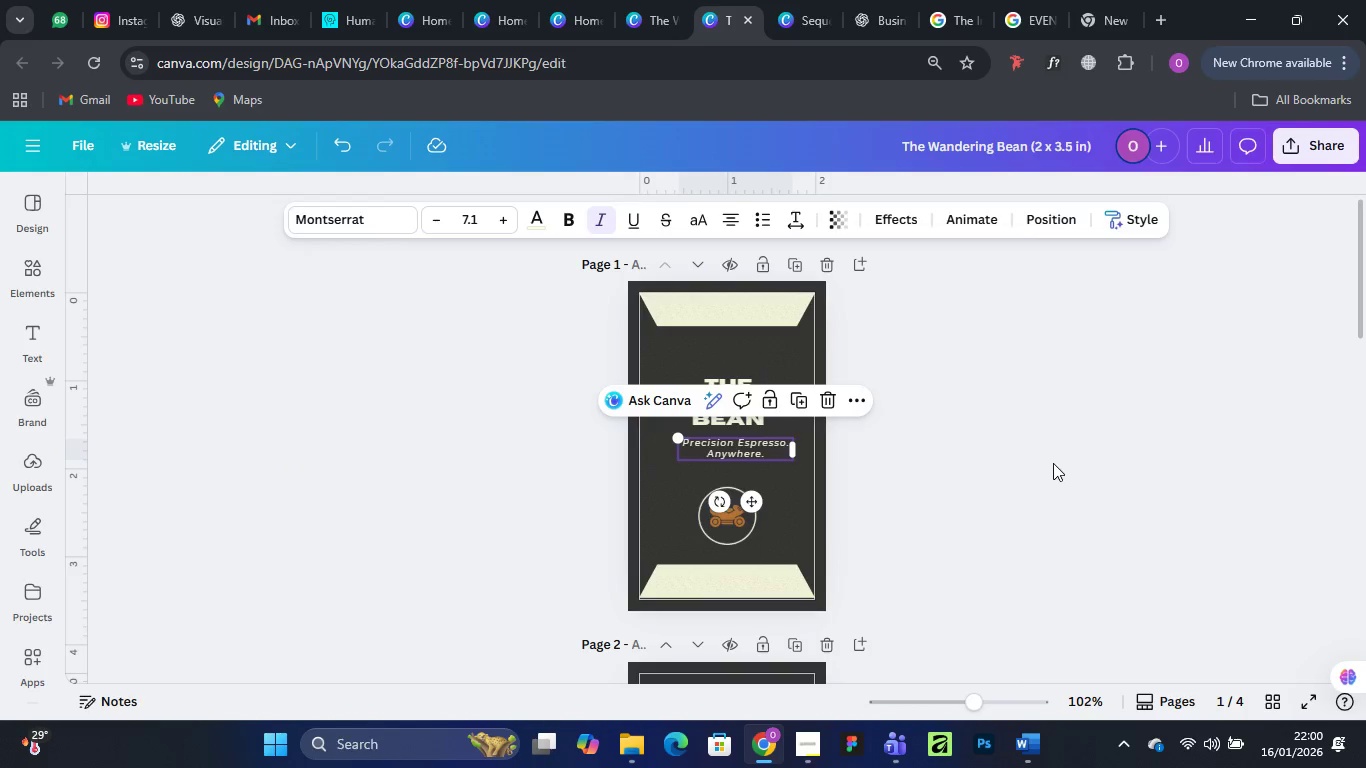 
left_click([1053, 463])
 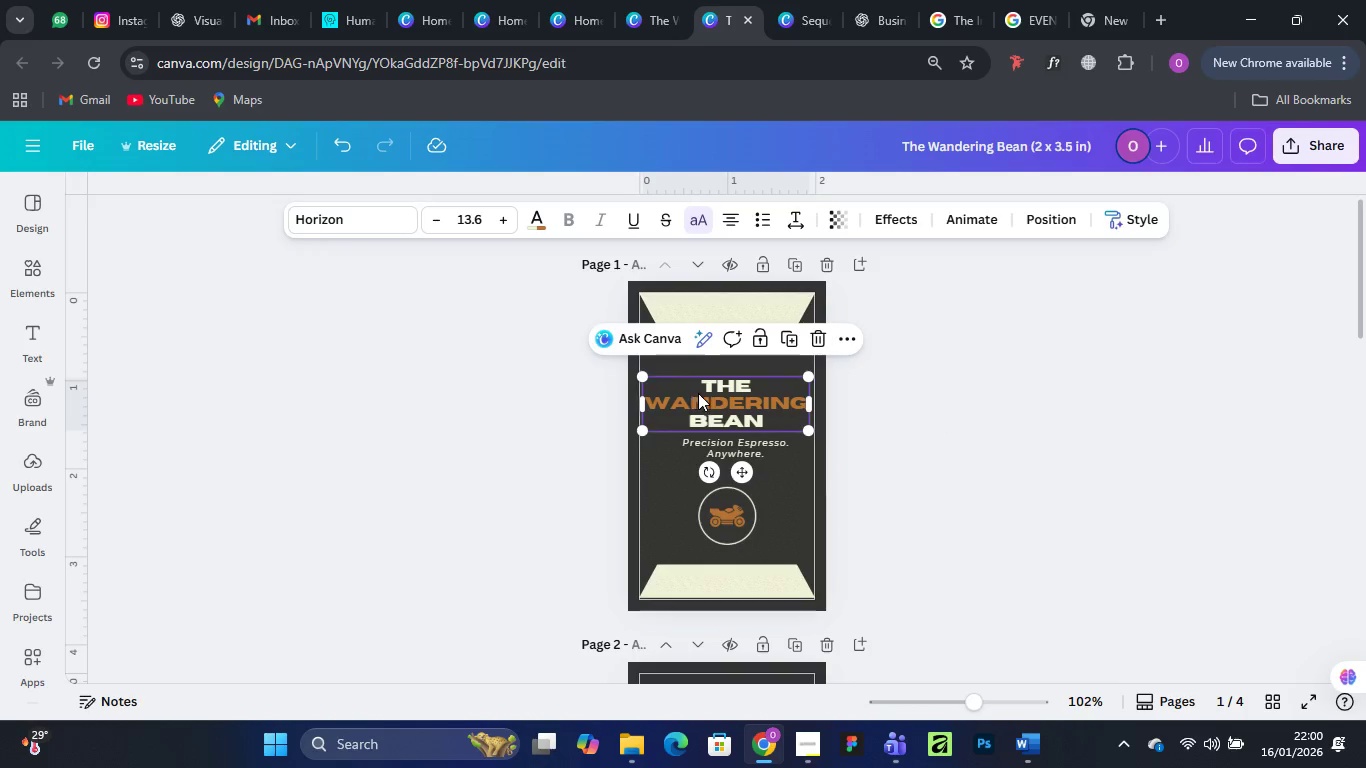 
wait(14.44)
 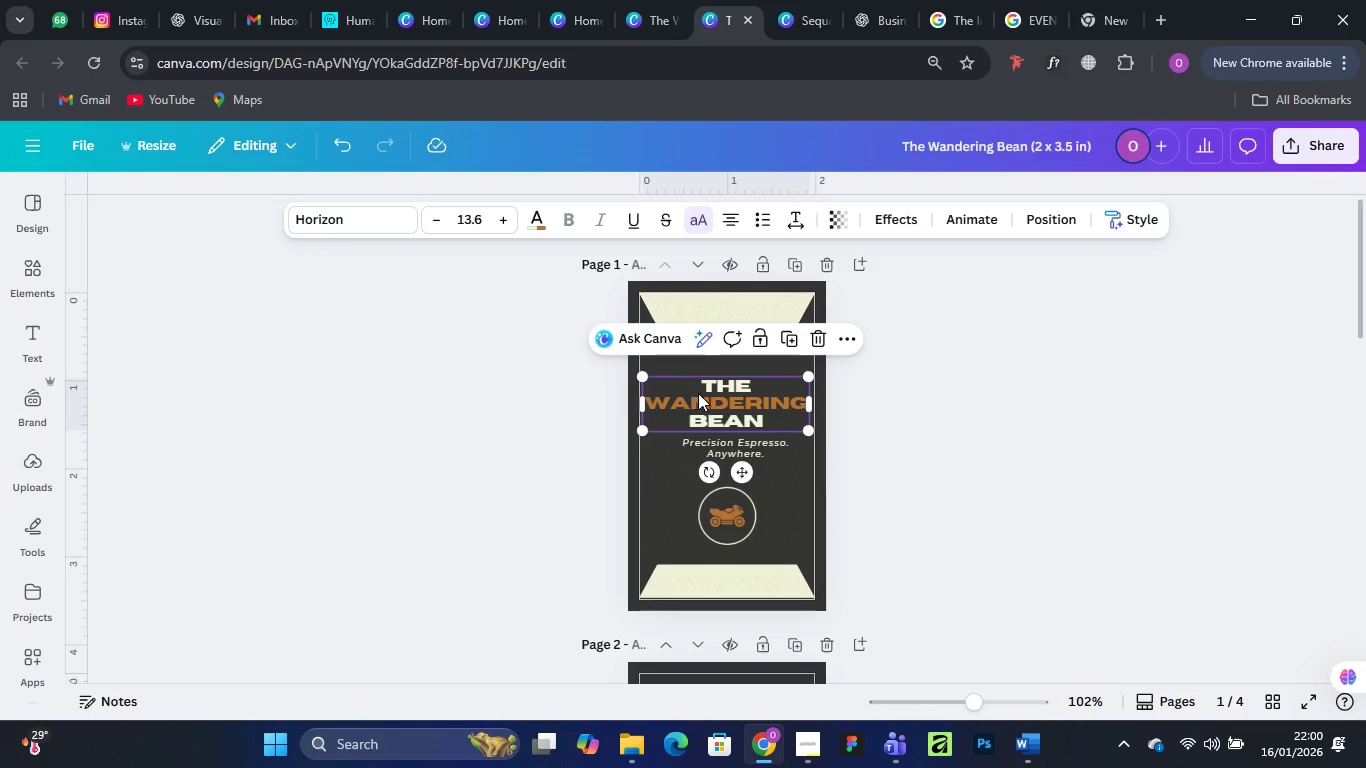 
left_click([1088, 419])
 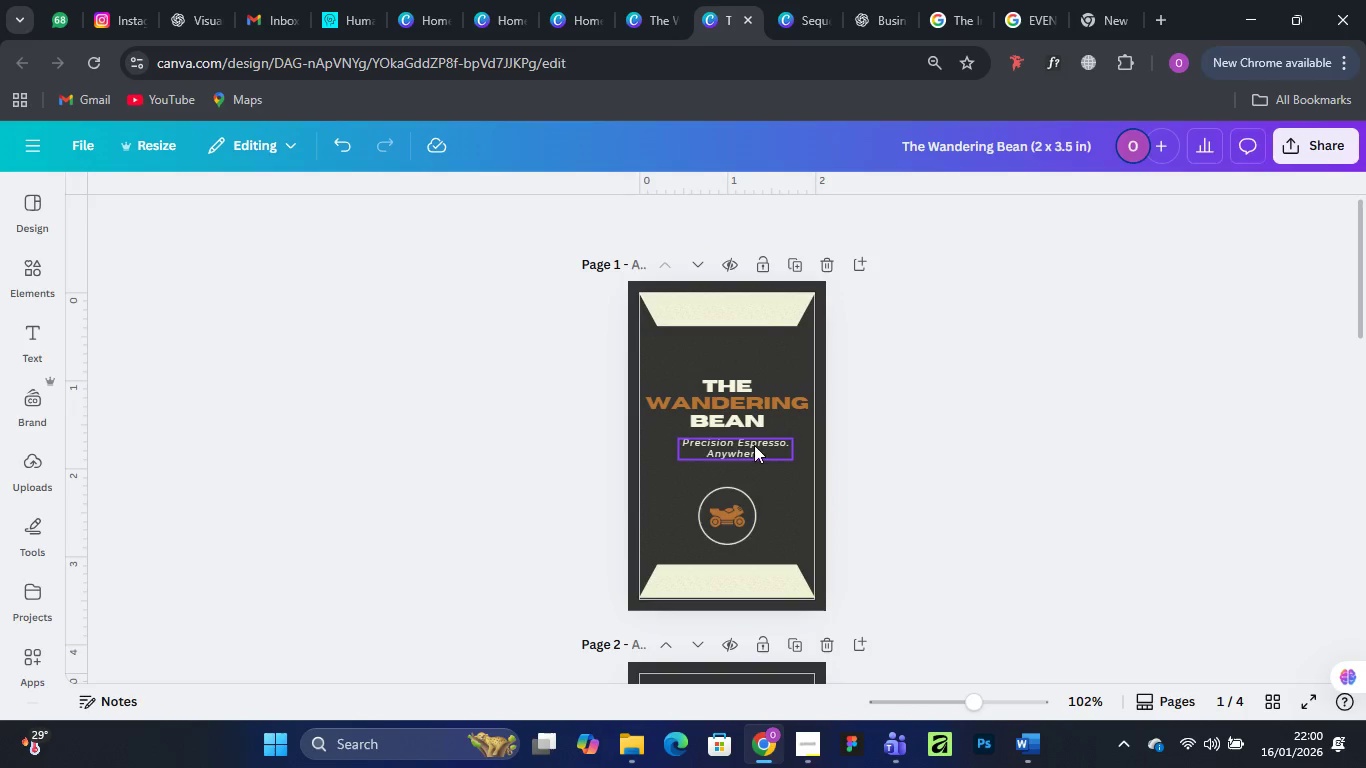 
left_click_drag(start_coordinate=[742, 443], to_coordinate=[737, 450])
 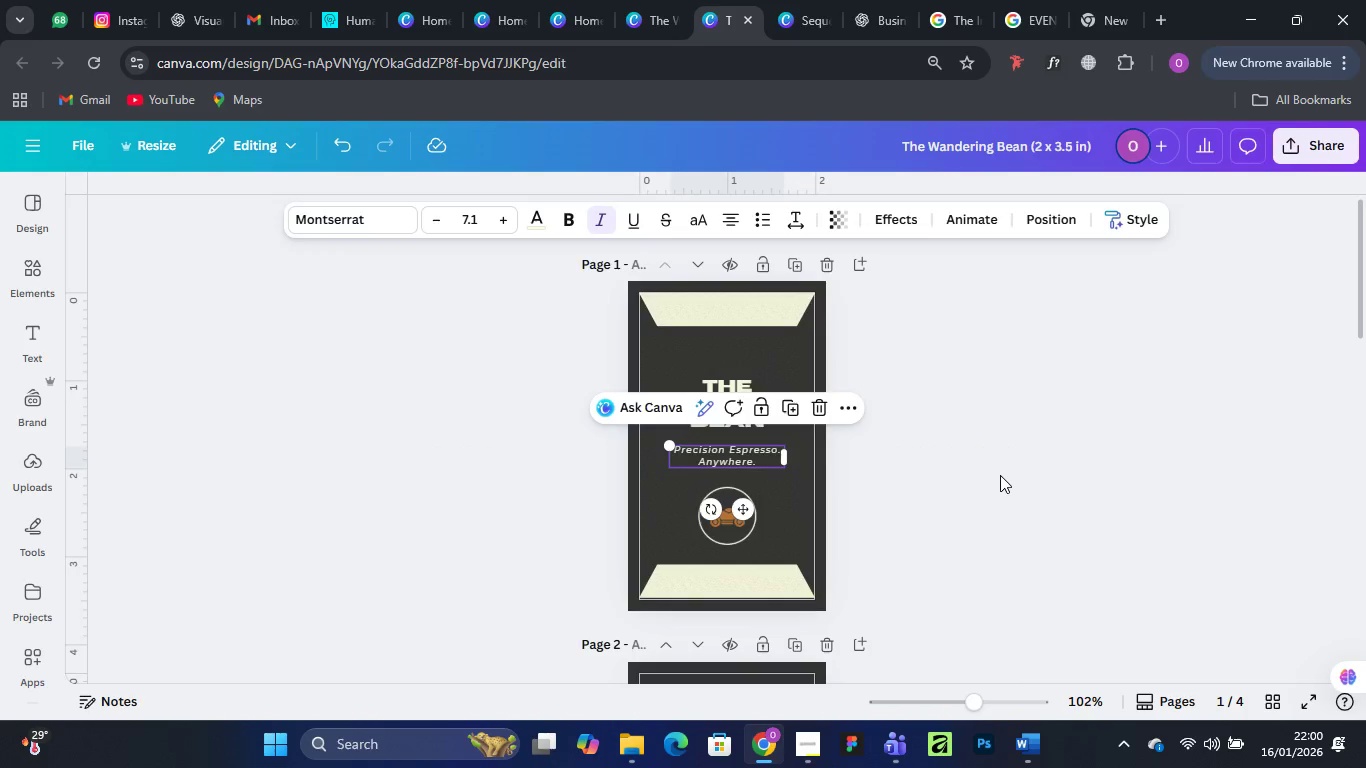 
left_click([1000, 475])
 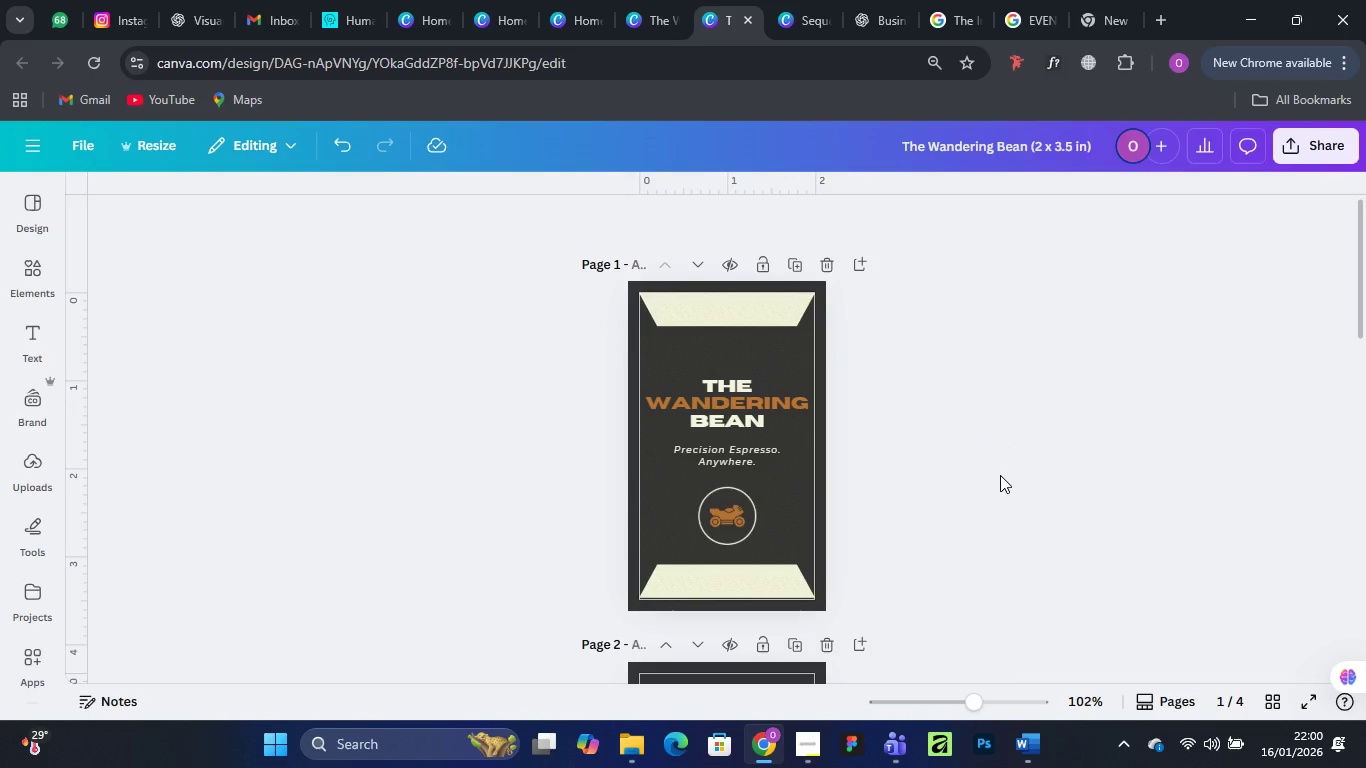 
wait(8.09)
 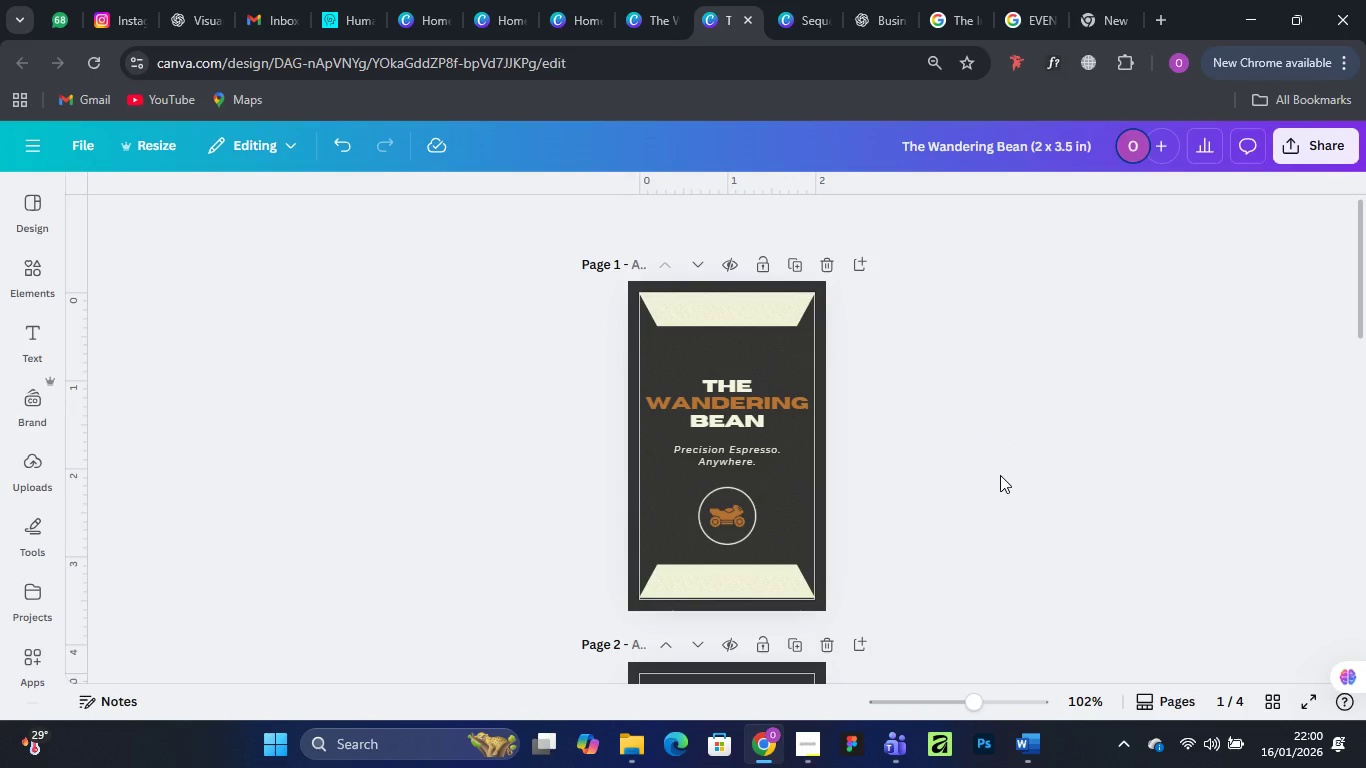 
scroll: coordinate [743, 556], scroll_direction: down, amount: 4.0
 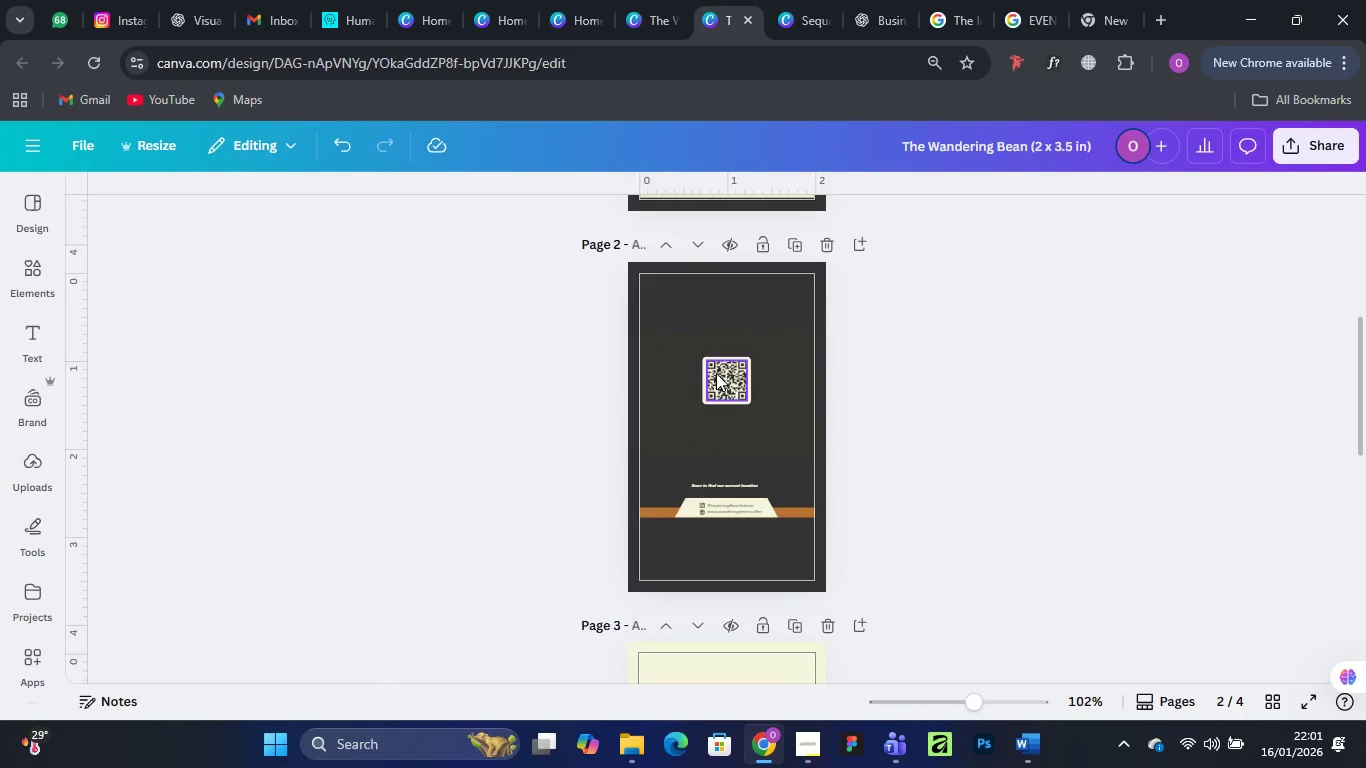 
left_click([716, 372])
 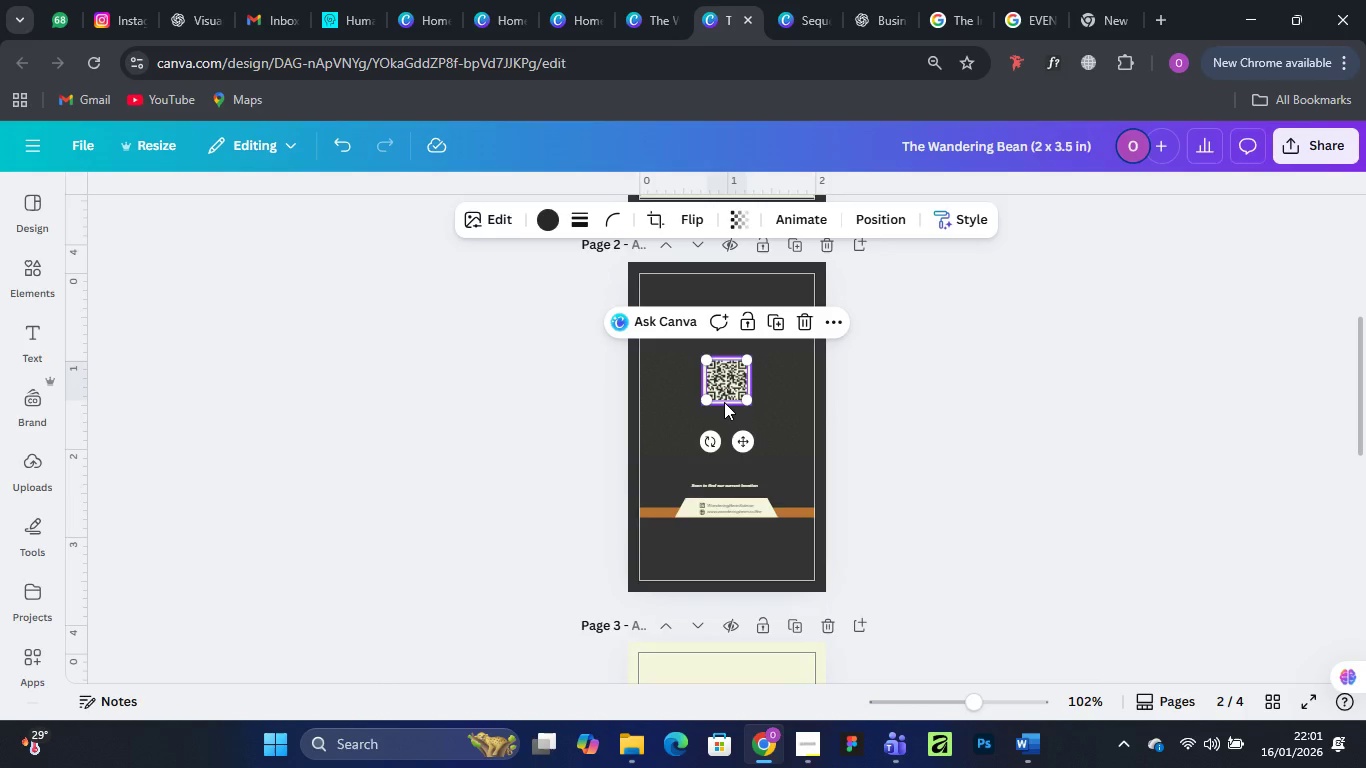 
hold_key(key=ShiftLeft, duration=0.67)
left_click([724, 402])
 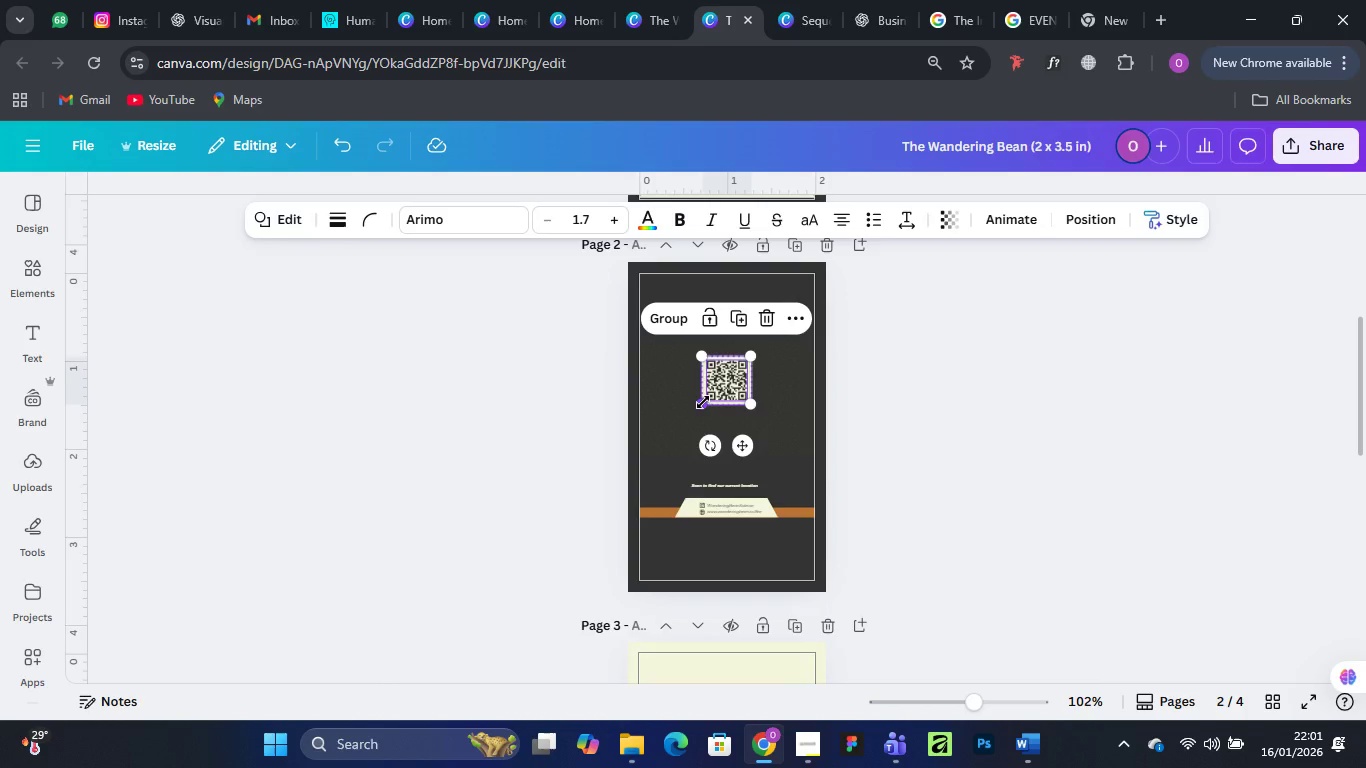 
left_click_drag(start_coordinate=[703, 402], to_coordinate=[671, 451])
 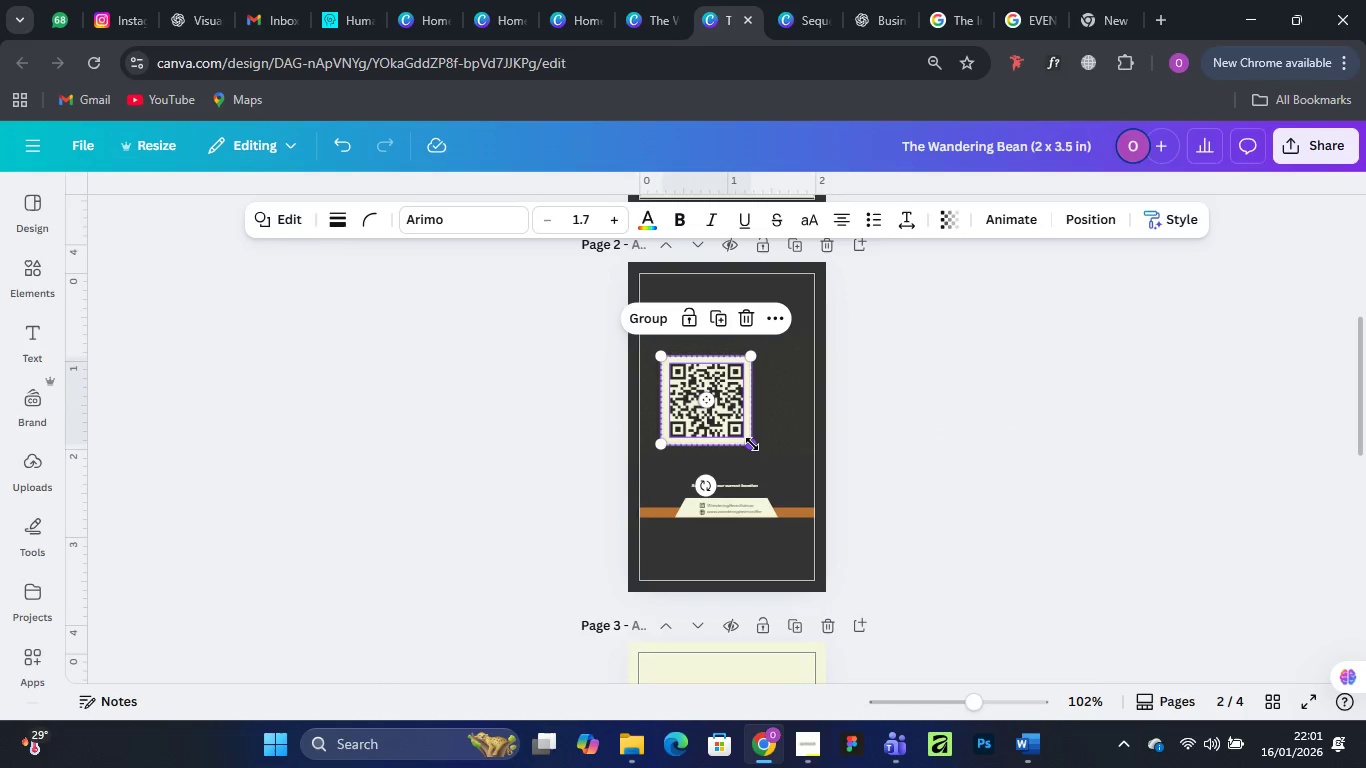 
left_click_drag(start_coordinate=[752, 444], to_coordinate=[766, 450])
 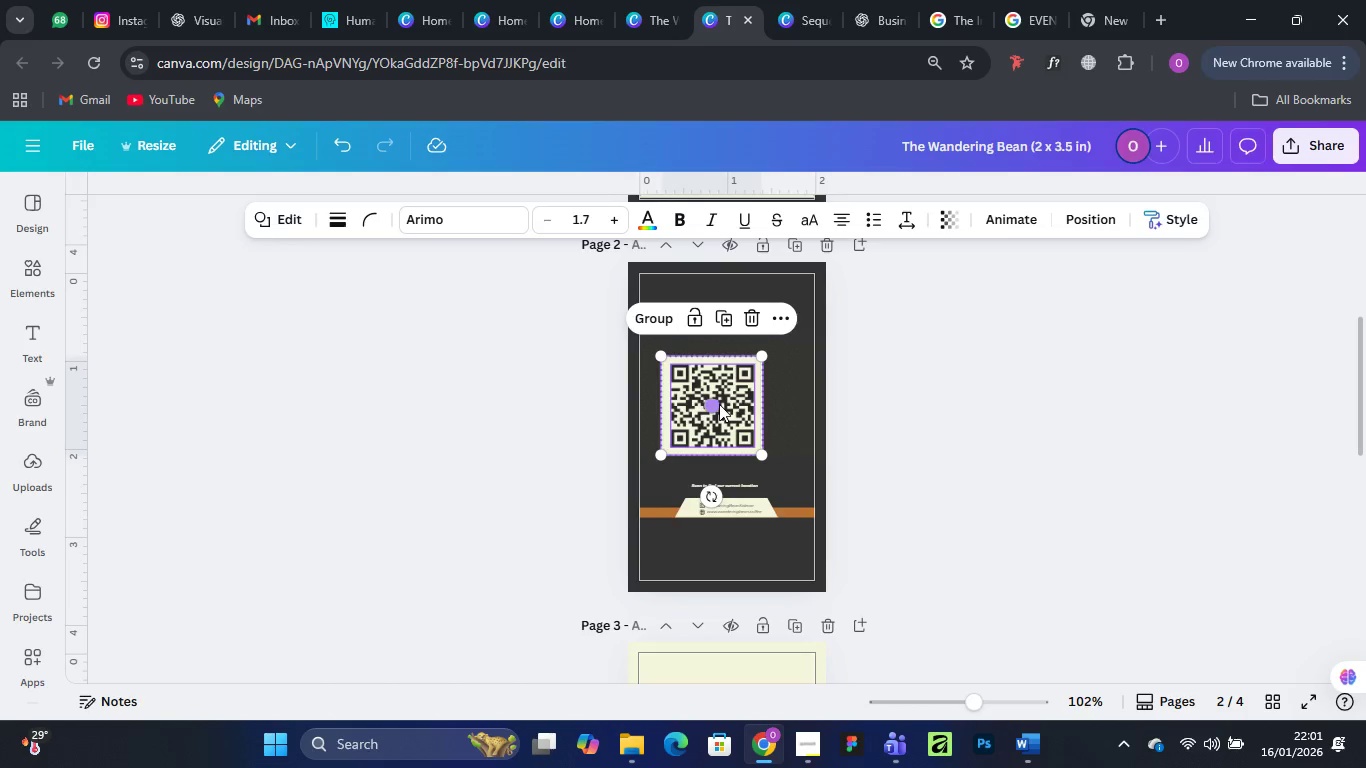 
left_click_drag(start_coordinate=[719, 404], to_coordinate=[740, 396])
 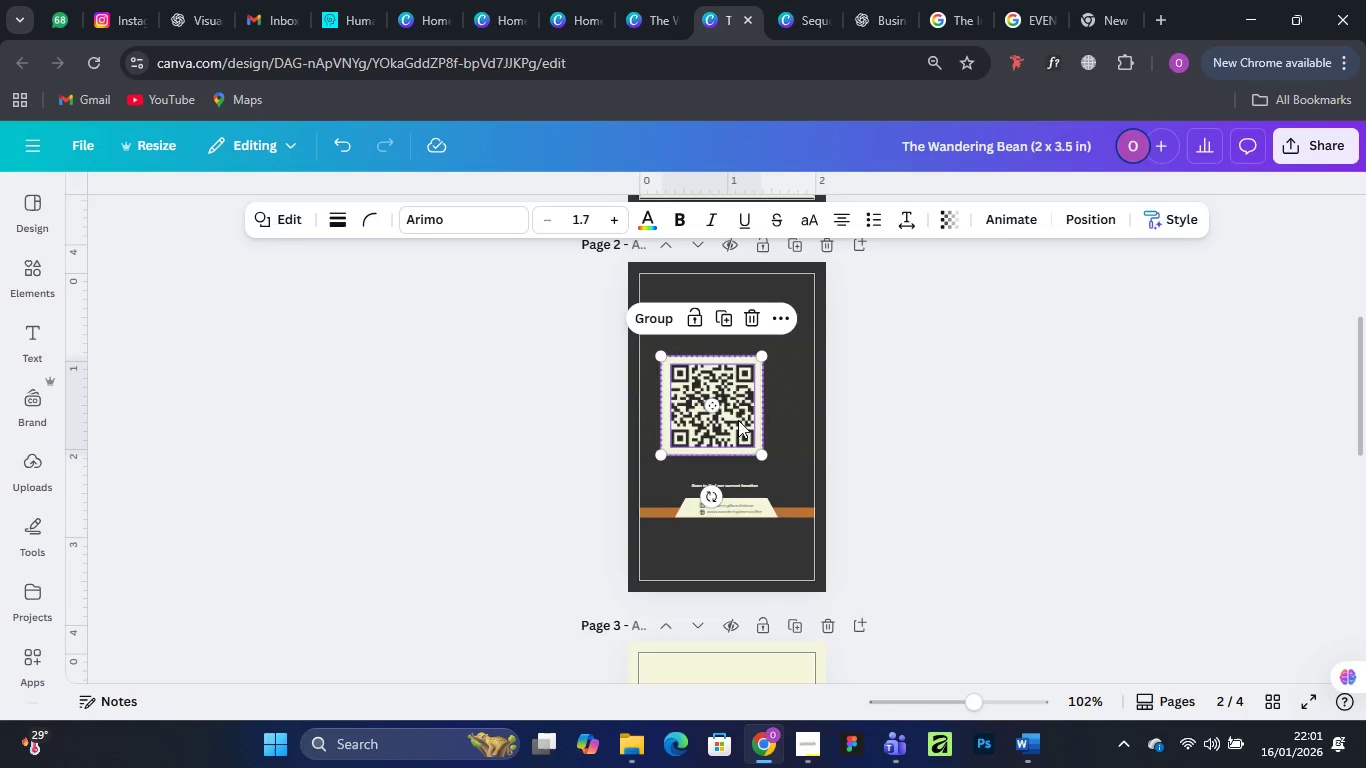 
left_click_drag(start_coordinate=[738, 420], to_coordinate=[753, 411])
 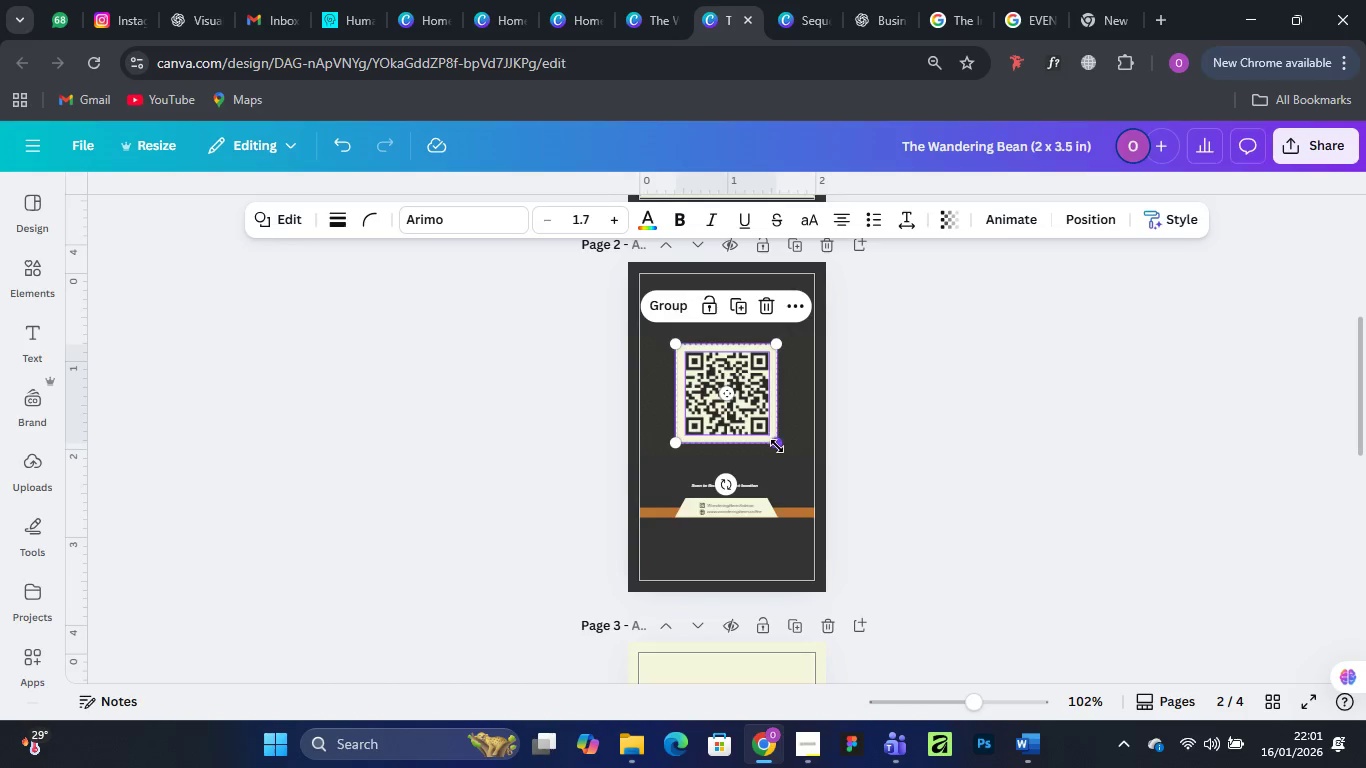 
left_click_drag(start_coordinate=[778, 447], to_coordinate=[793, 457])
 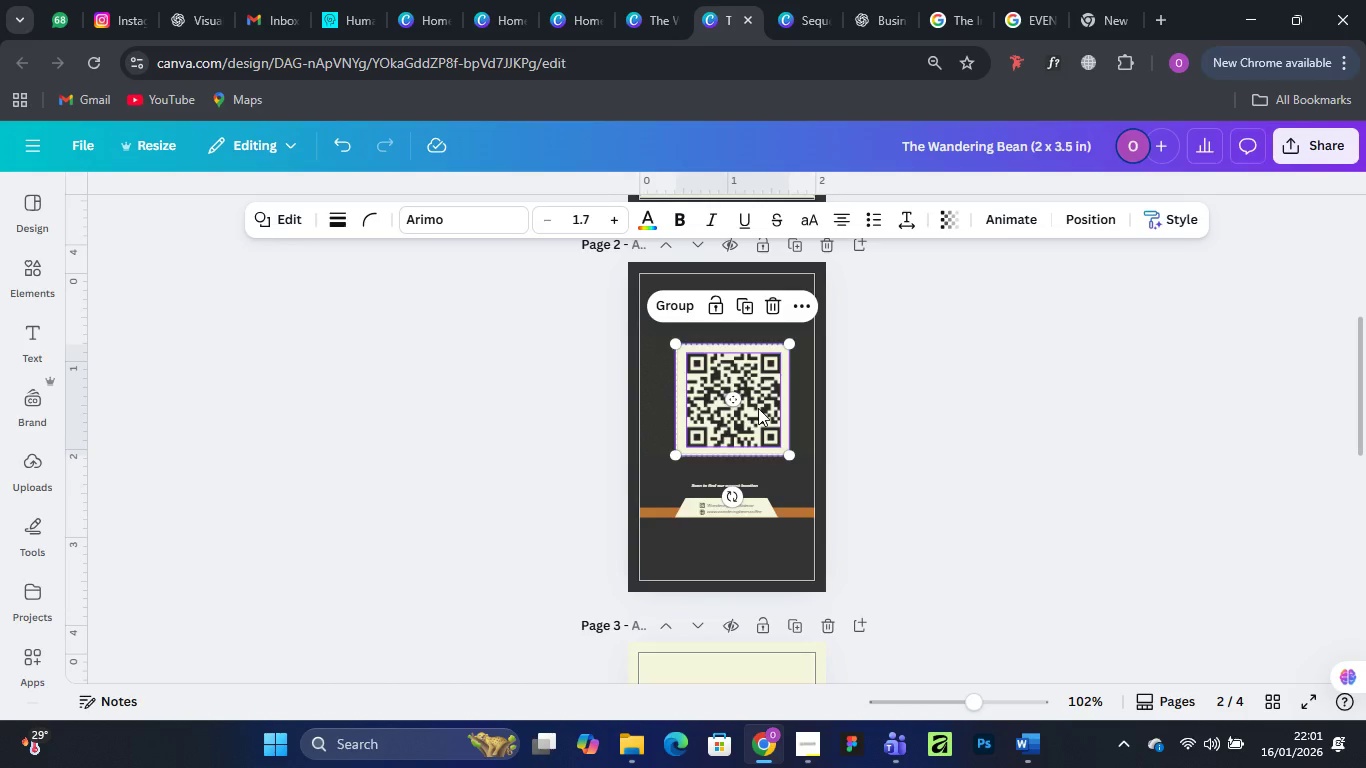 
left_click_drag(start_coordinate=[758, 408], to_coordinate=[754, 400])
 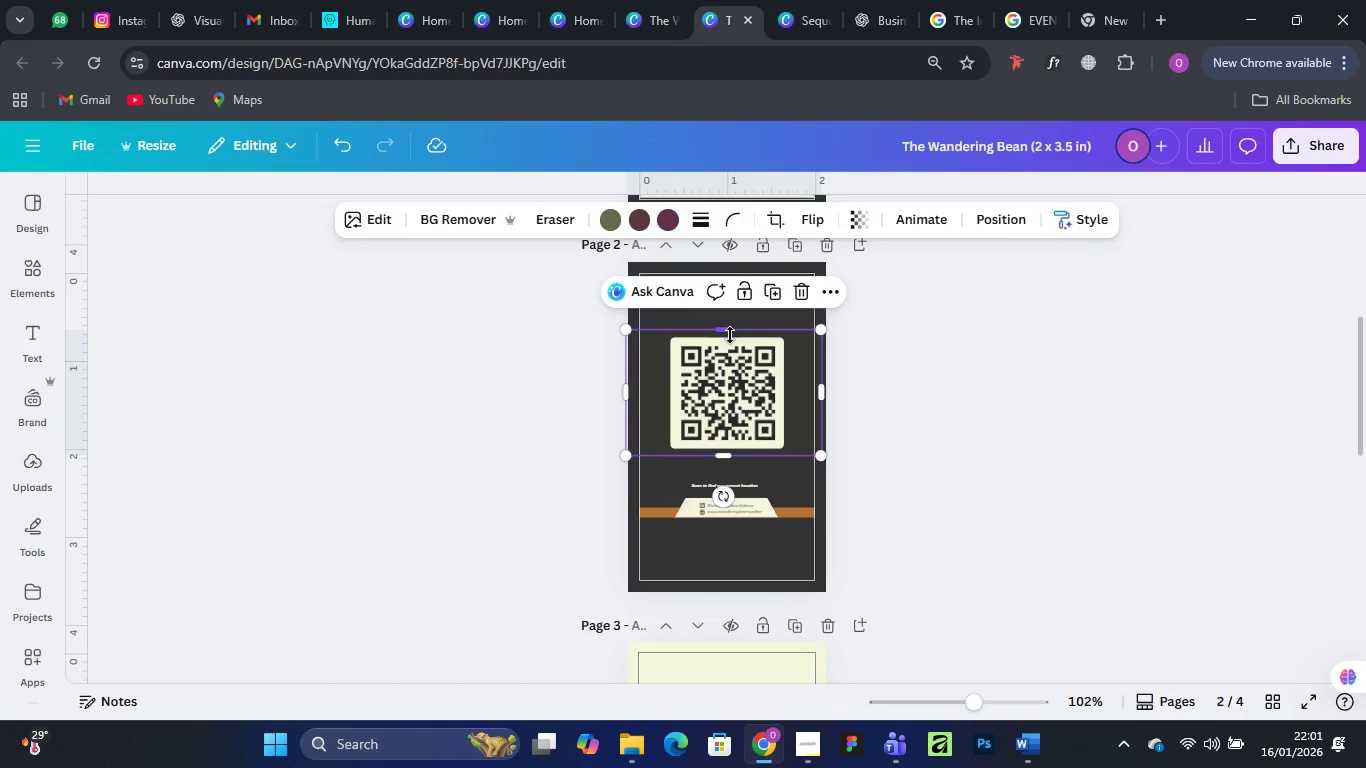 
left_click_drag(start_coordinate=[730, 334], to_coordinate=[730, 259])
 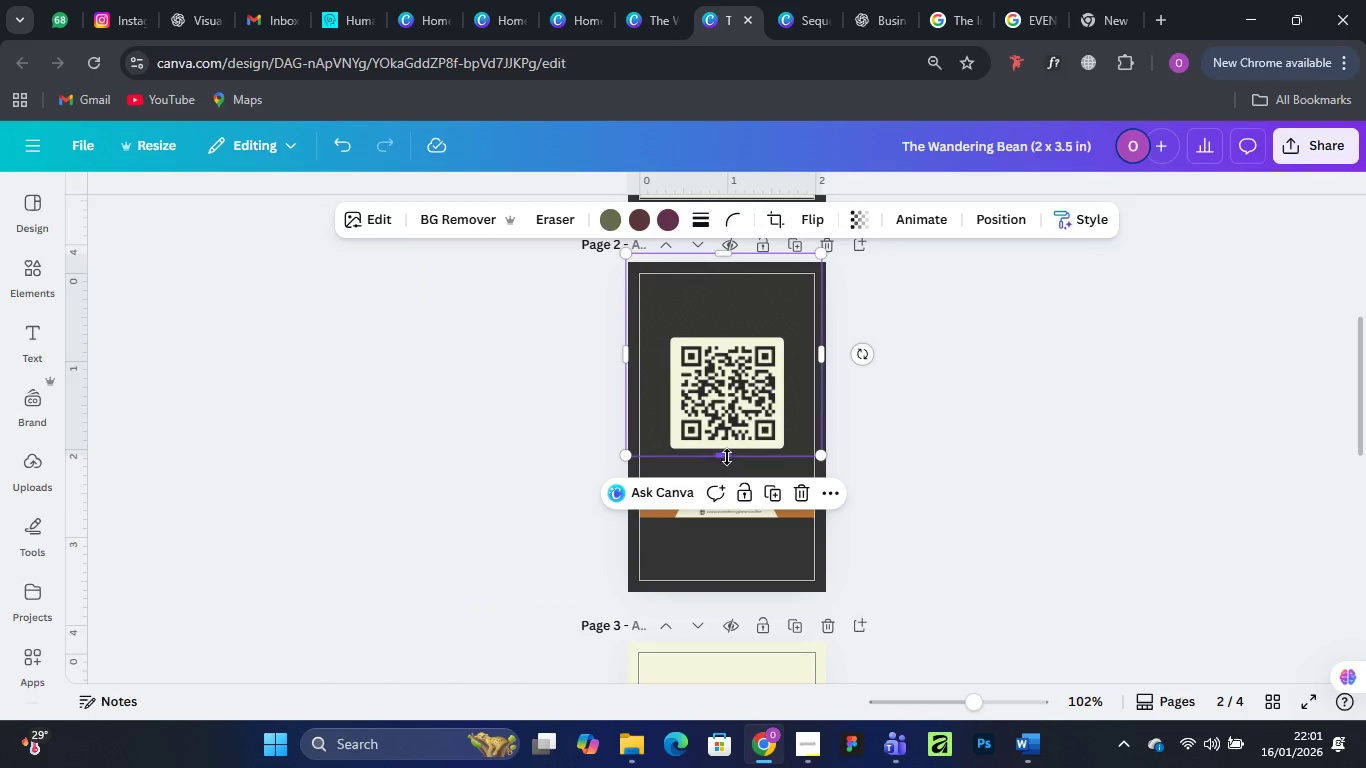 
left_click_drag(start_coordinate=[727, 456], to_coordinate=[737, 605])
 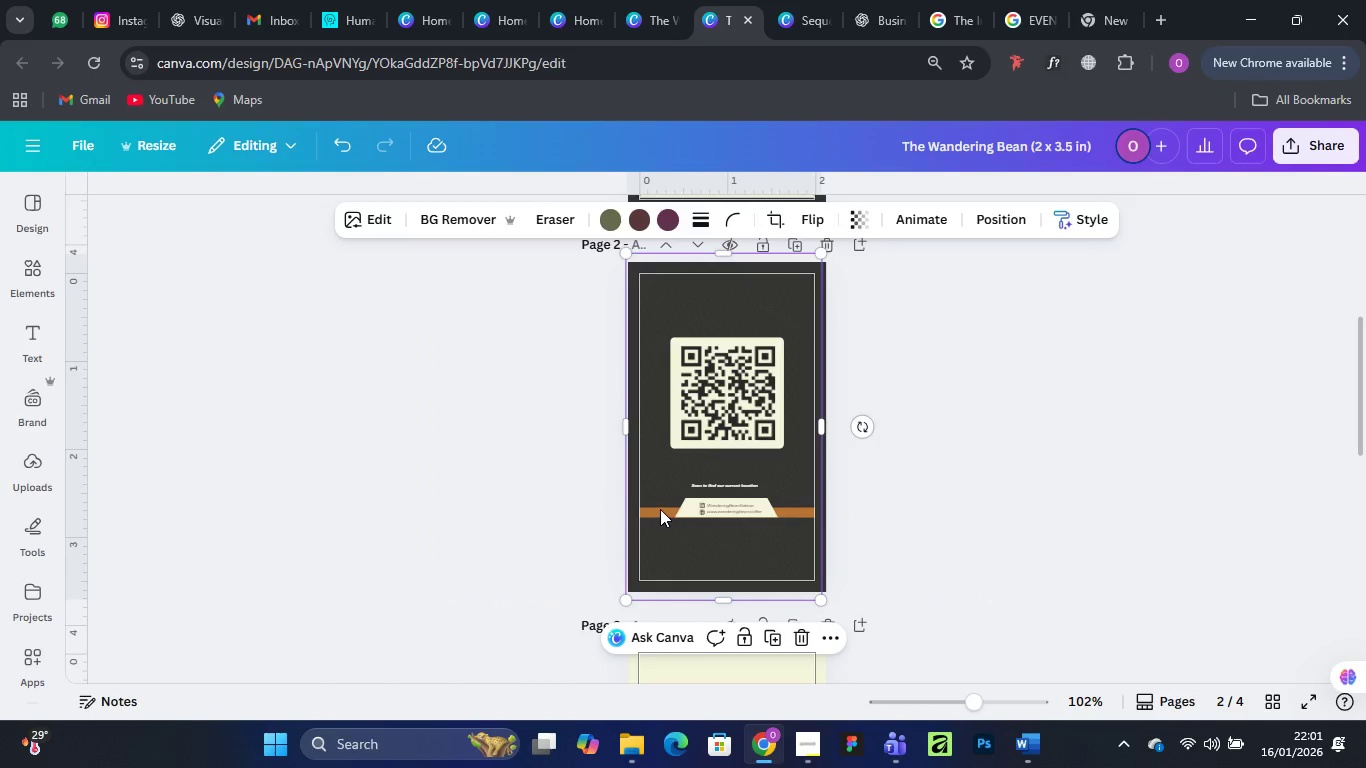 
left_click([660, 509])
 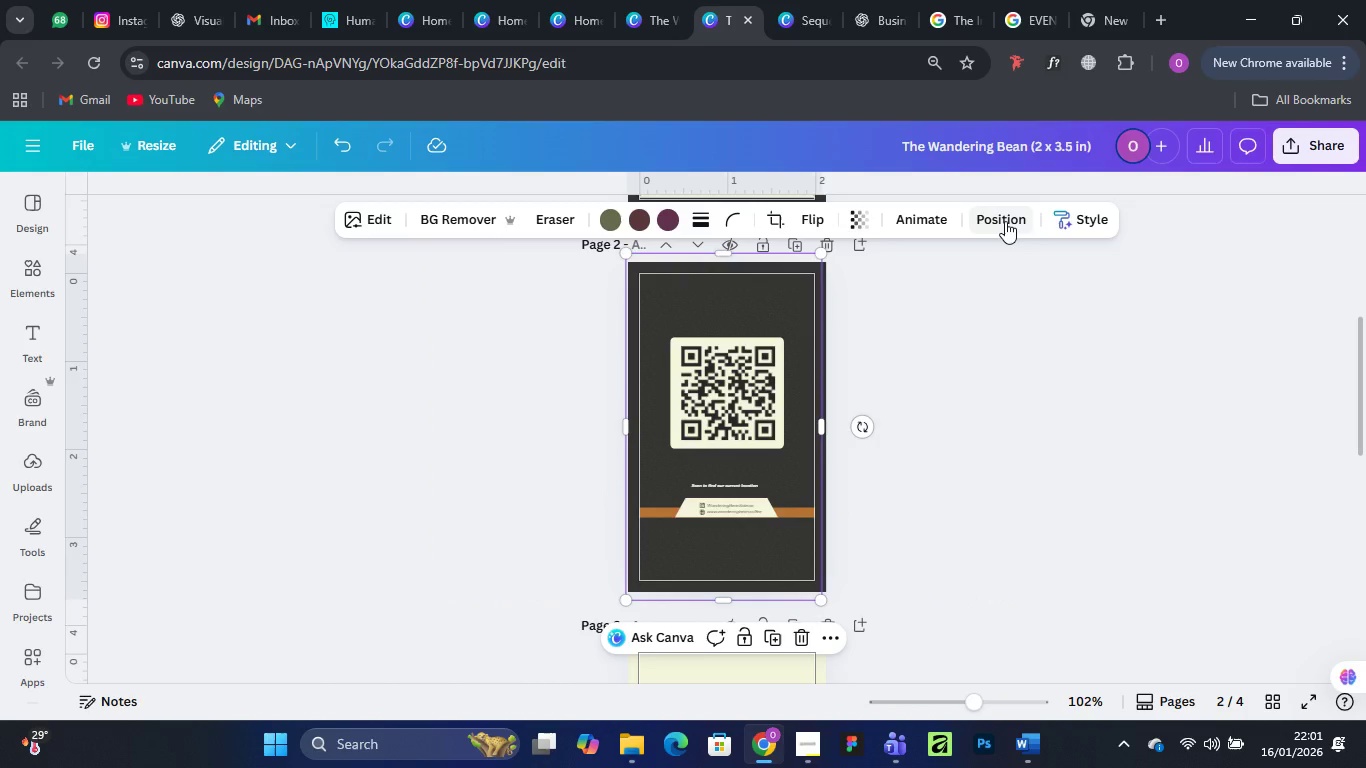 
left_click([1005, 220])
 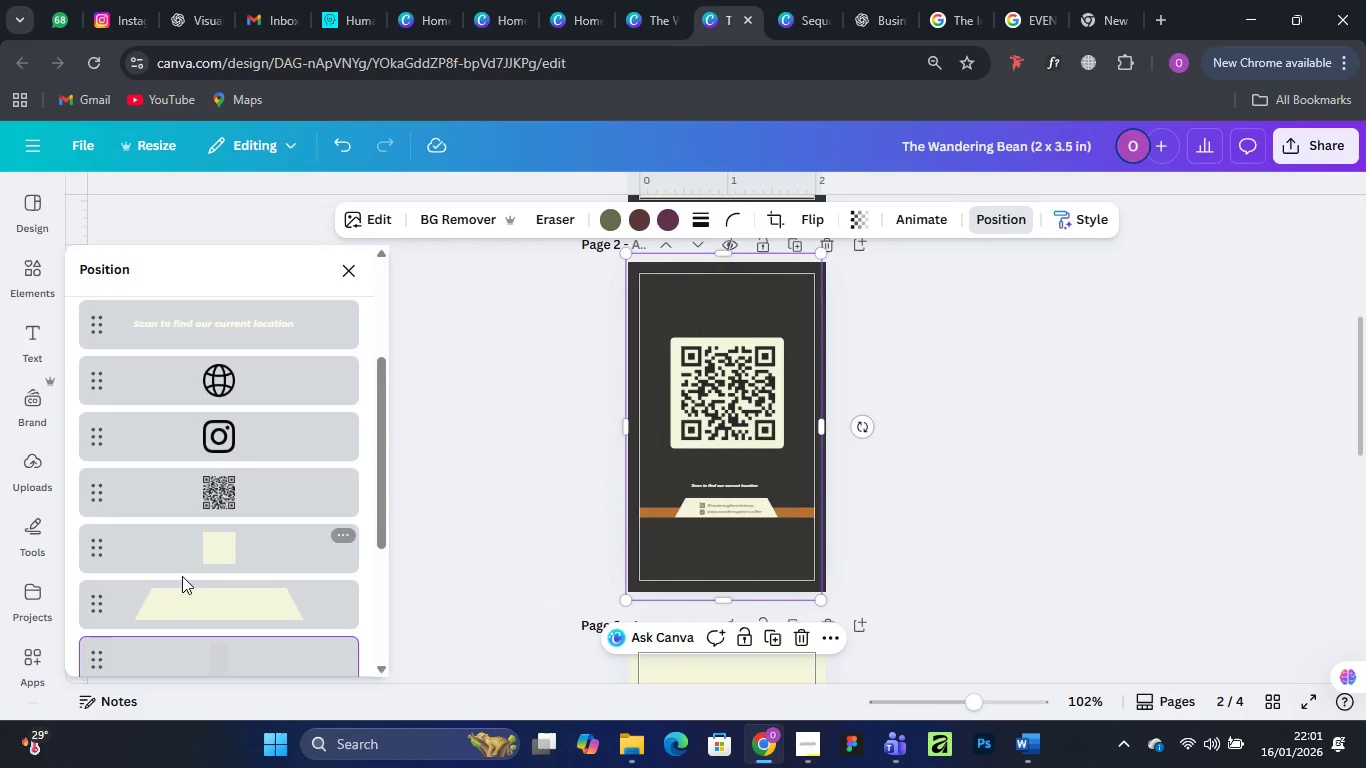 
scroll: coordinate [235, 575], scroll_direction: down, amount: 3.0
 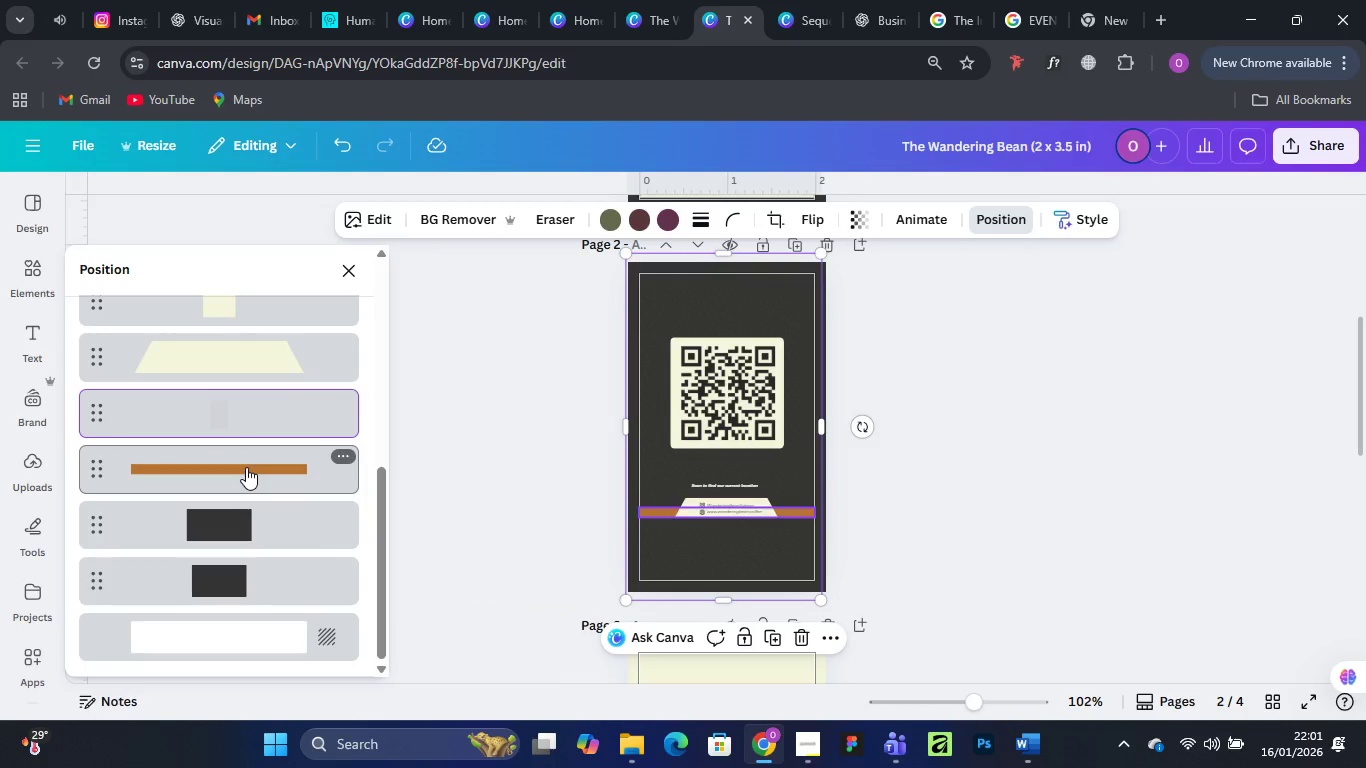 
left_click([246, 467])
 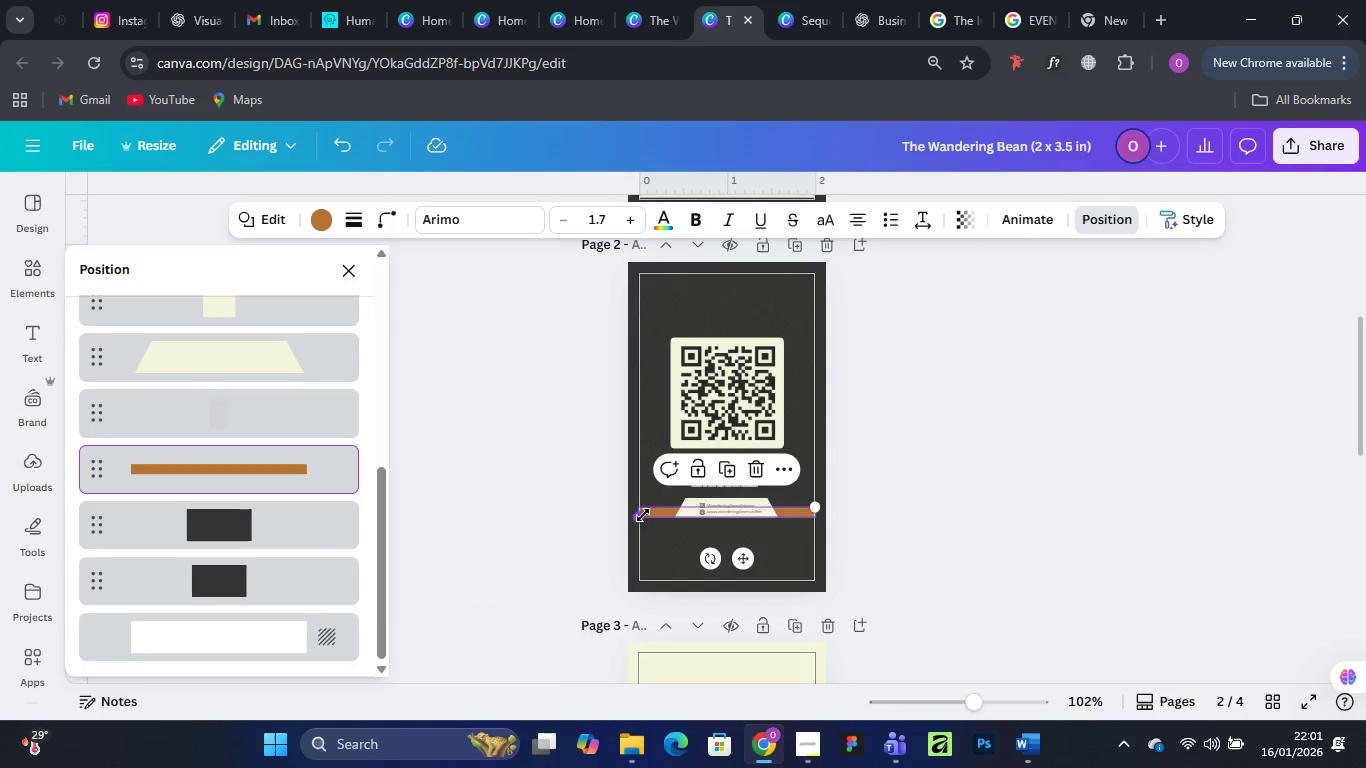 
left_click([645, 516])
 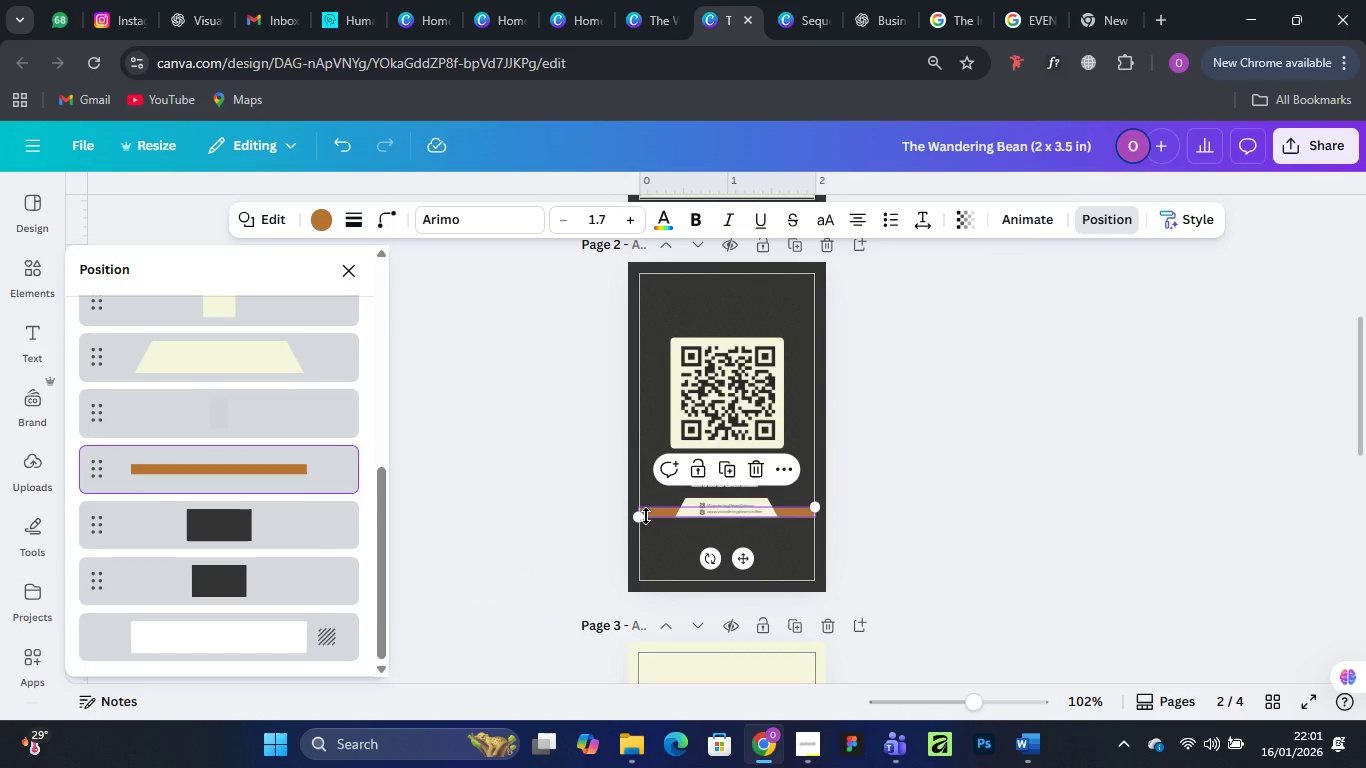 
left_click_drag(start_coordinate=[646, 516], to_coordinate=[649, 531])
 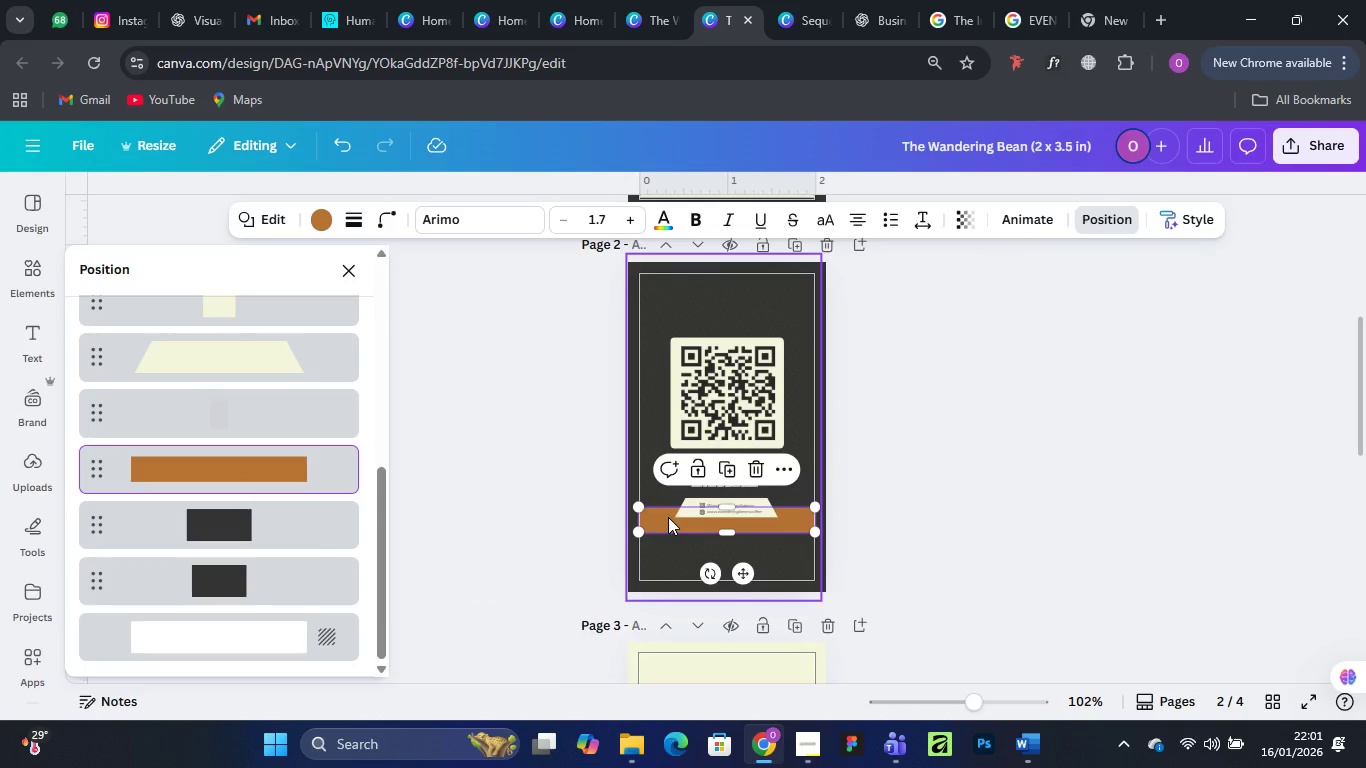 
left_click_drag(start_coordinate=[668, 517], to_coordinate=[668, 569])
 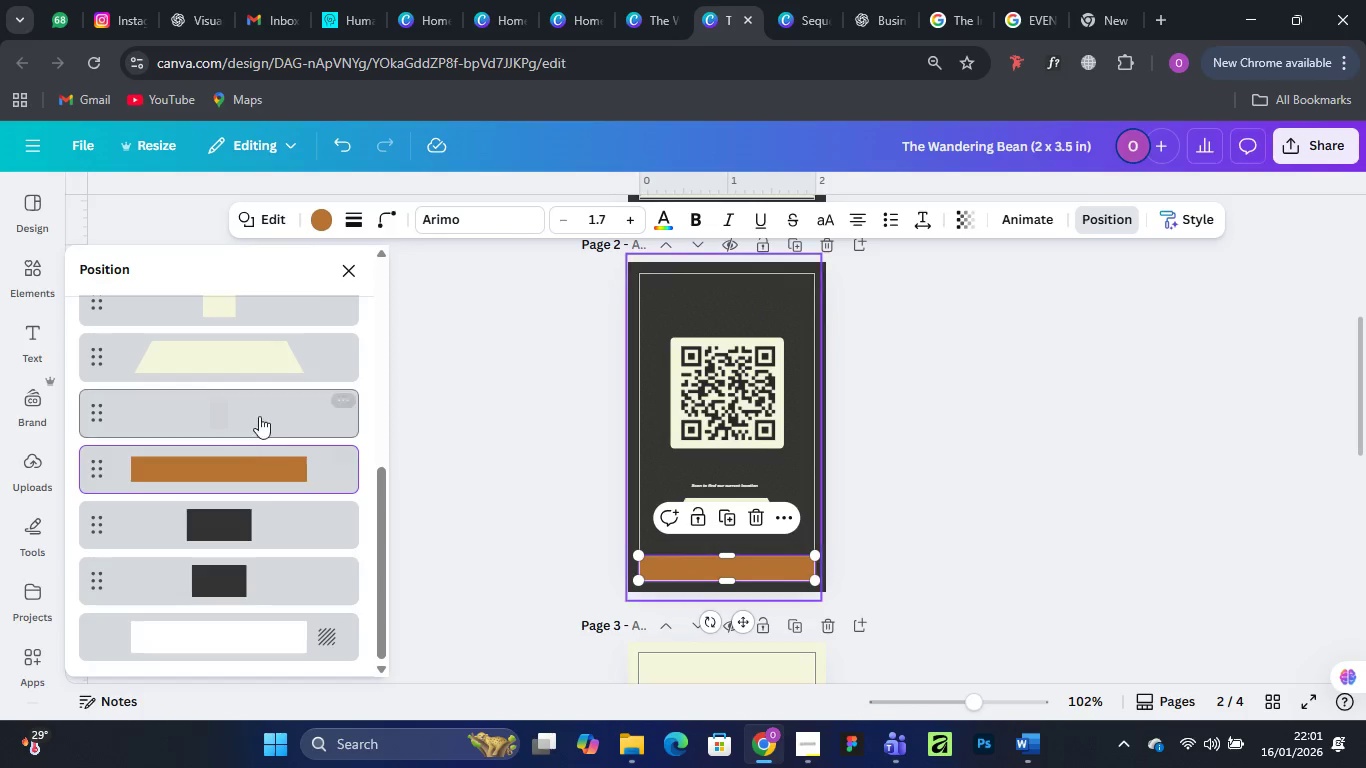 
left_click([274, 353])
 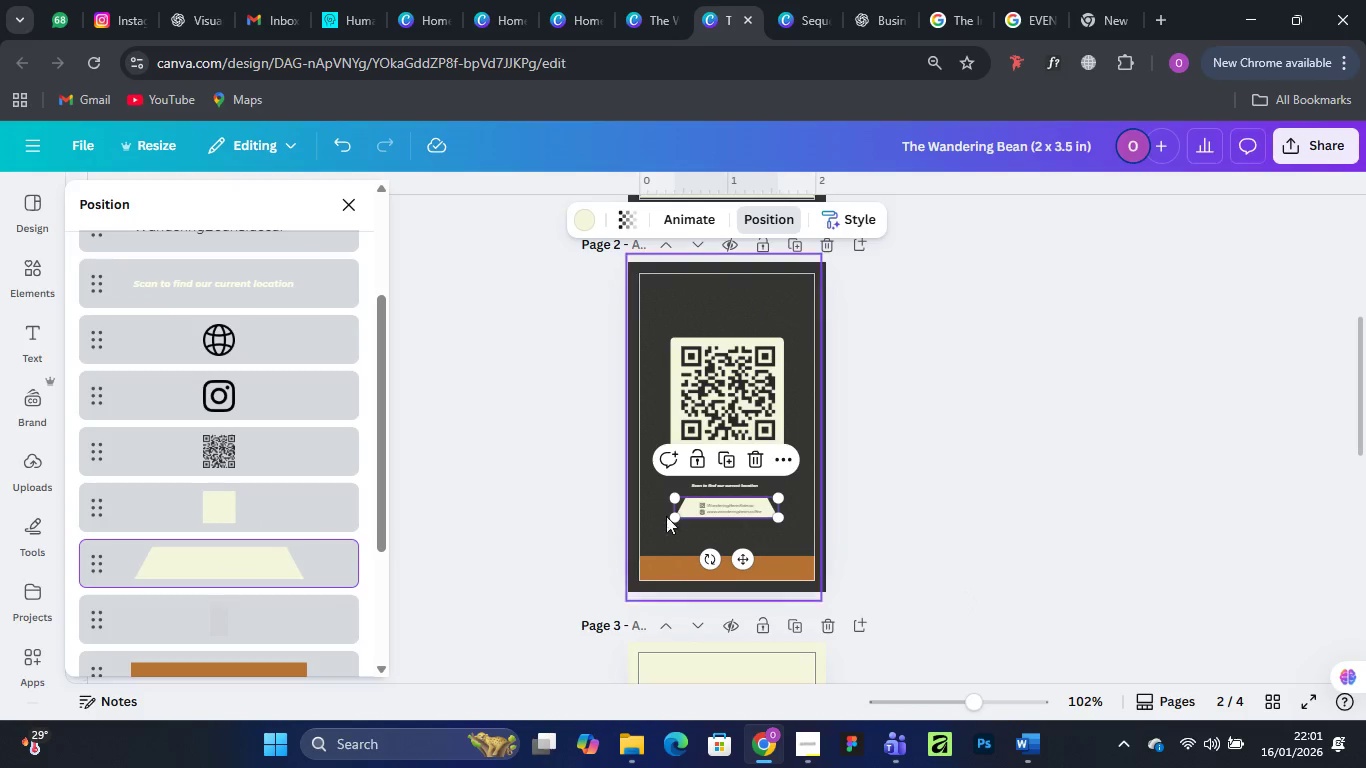 
left_click_drag(start_coordinate=[676, 519], to_coordinate=[646, 530])
 